 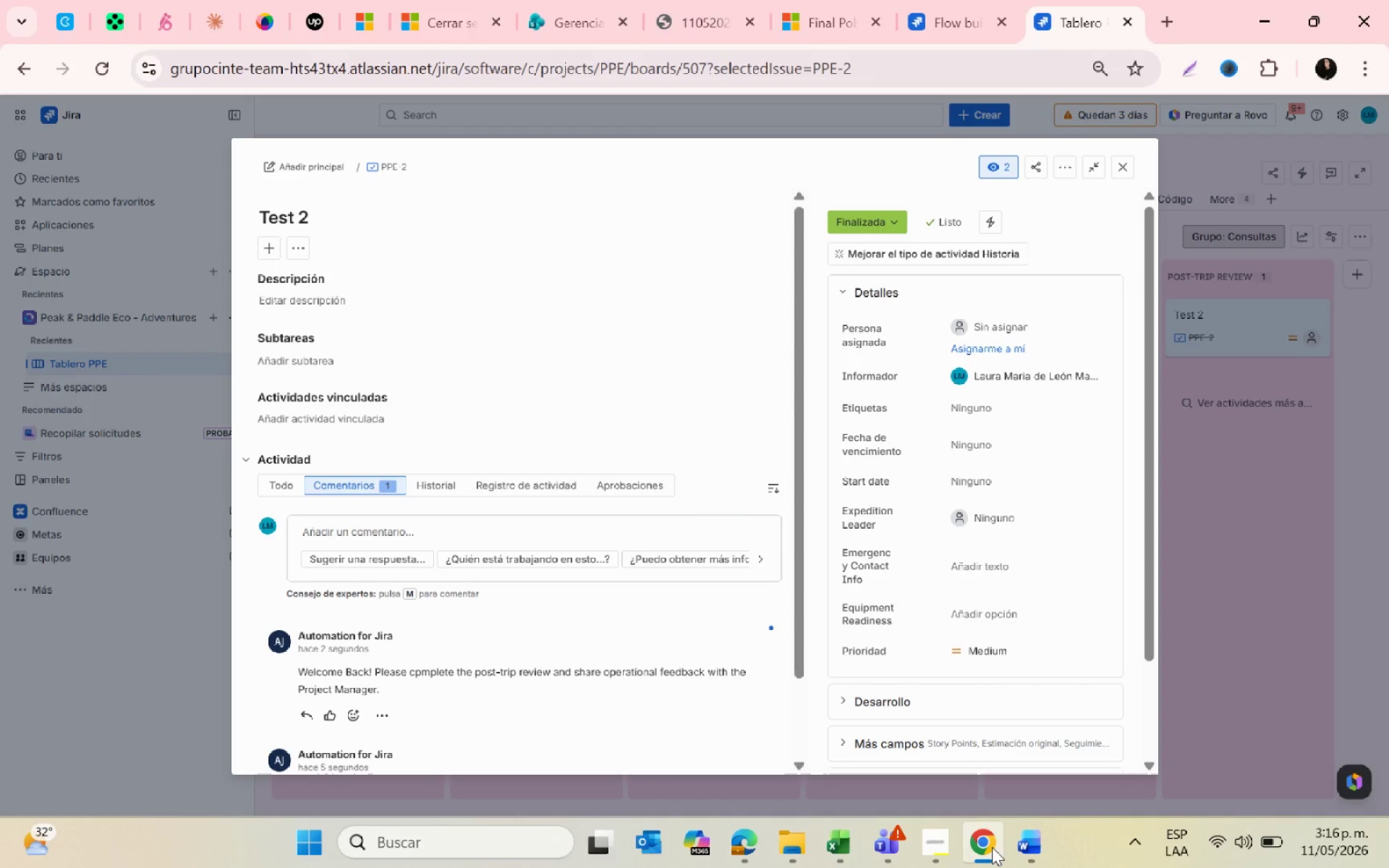 
left_click([1126, 171])
 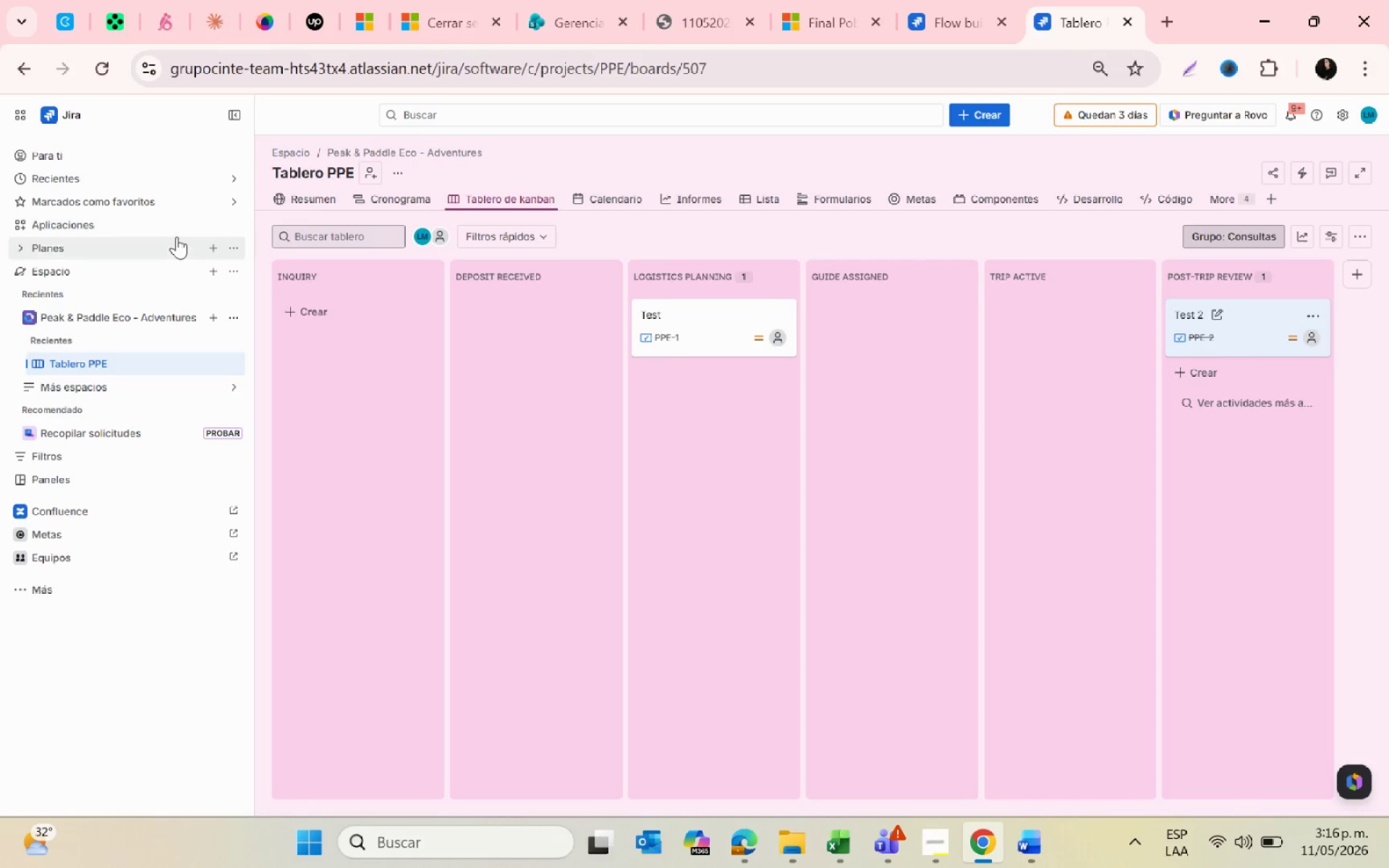 
wait(6.92)
 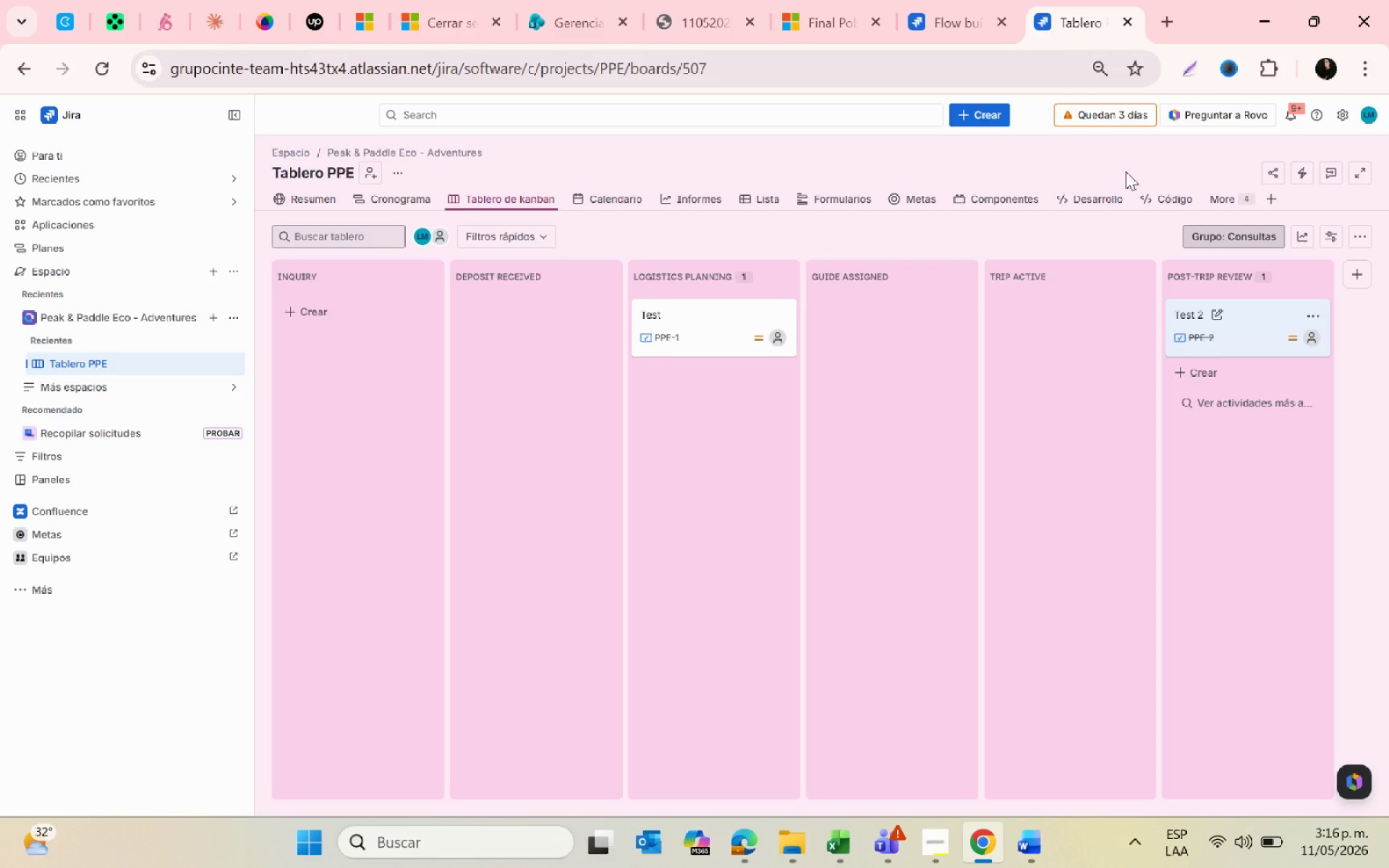 
left_click([420, 198])
 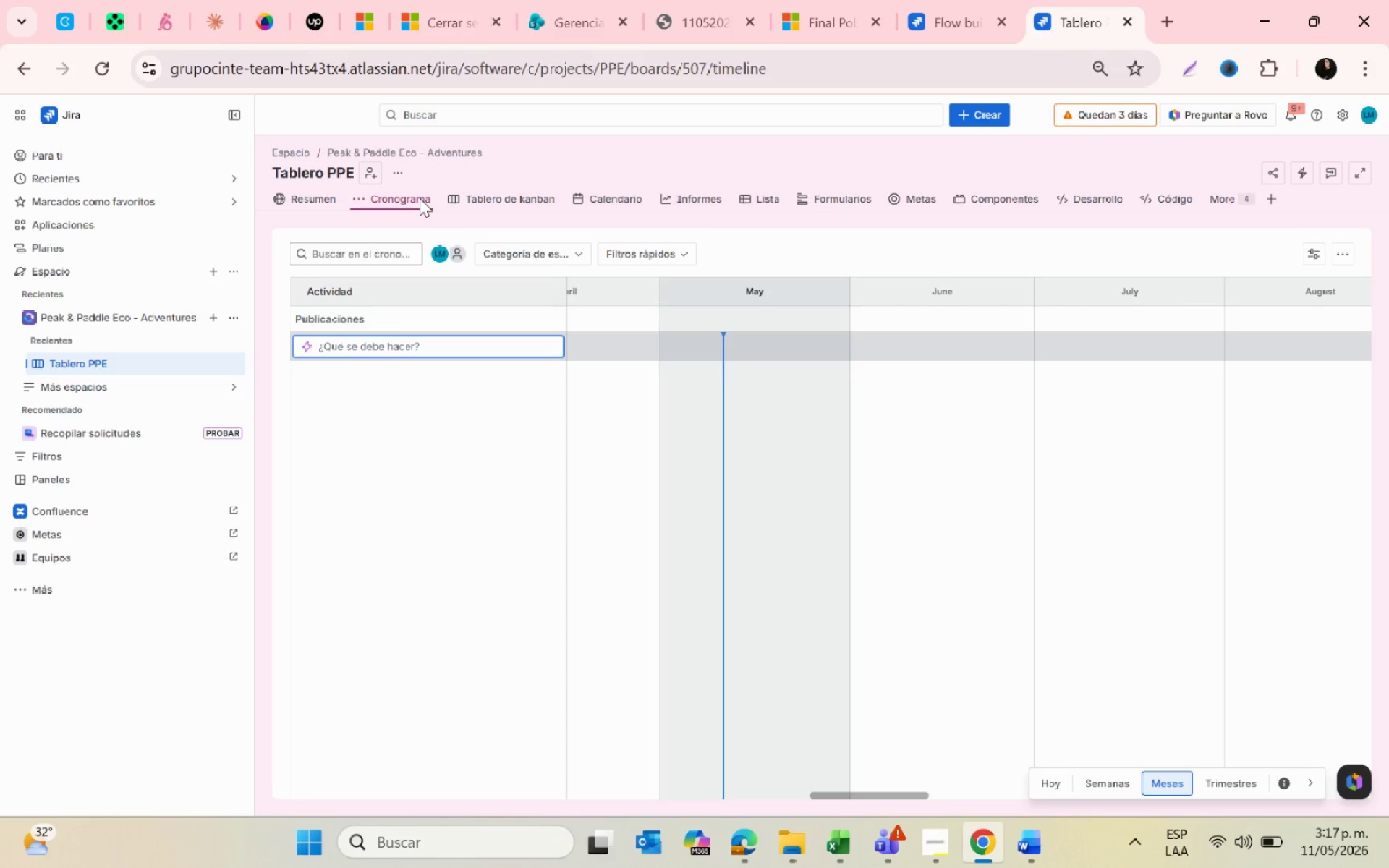 
wait(24.94)
 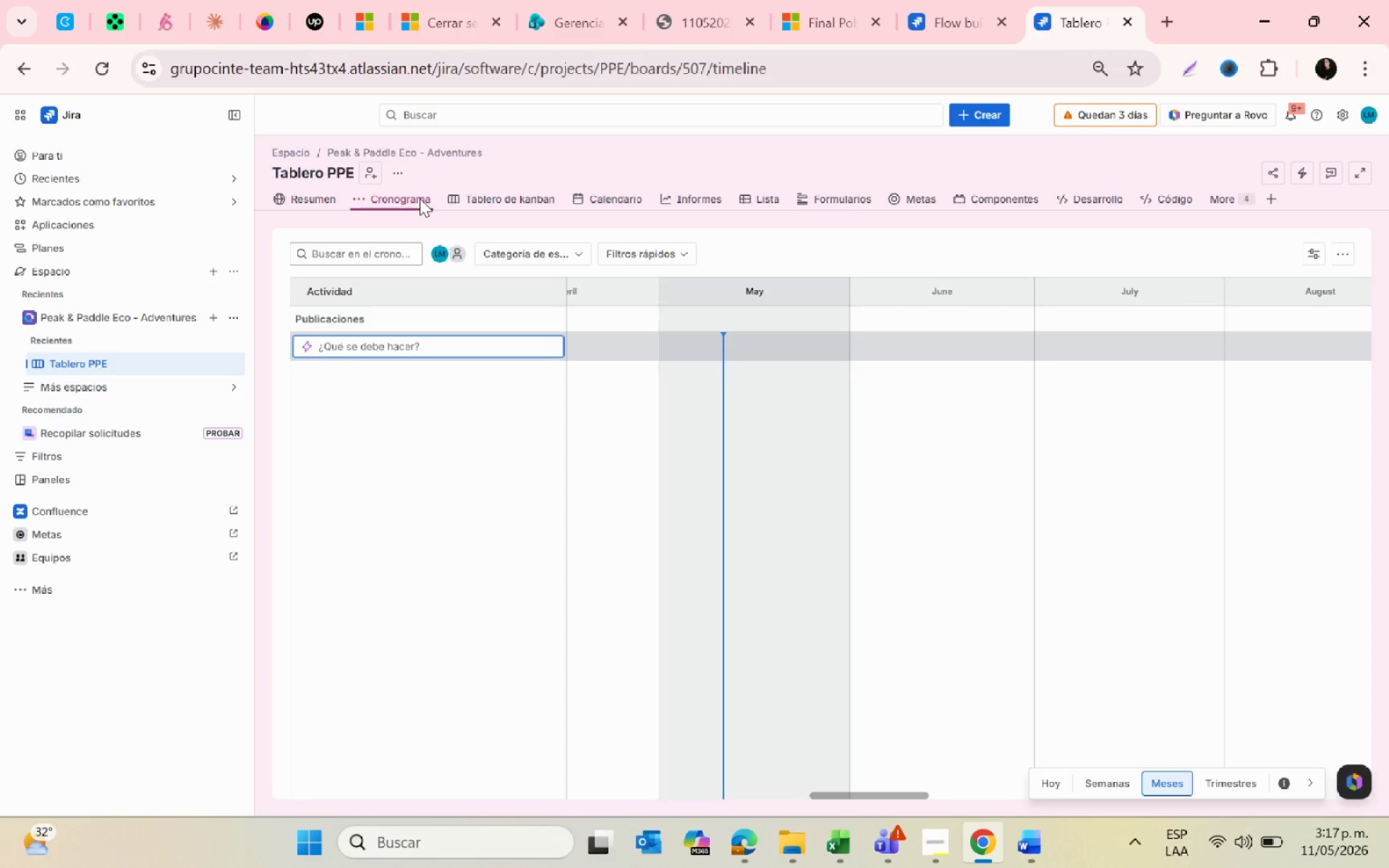 
type(Peak ^ Paddle Eco-Adventures )
 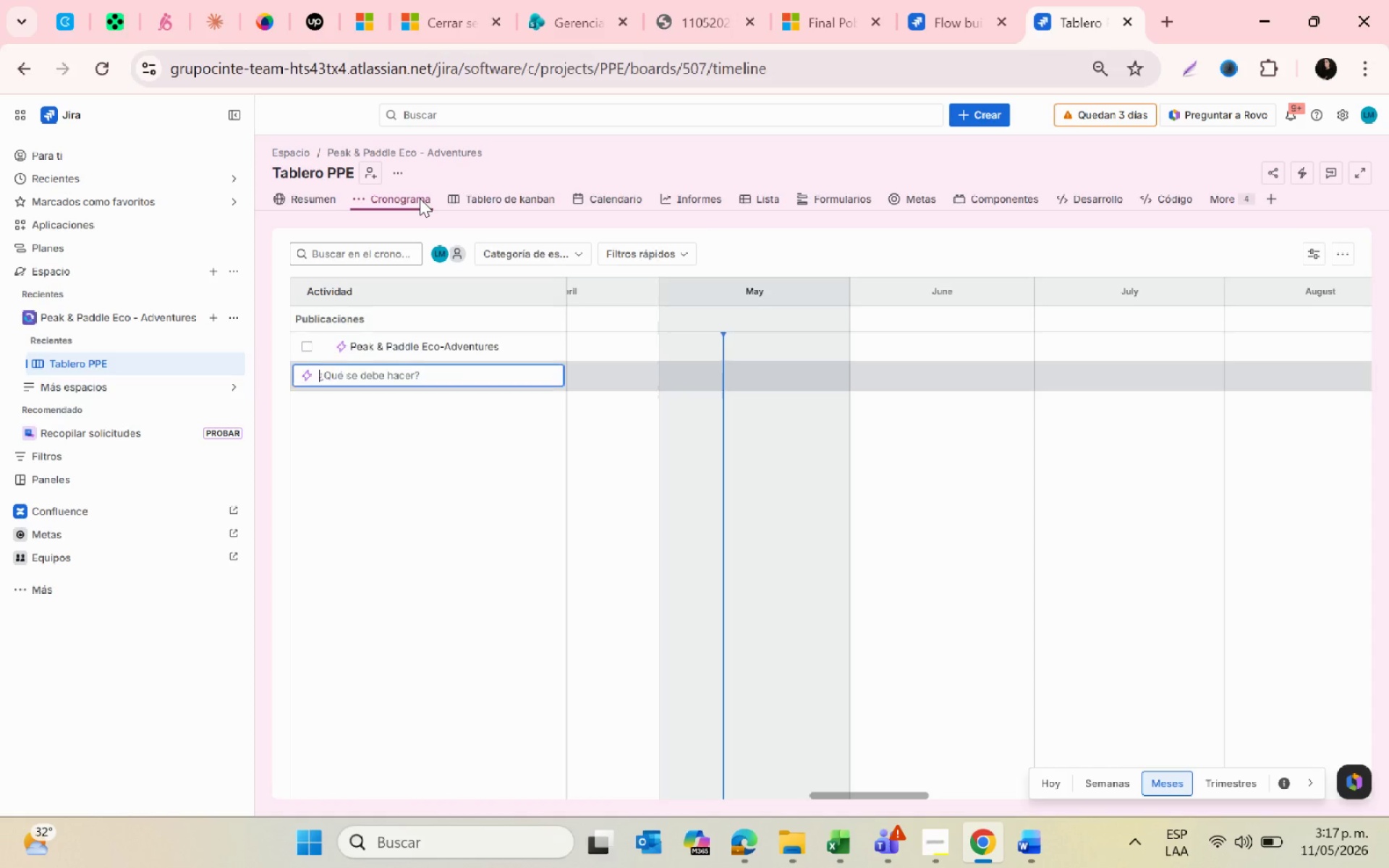 
 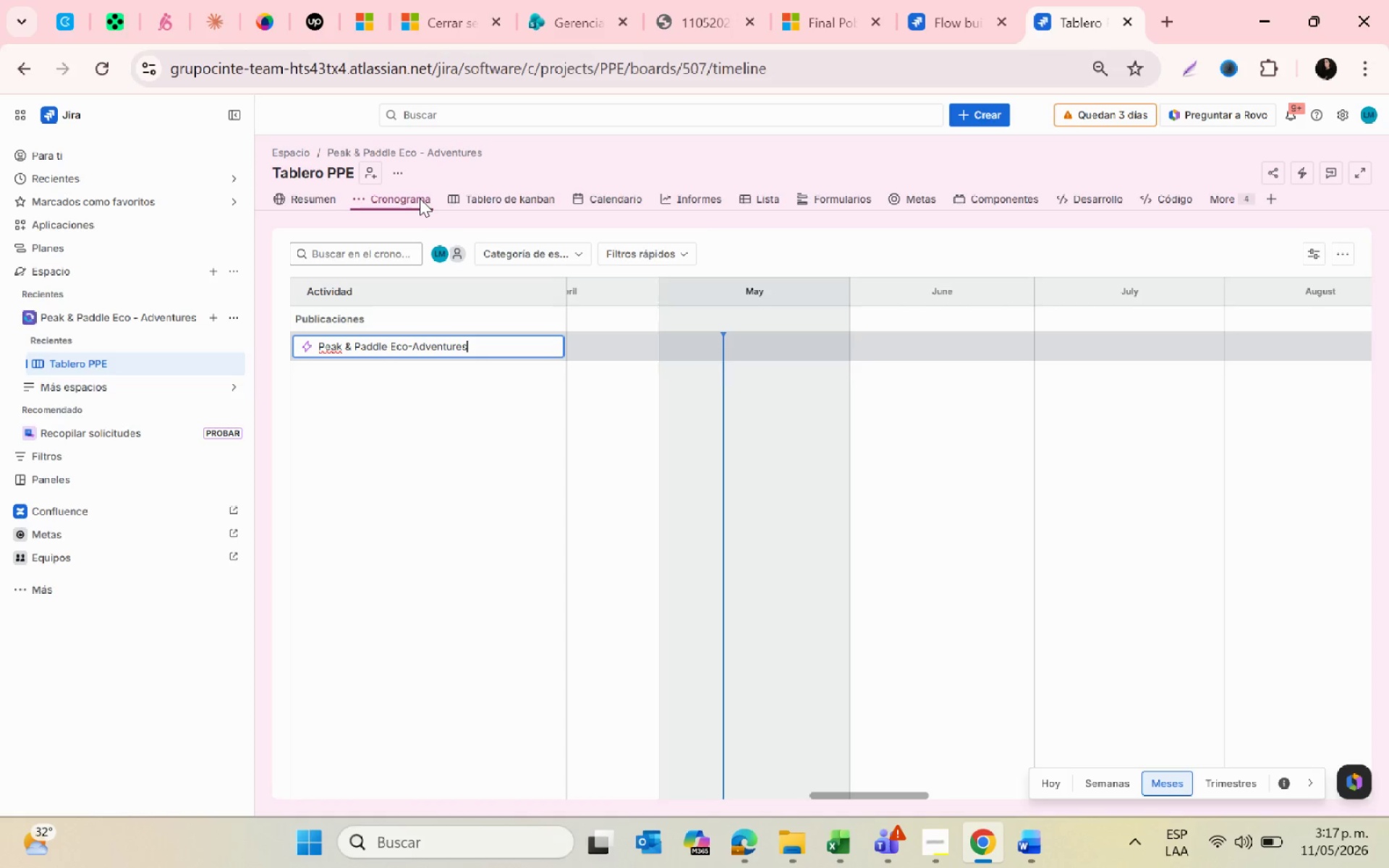 
key(Enter)
 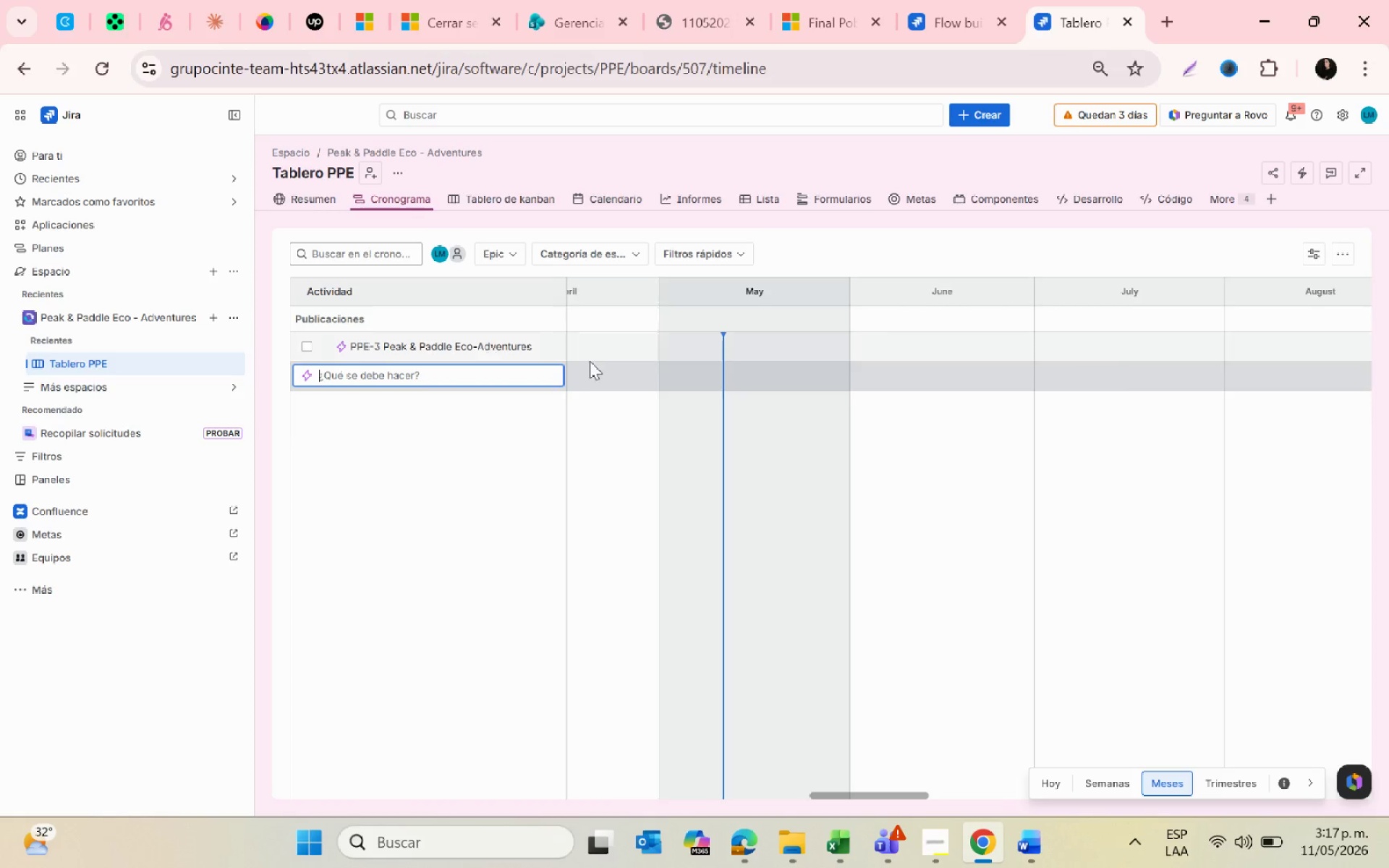 
left_click([726, 348])
 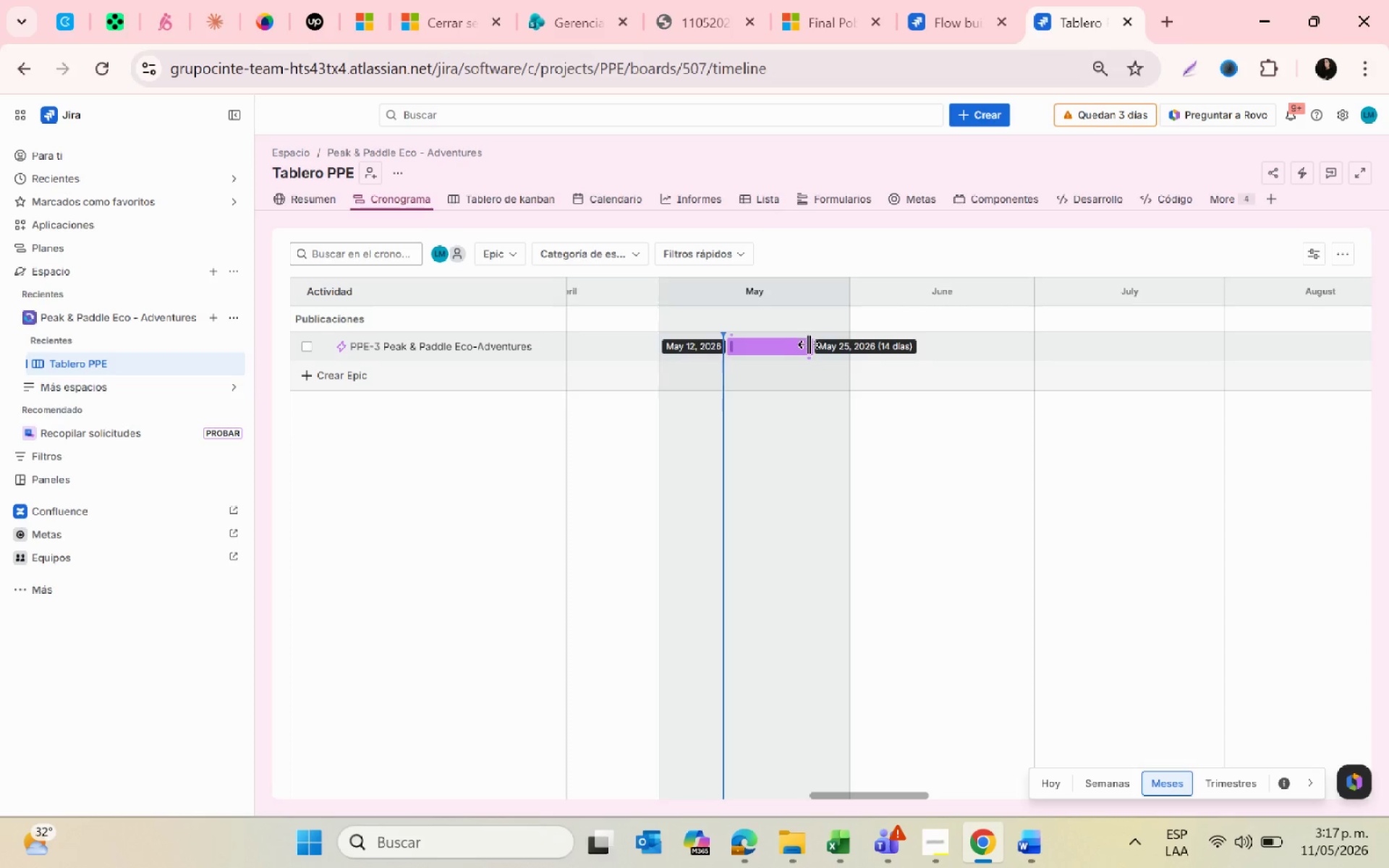 
left_click_drag(start_coordinate=[809, 344], to_coordinate=[937, 344])
 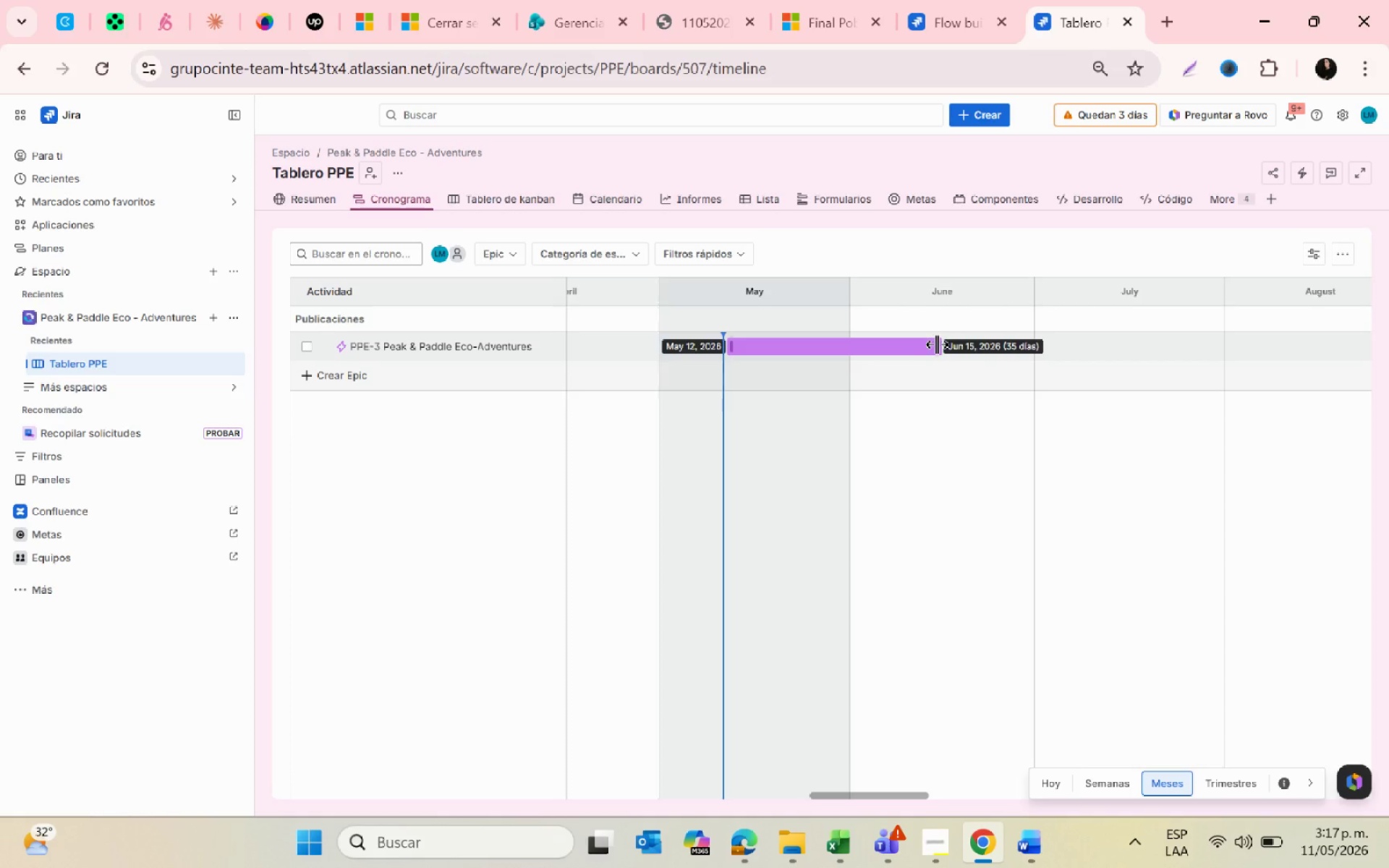 
left_click([937, 344])
 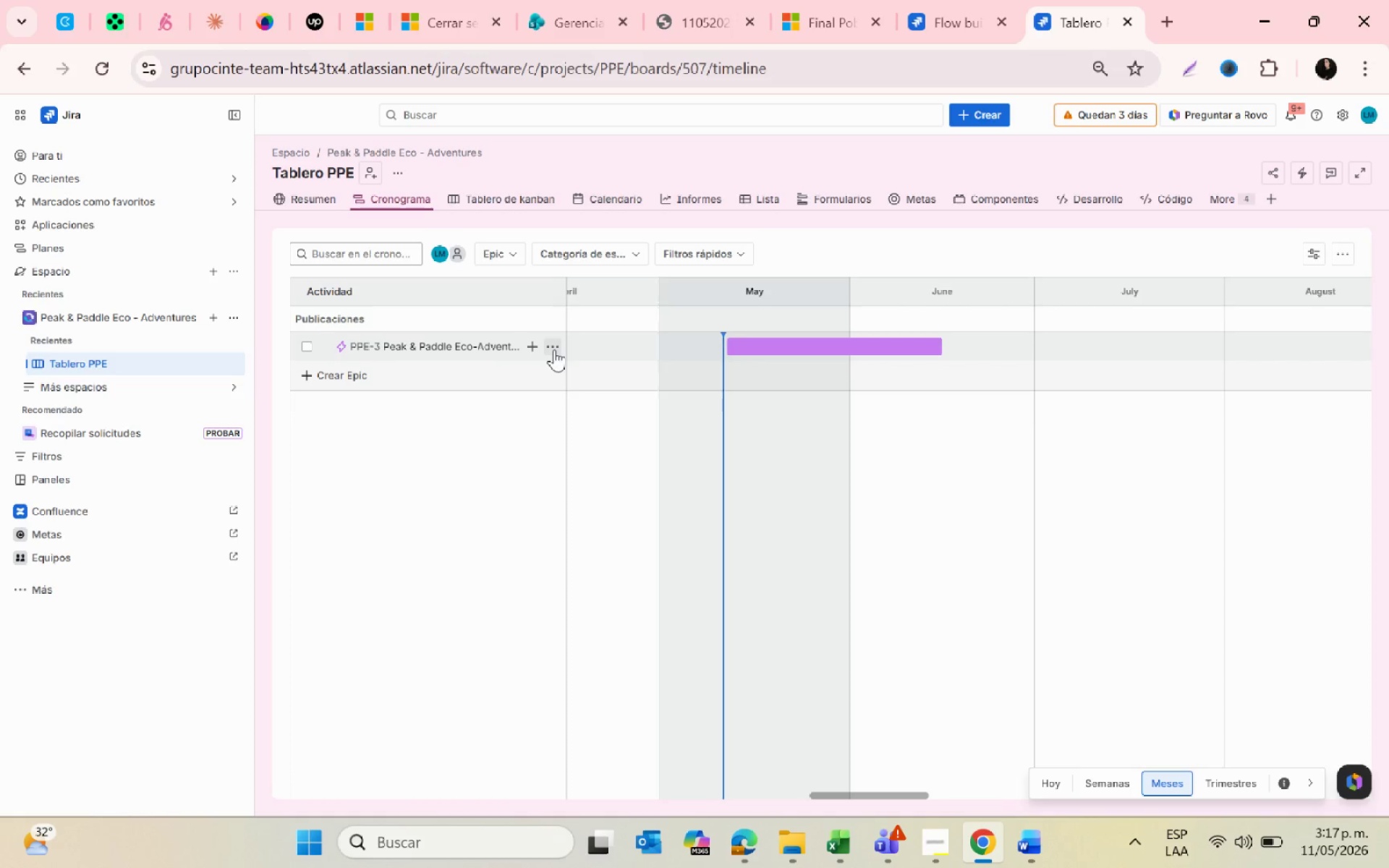 
left_click([534, 344])
 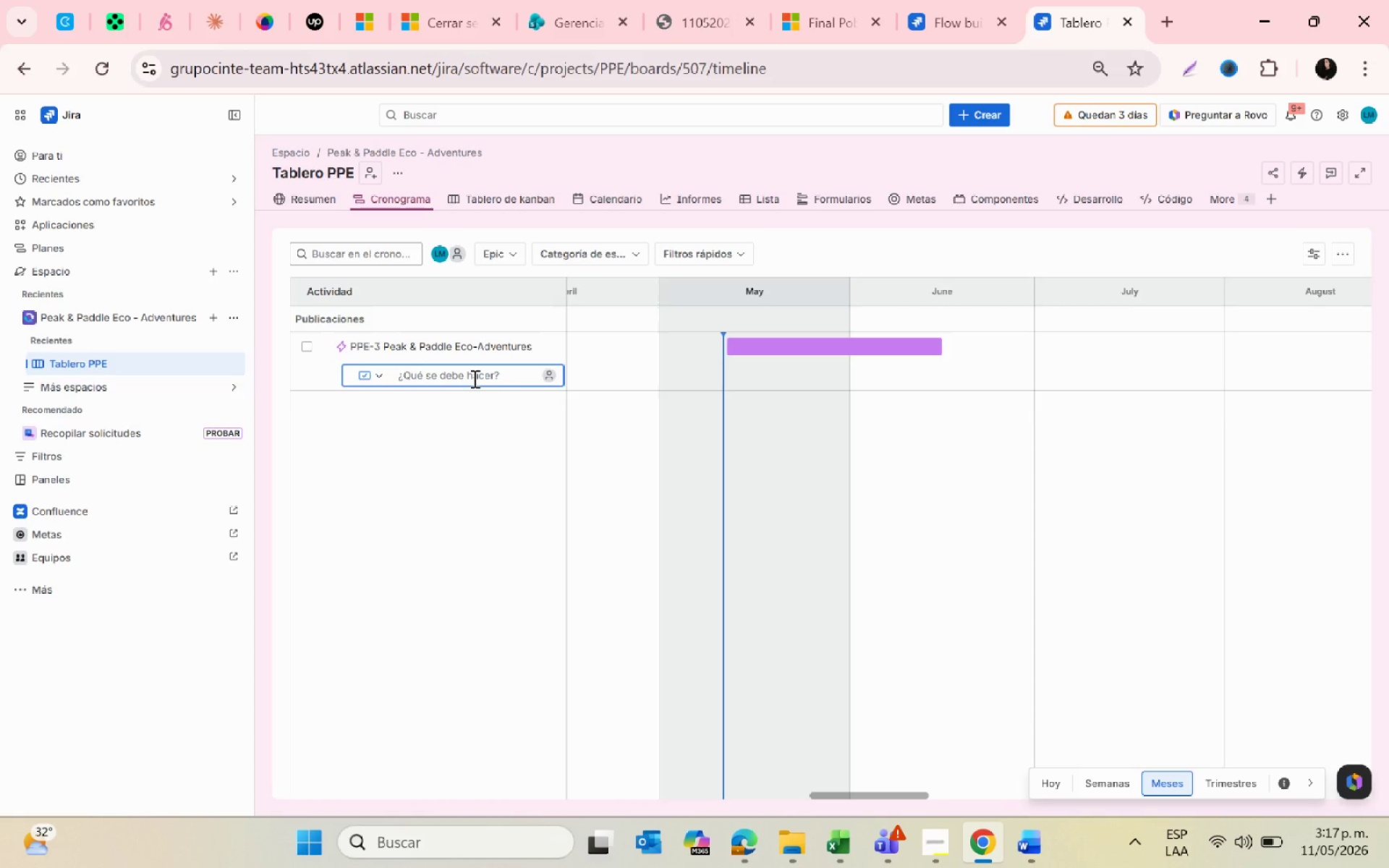 
wait(5.44)
 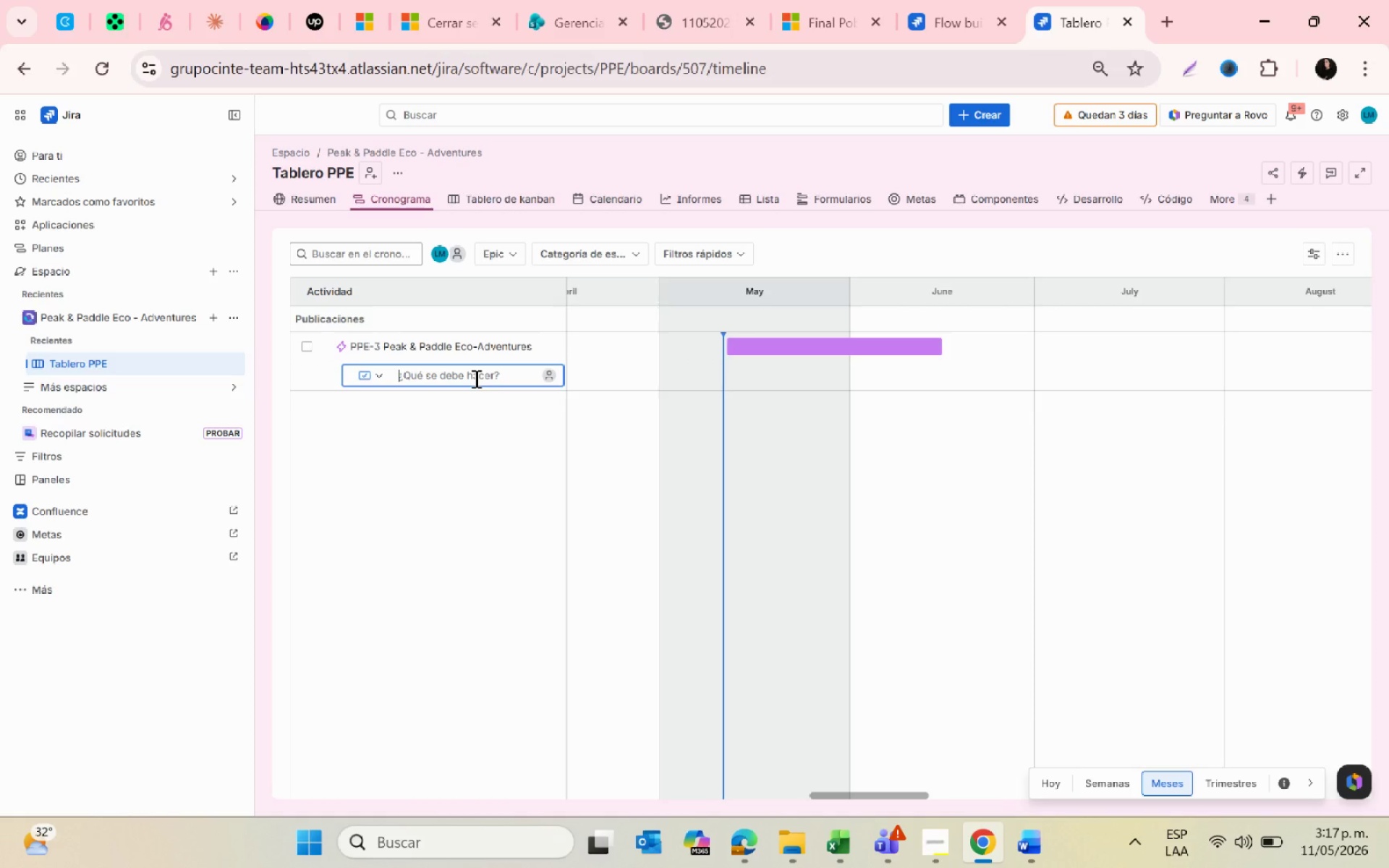 
type(Clacier)
key(Backspace)
key(Backspace)
key(Backspace)
key(Backspace)
key(Backspace)
key(Backspace)
key(Backspace)
key(Backspace)
type(clacier)
key(Backspace)
key(Backspace)
key(Backspace)
key(Backspace)
key(Backspace)
key(Backspace)
key(Backspace)
key(Backspace)
type(Glacier Kayaking)
 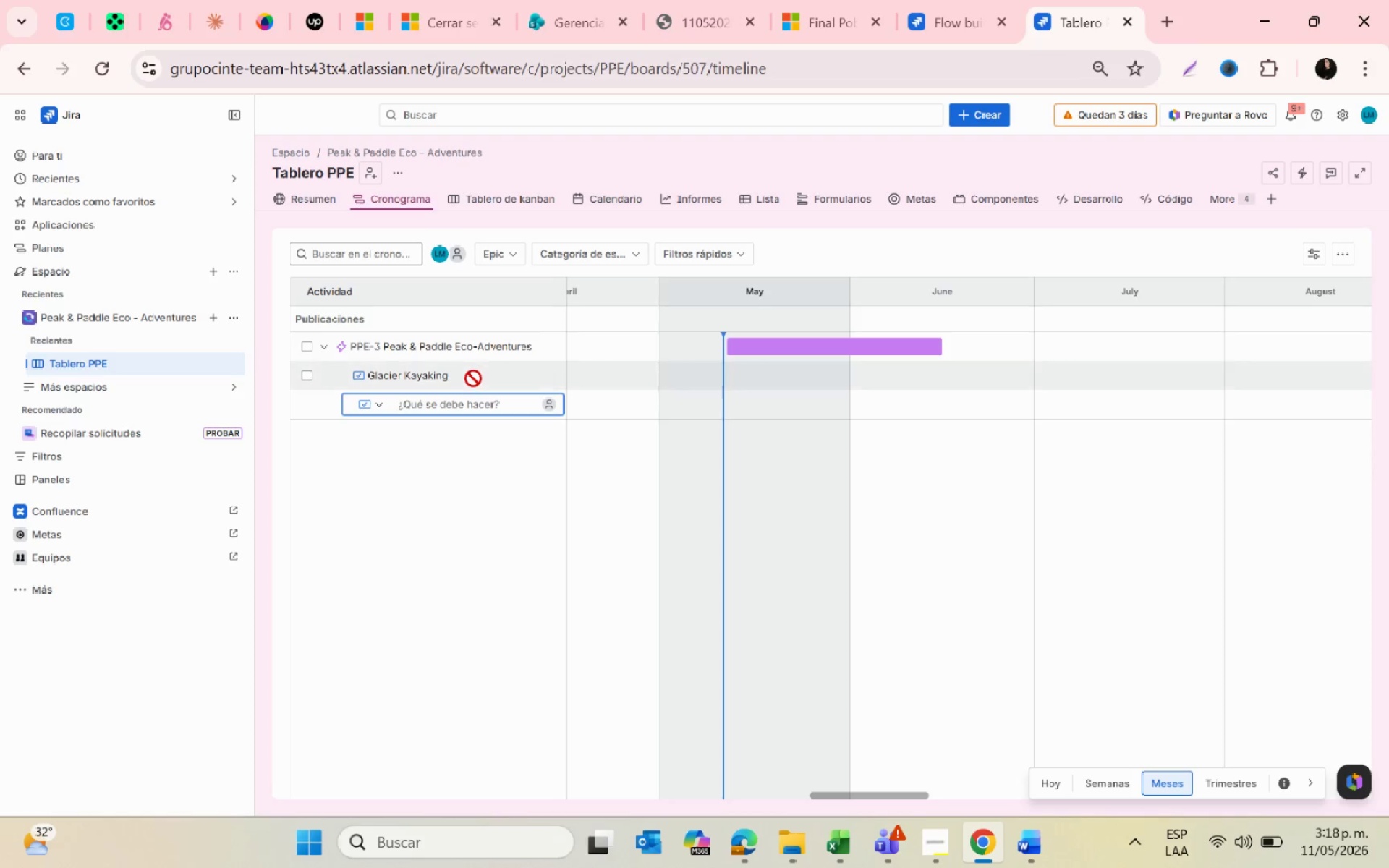 
 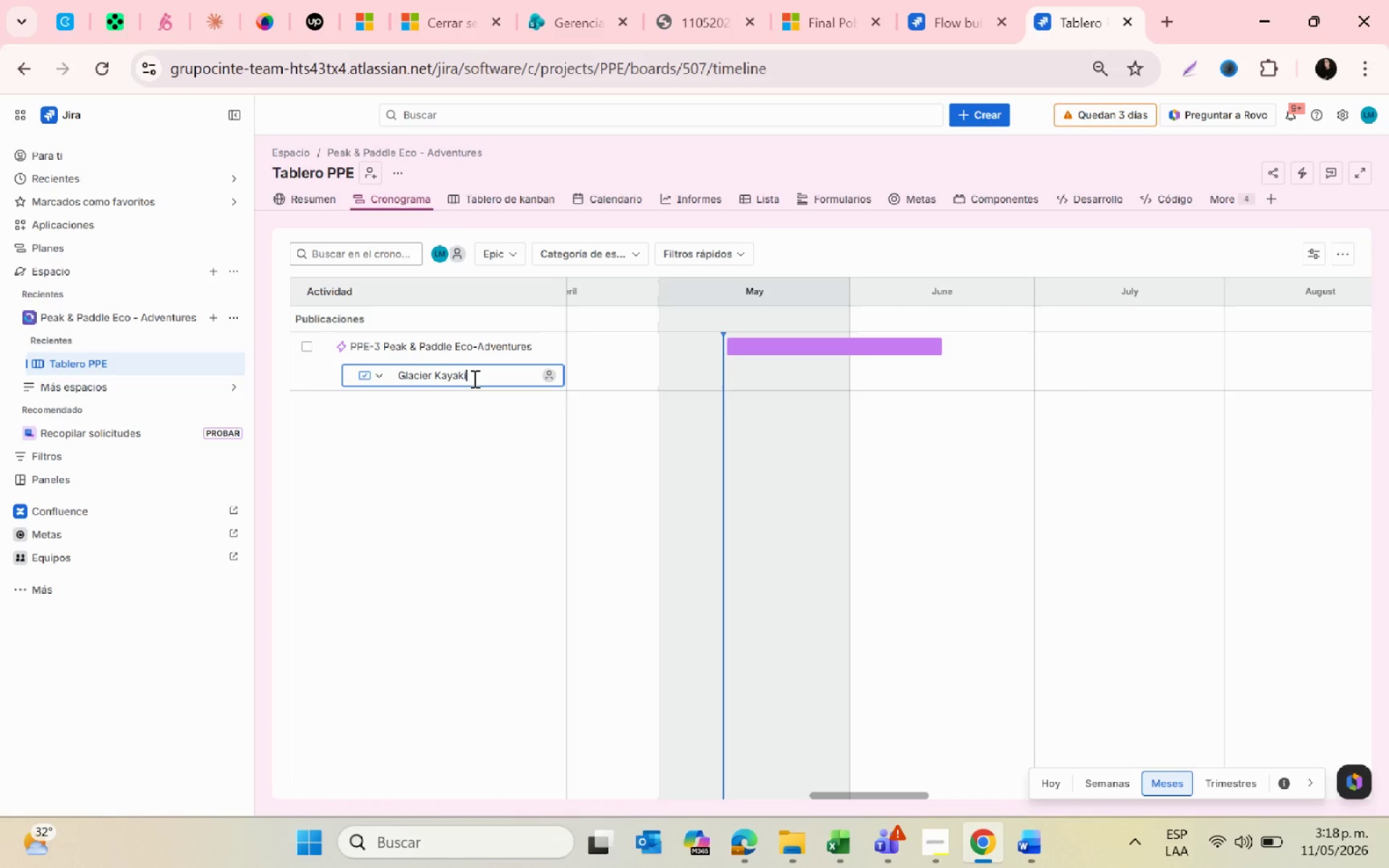 
key(Enter)
 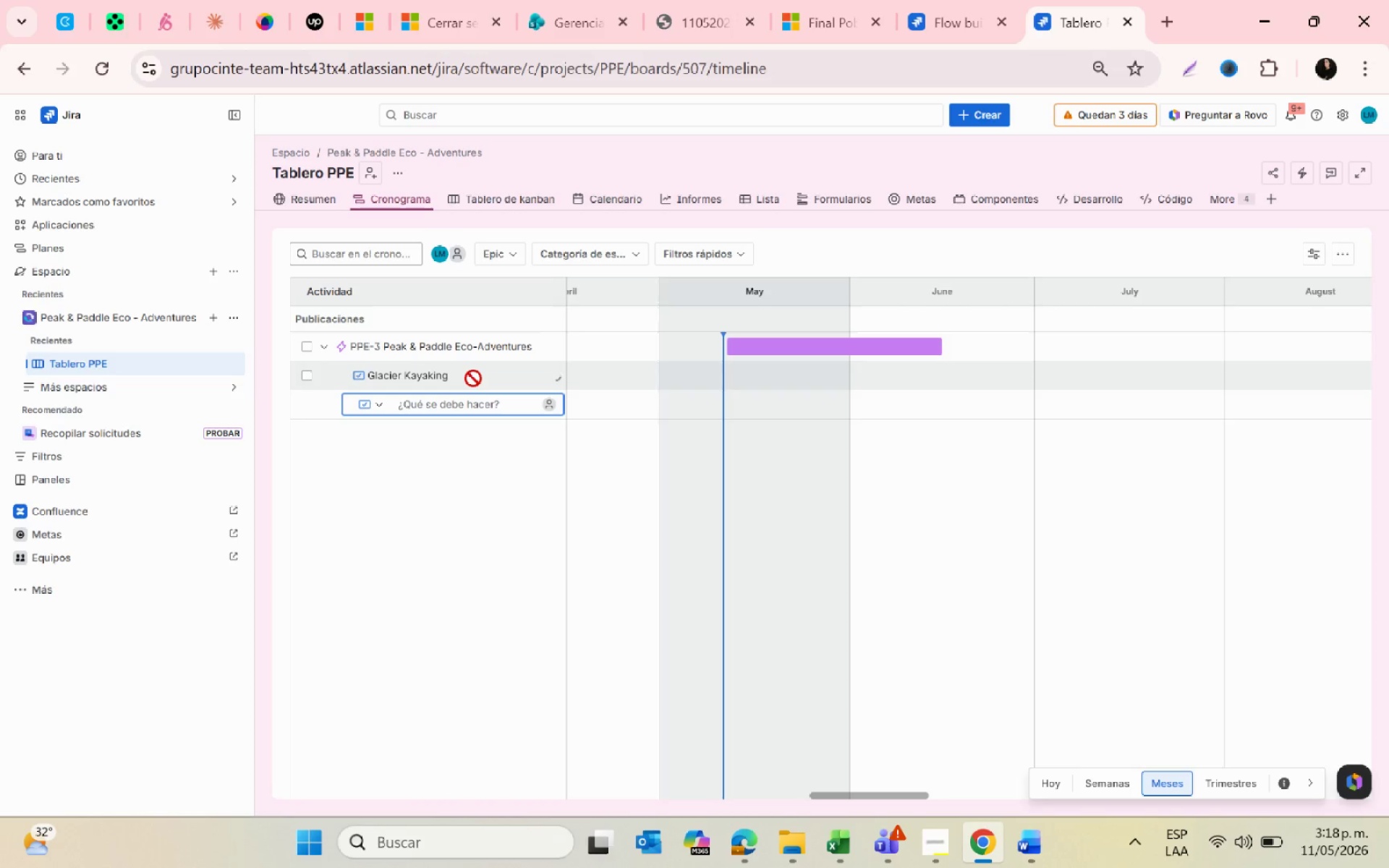 
type(Alpine Ridge Trek )
 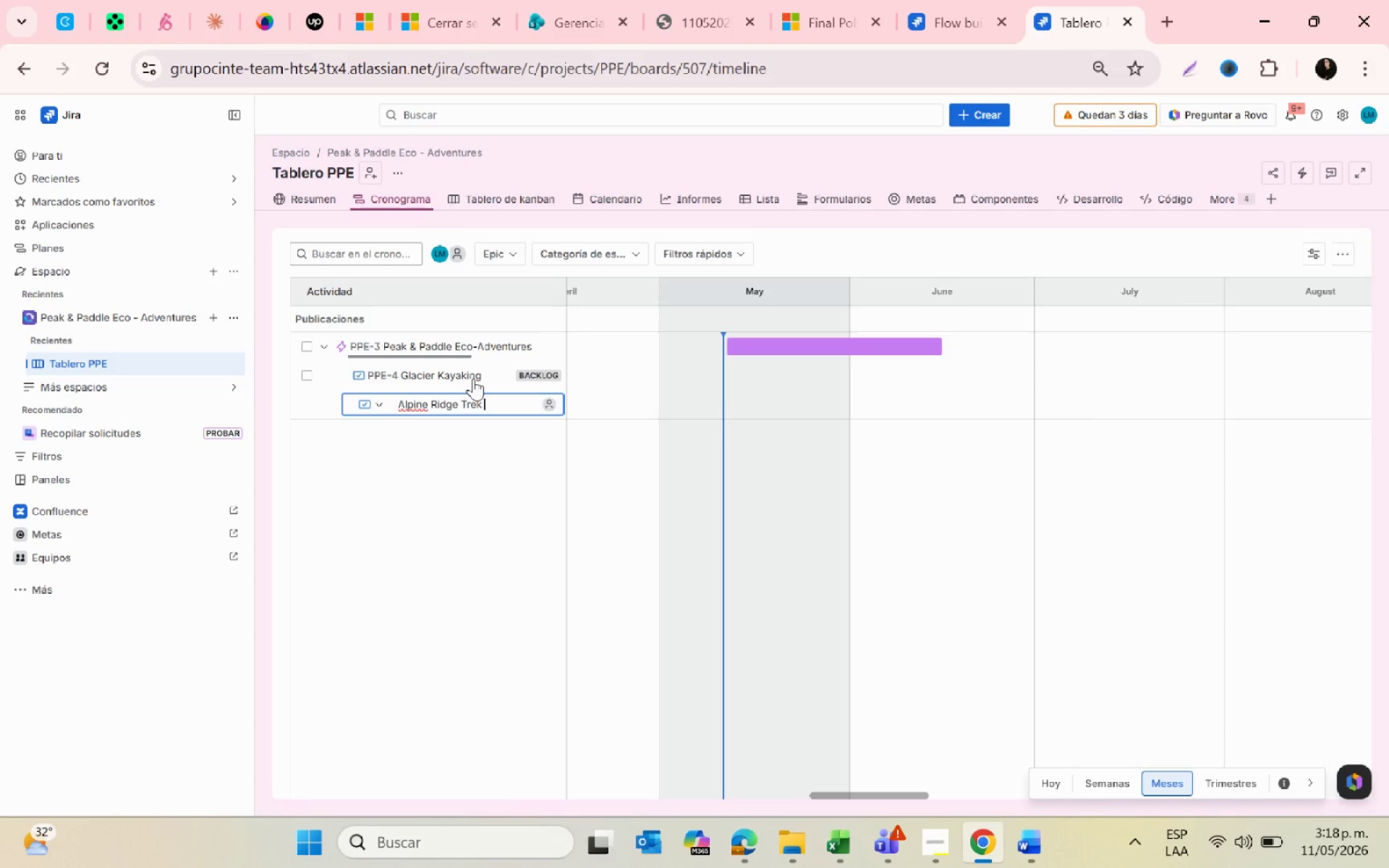 
key(Enter)
 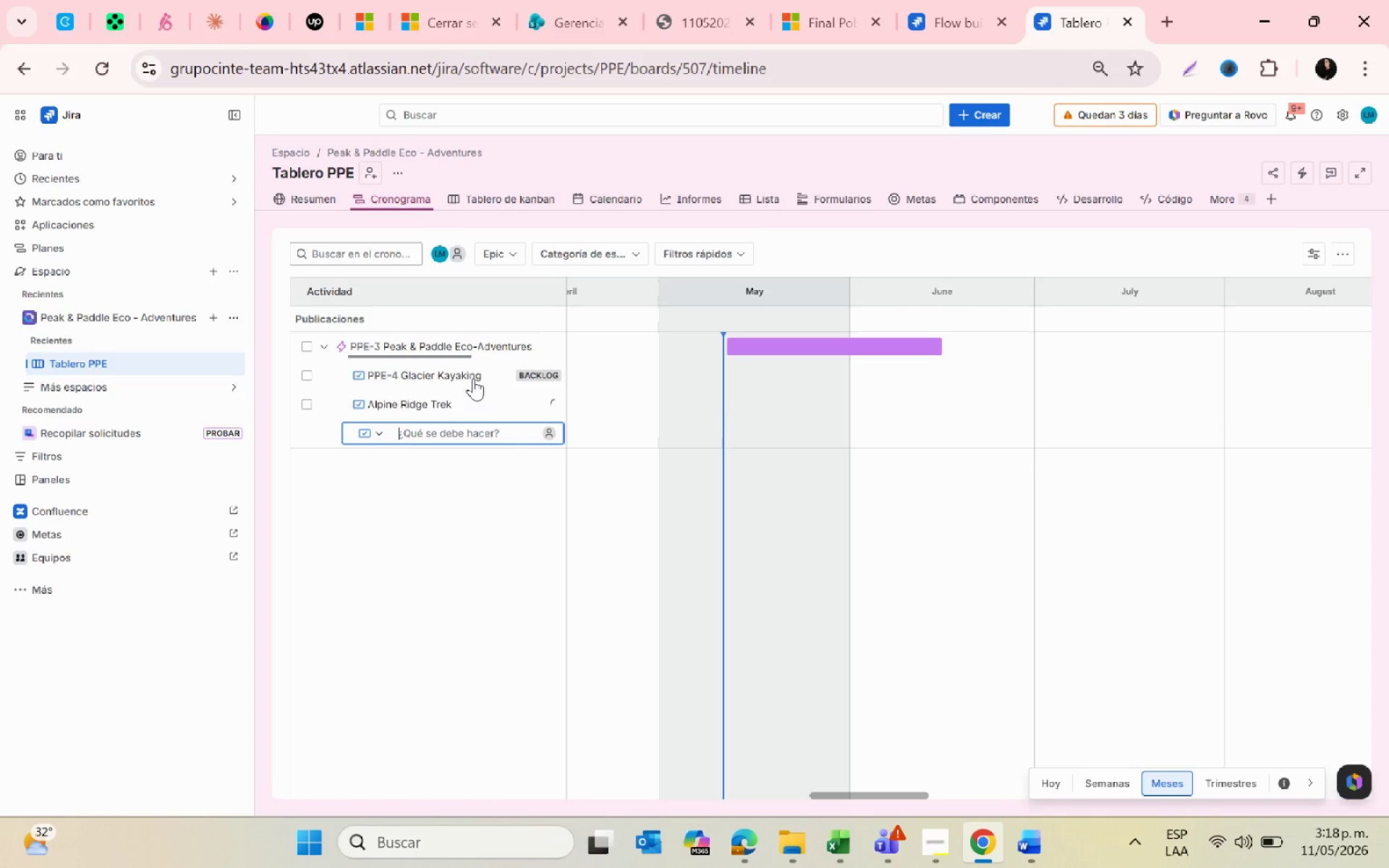 
type(Coastal Rainfores )
key(Backspace)
type(t Hike)
 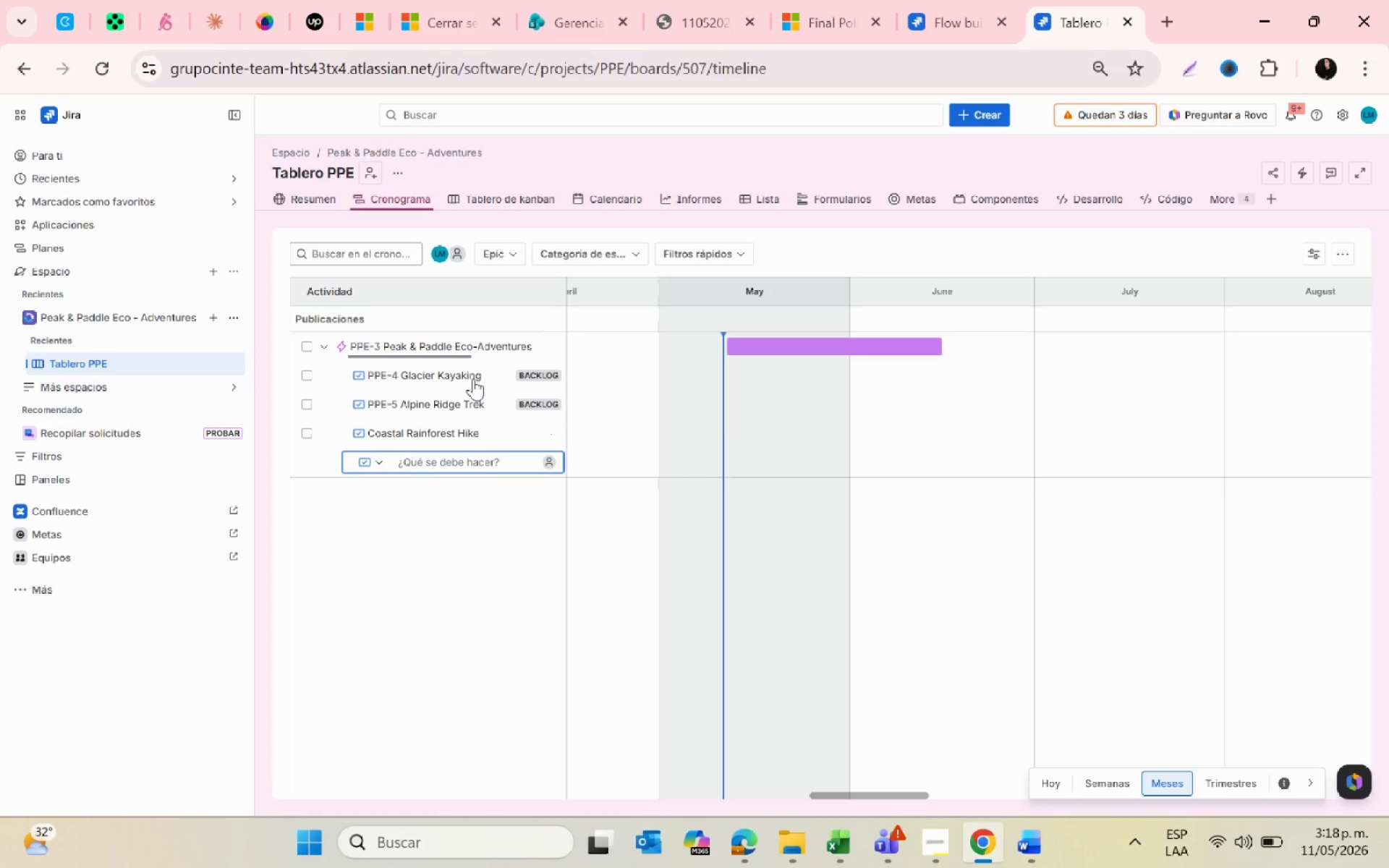 
 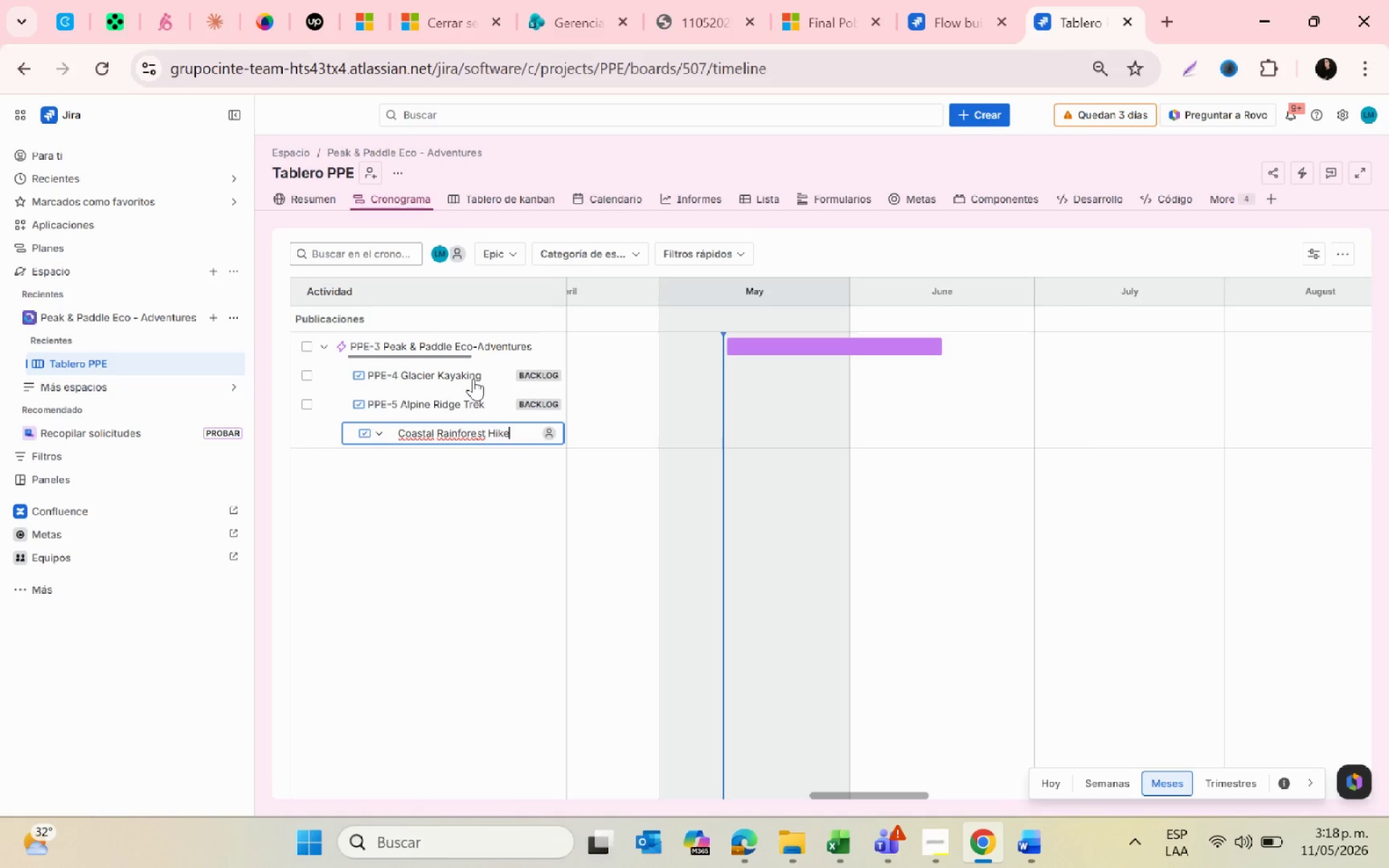 
key(Enter)
 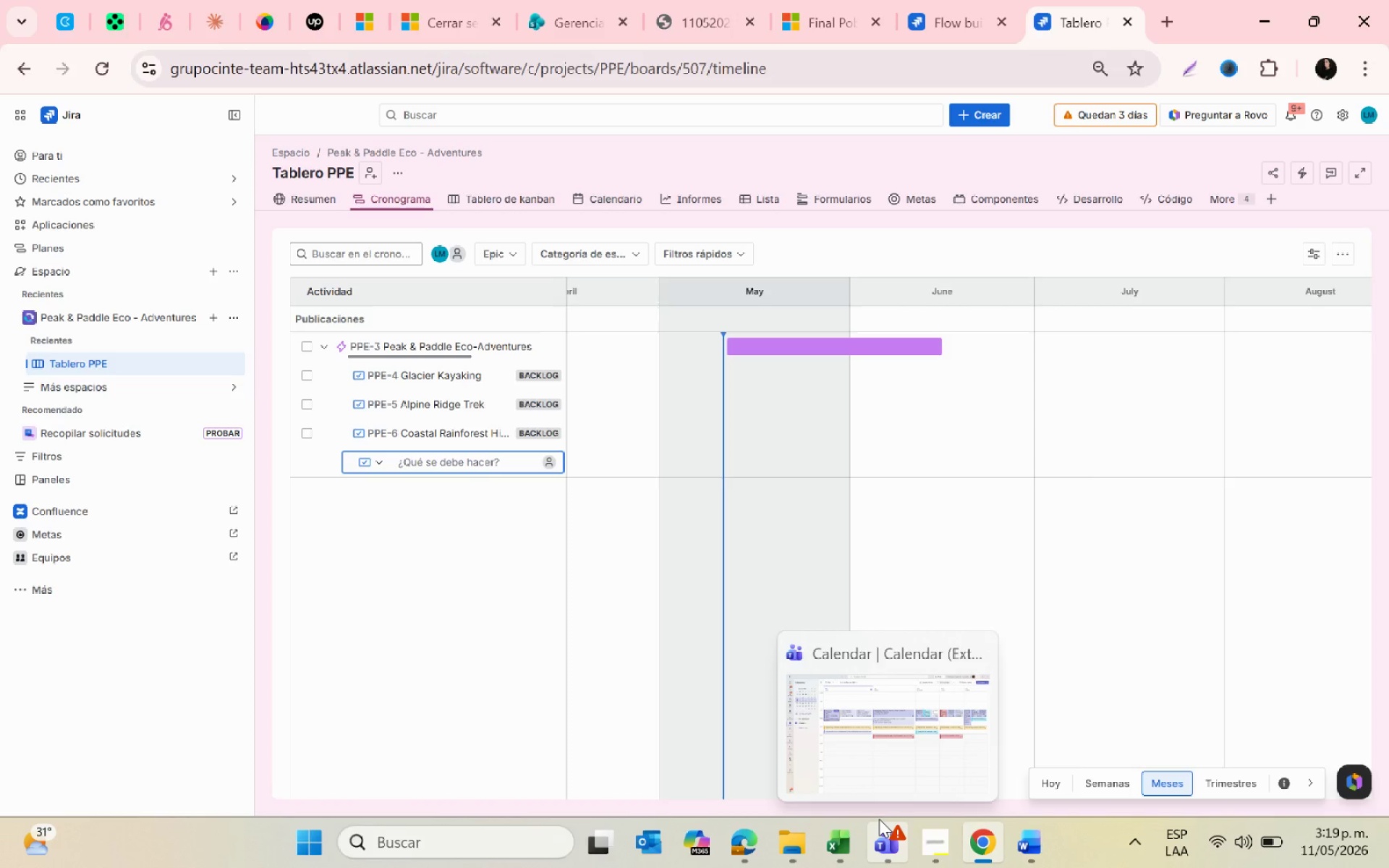 
wait(56.53)
 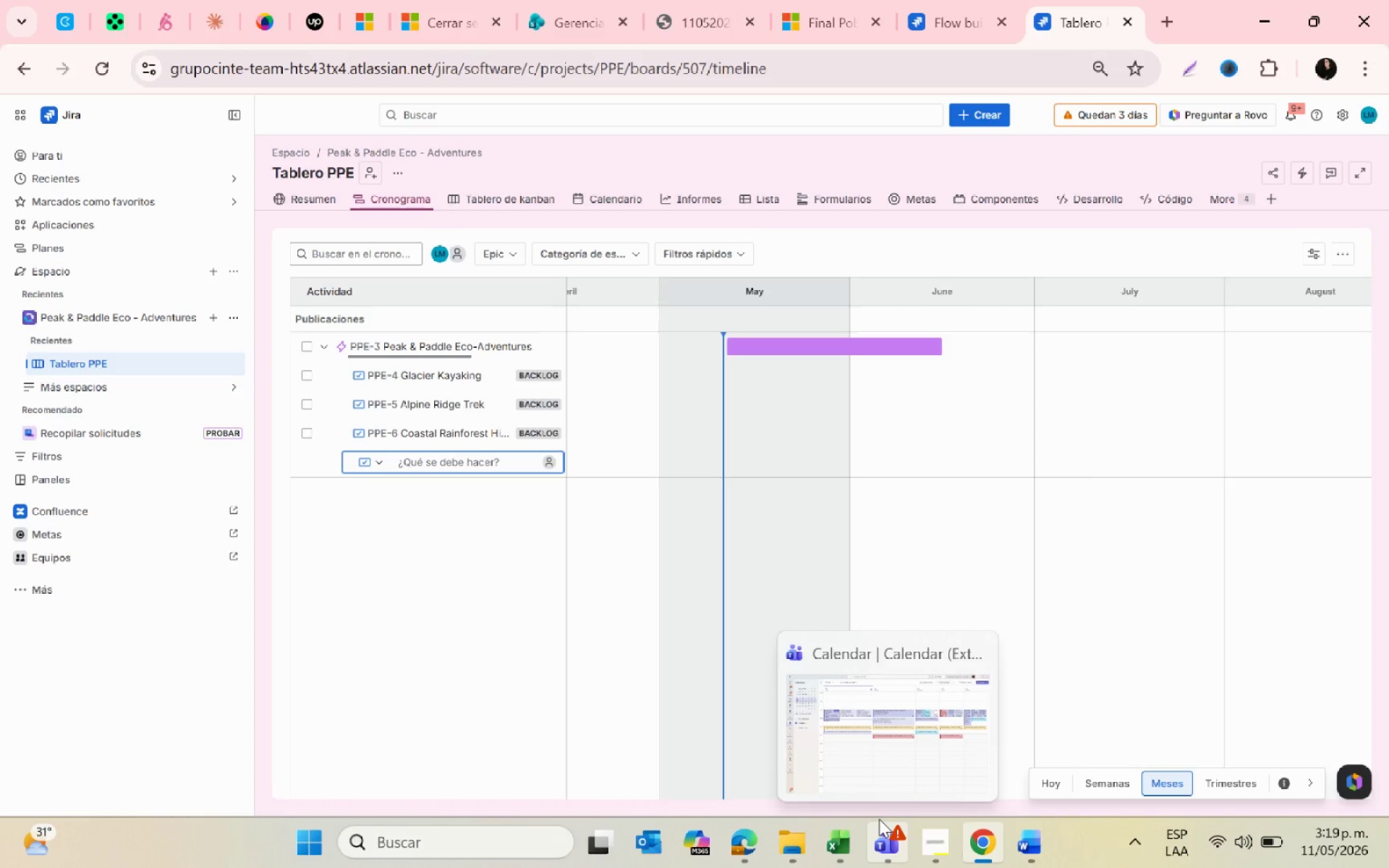 
type(B)
key(Backspace)
type(Volcano su)
key(Backspace)
key(Backspace)
type(Summit Climb)
 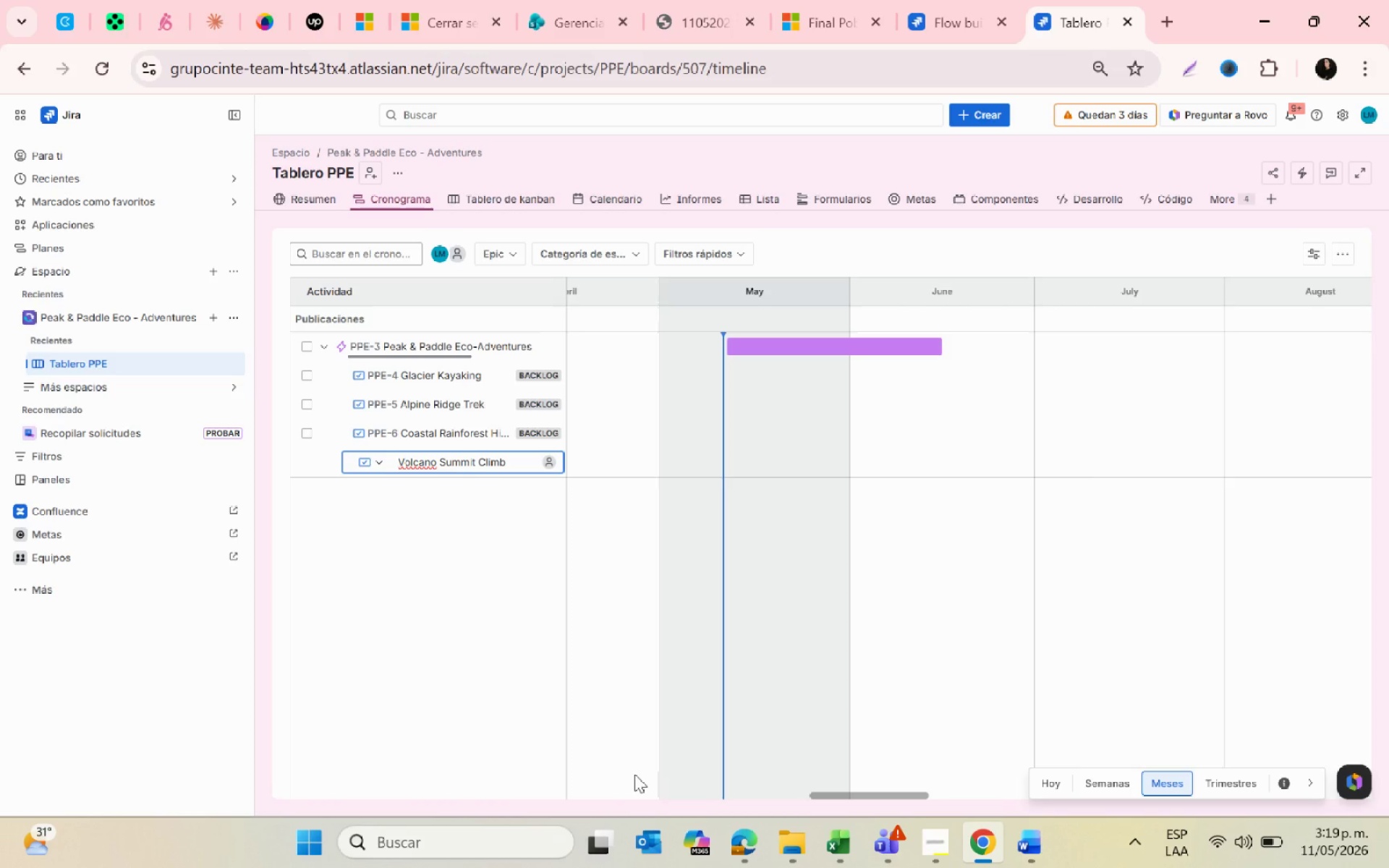 
key(Enter)
 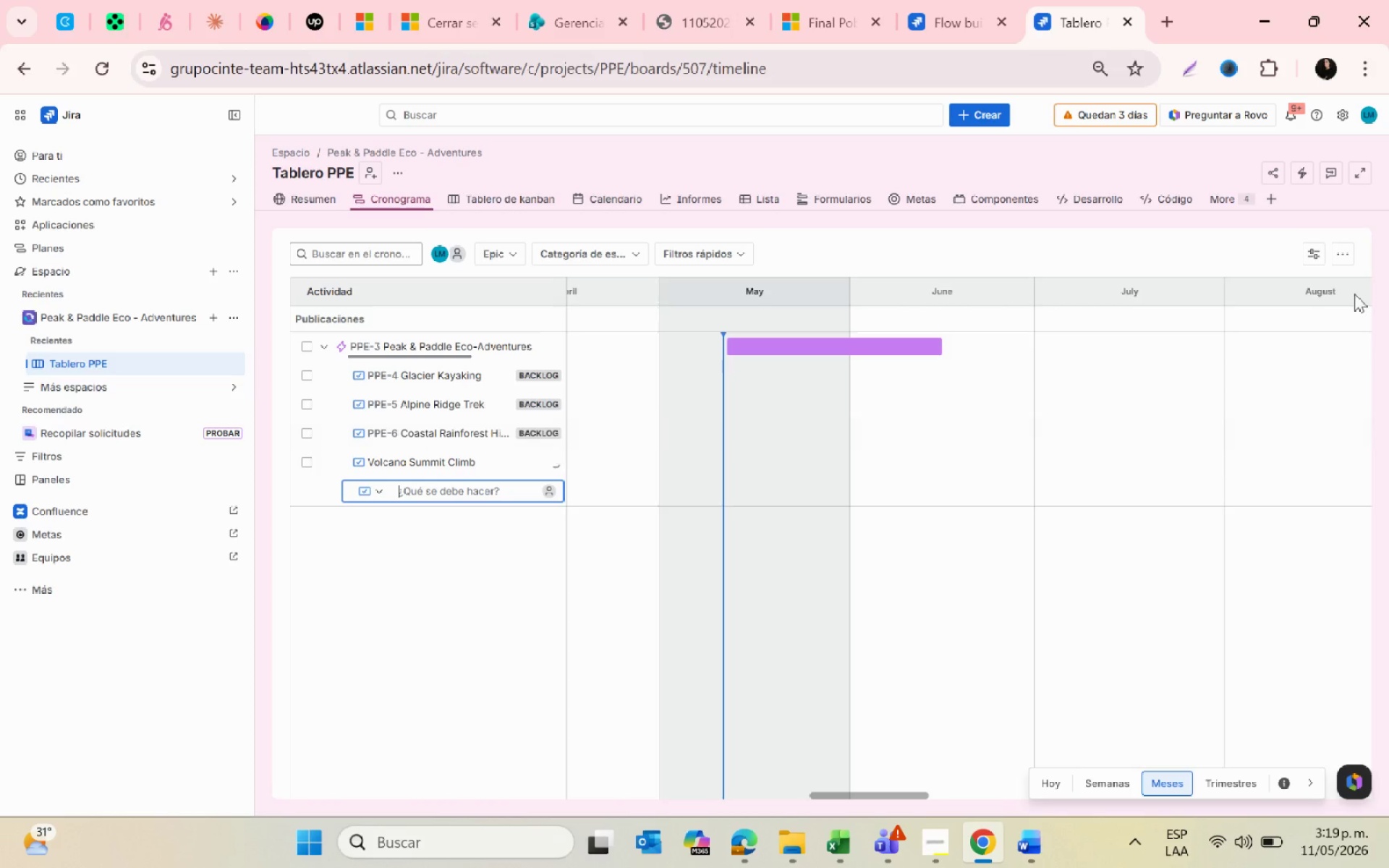 
mouse_move([1348, 258])
 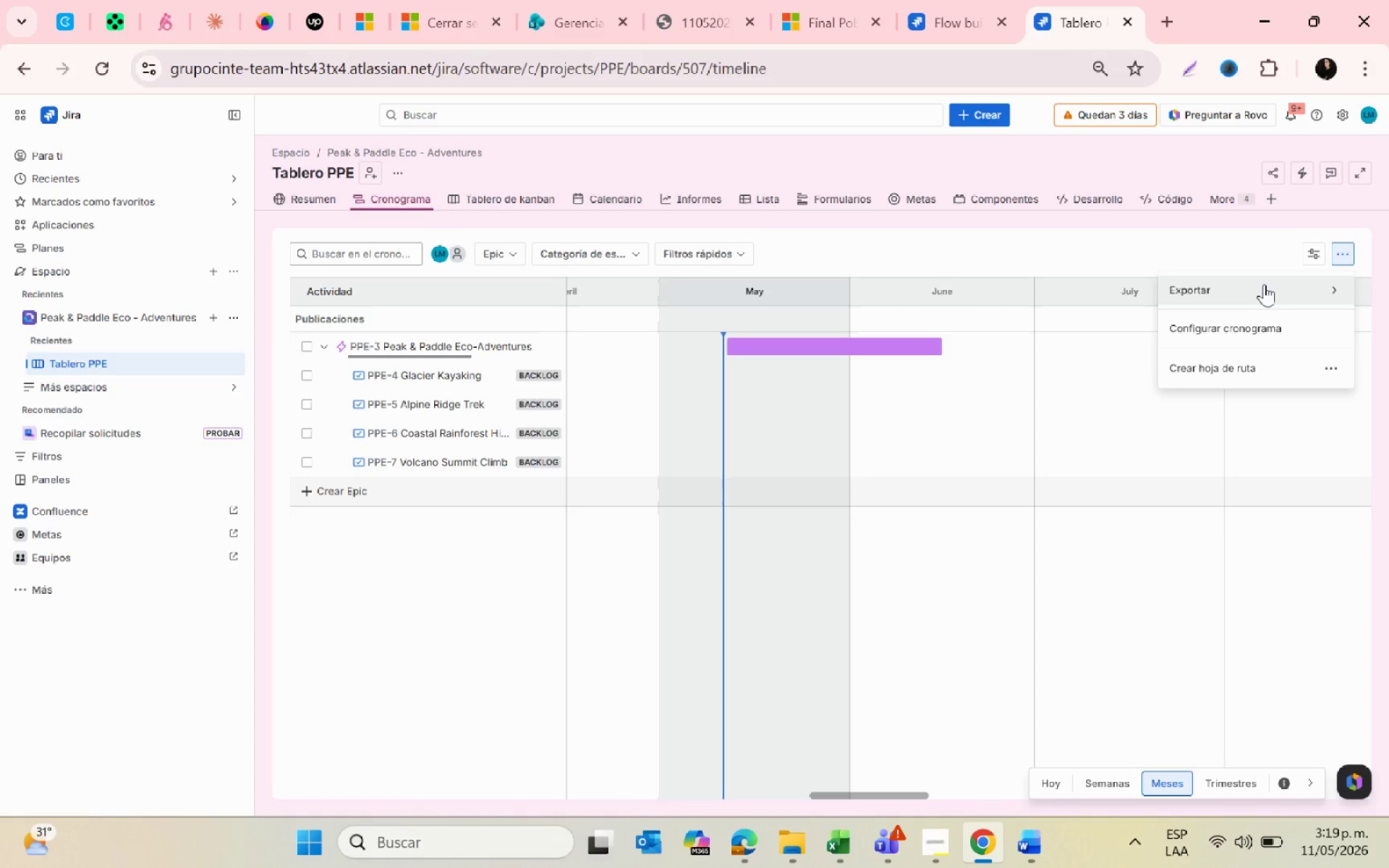 
left_click([1262, 283])
 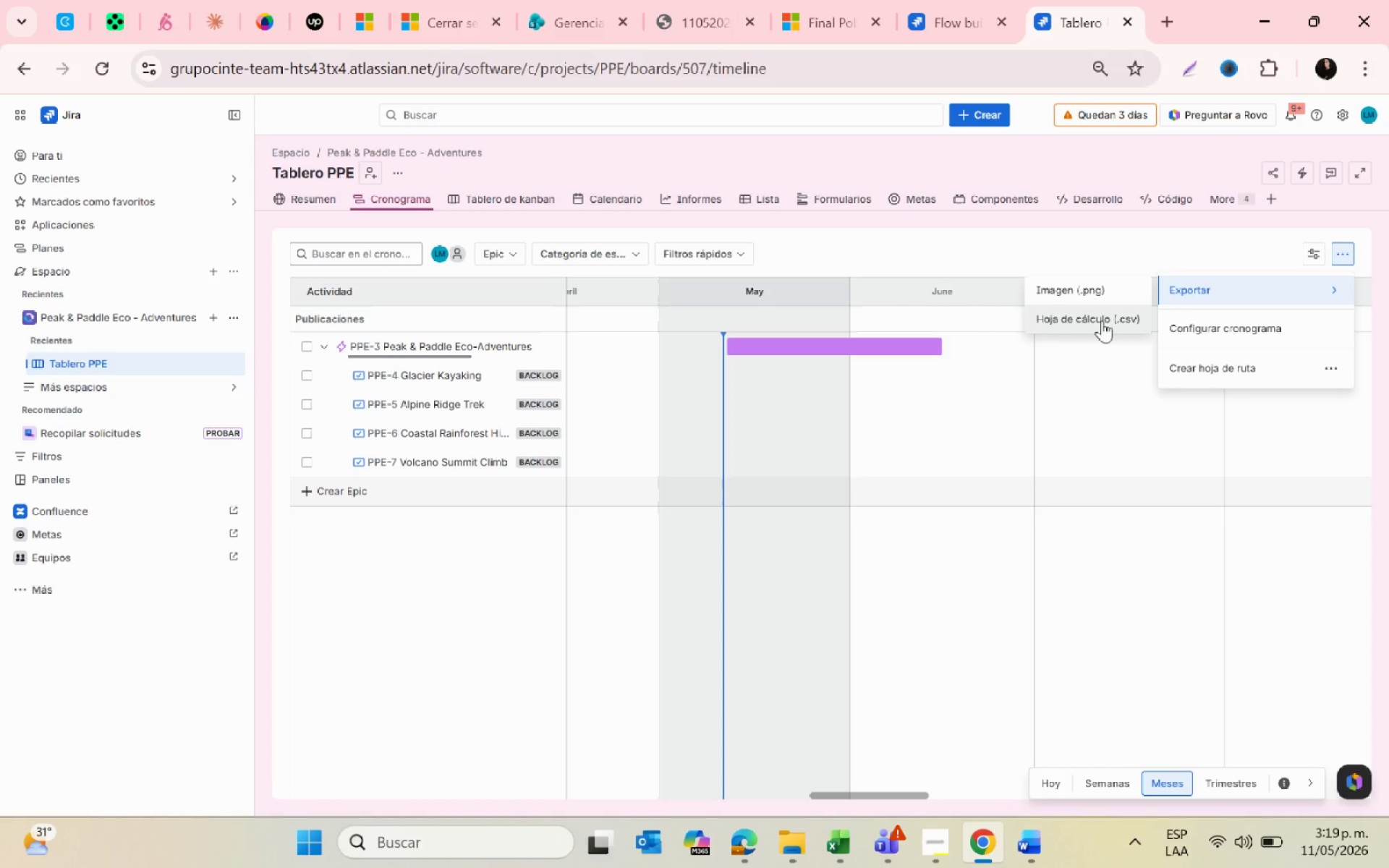 
left_click([1074, 323])
 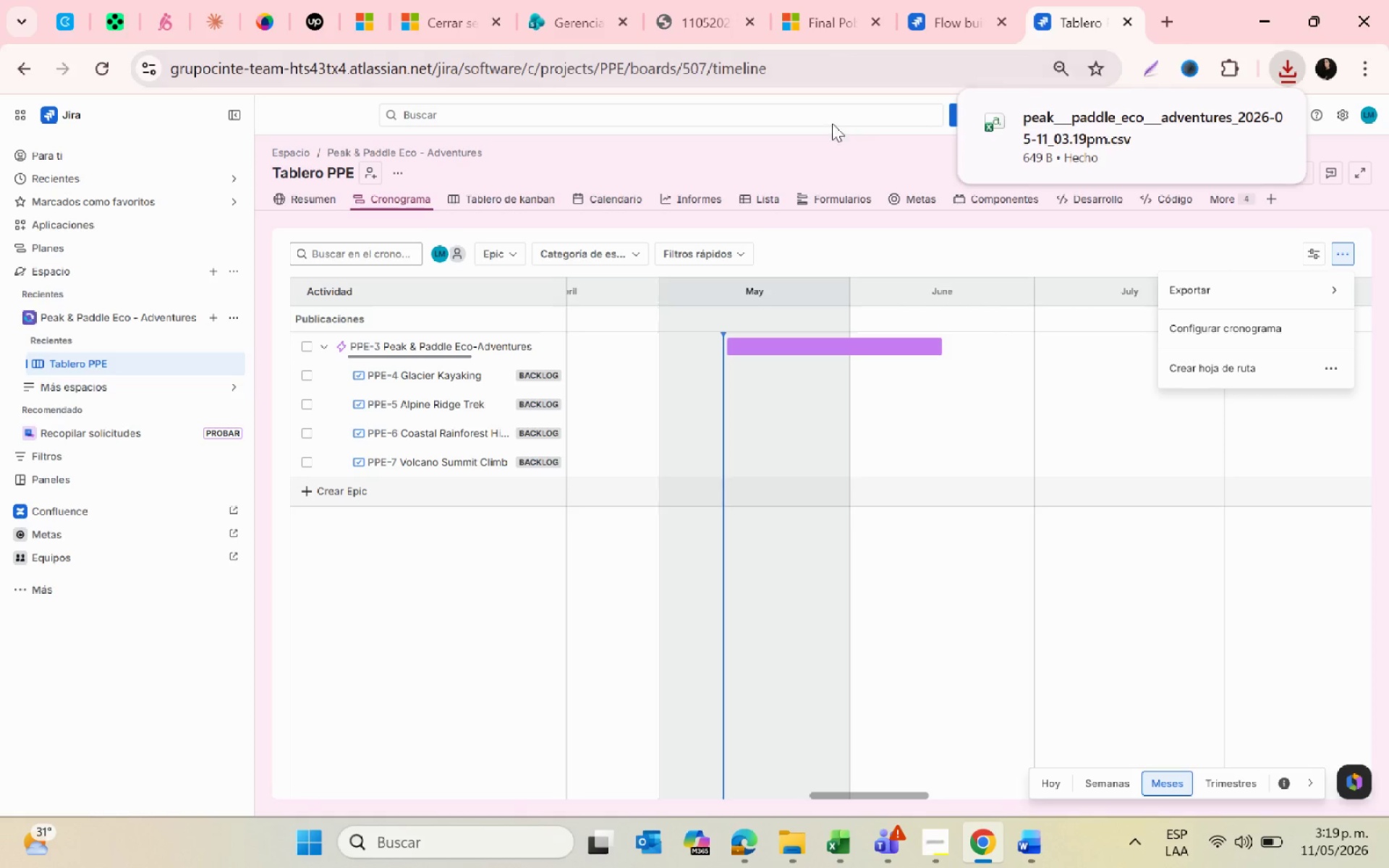 
left_click([328, 113])
 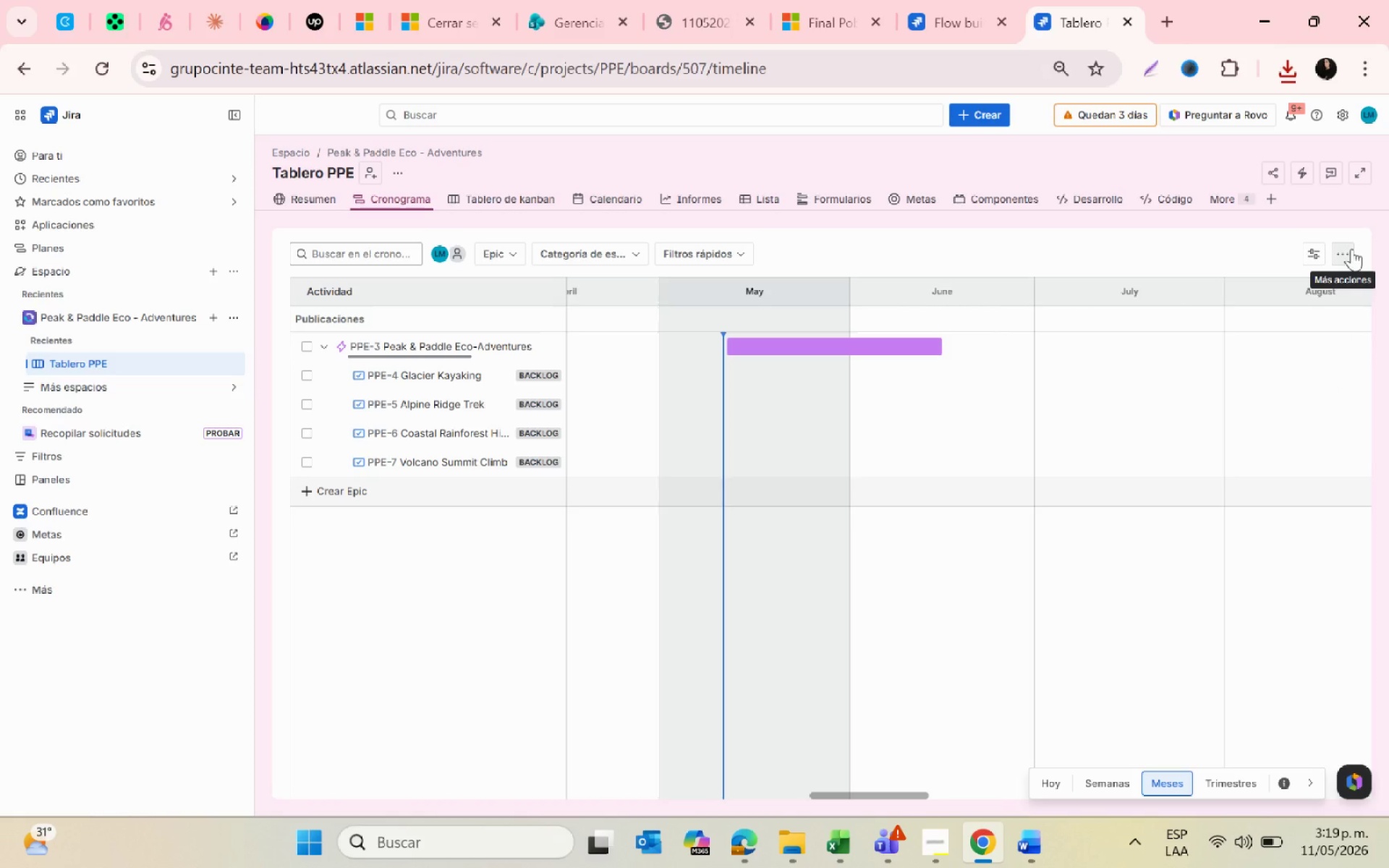 
left_click([1351, 249])
 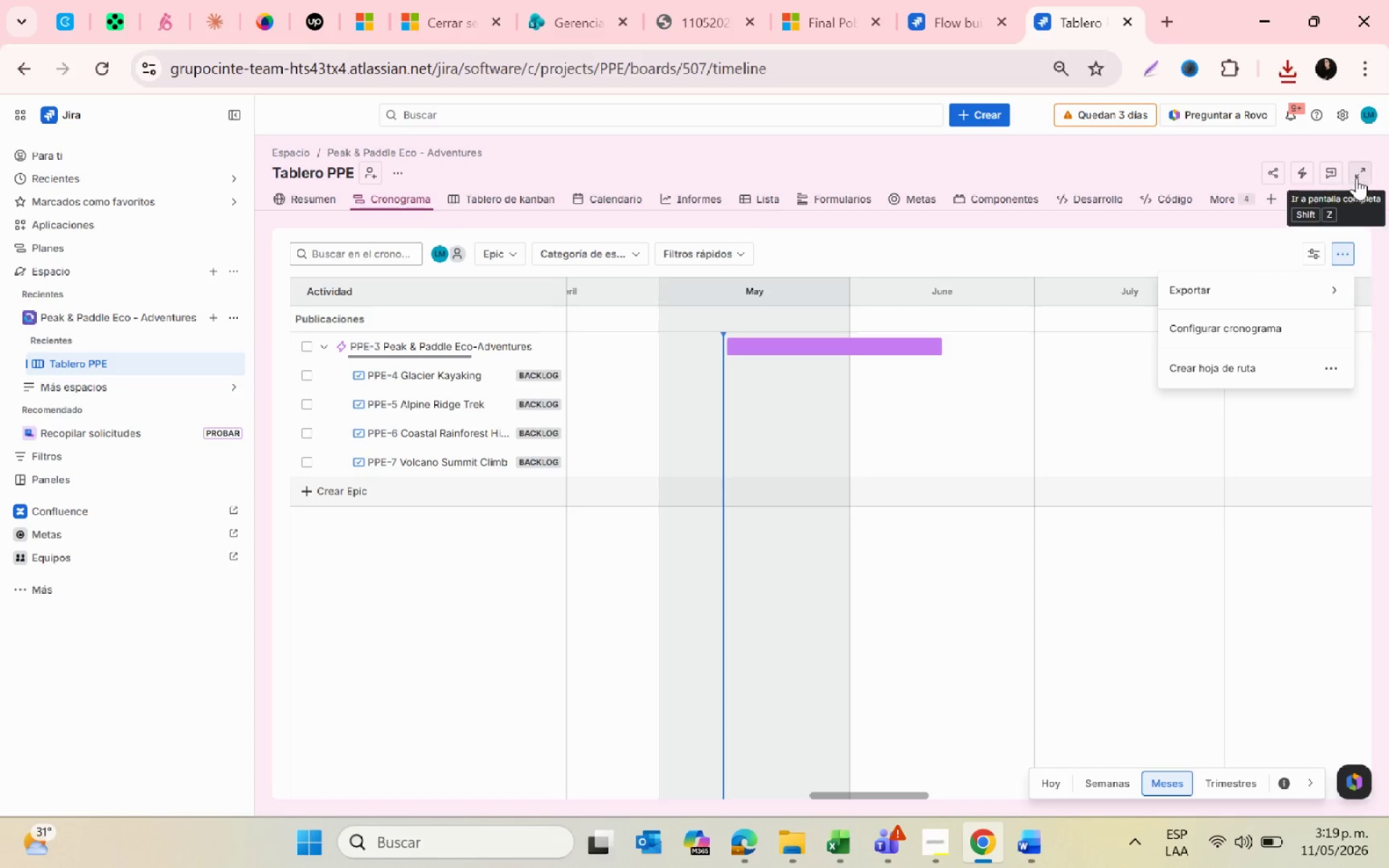 
left_click([1346, 112])
 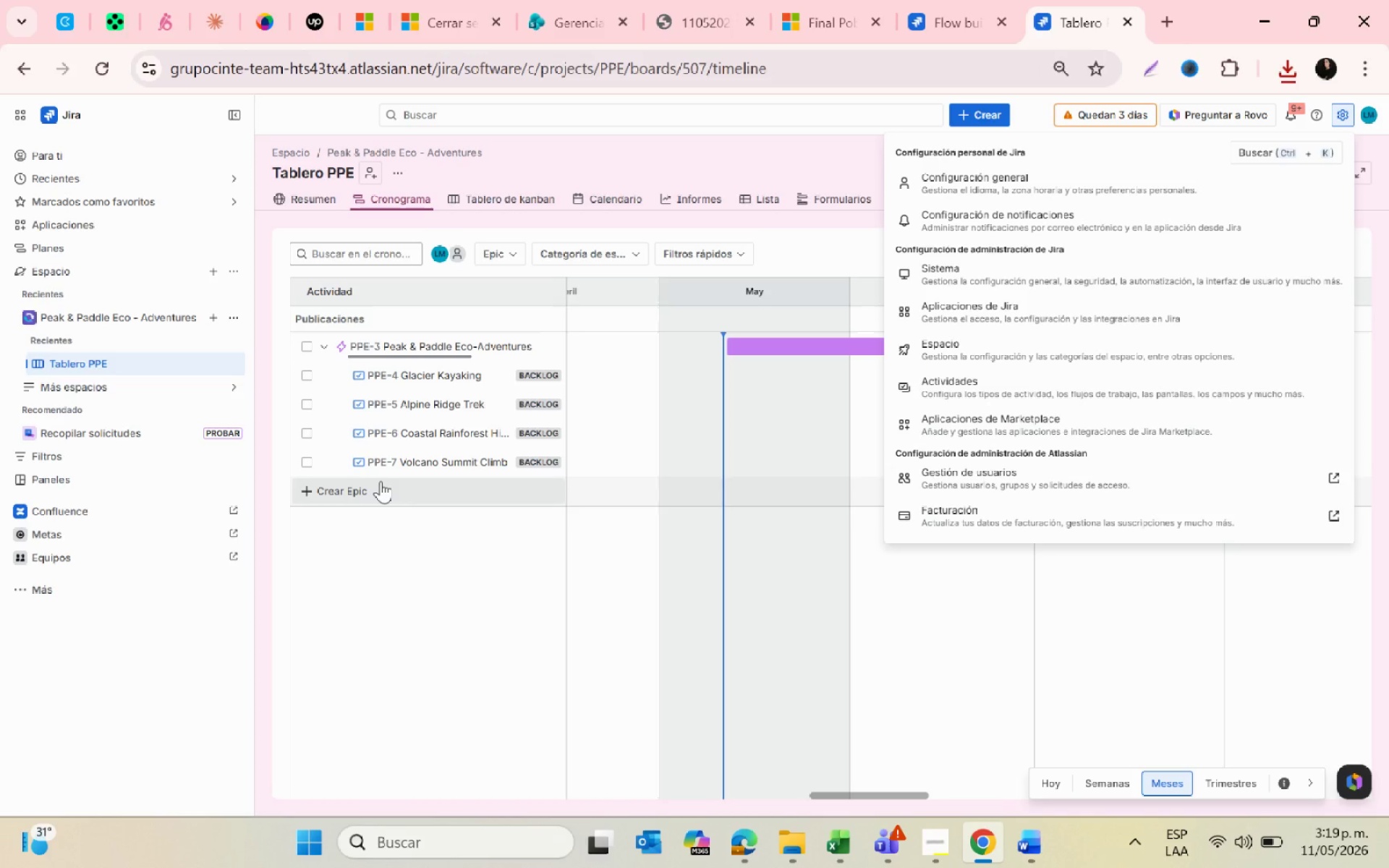 
left_click([362, 487])
 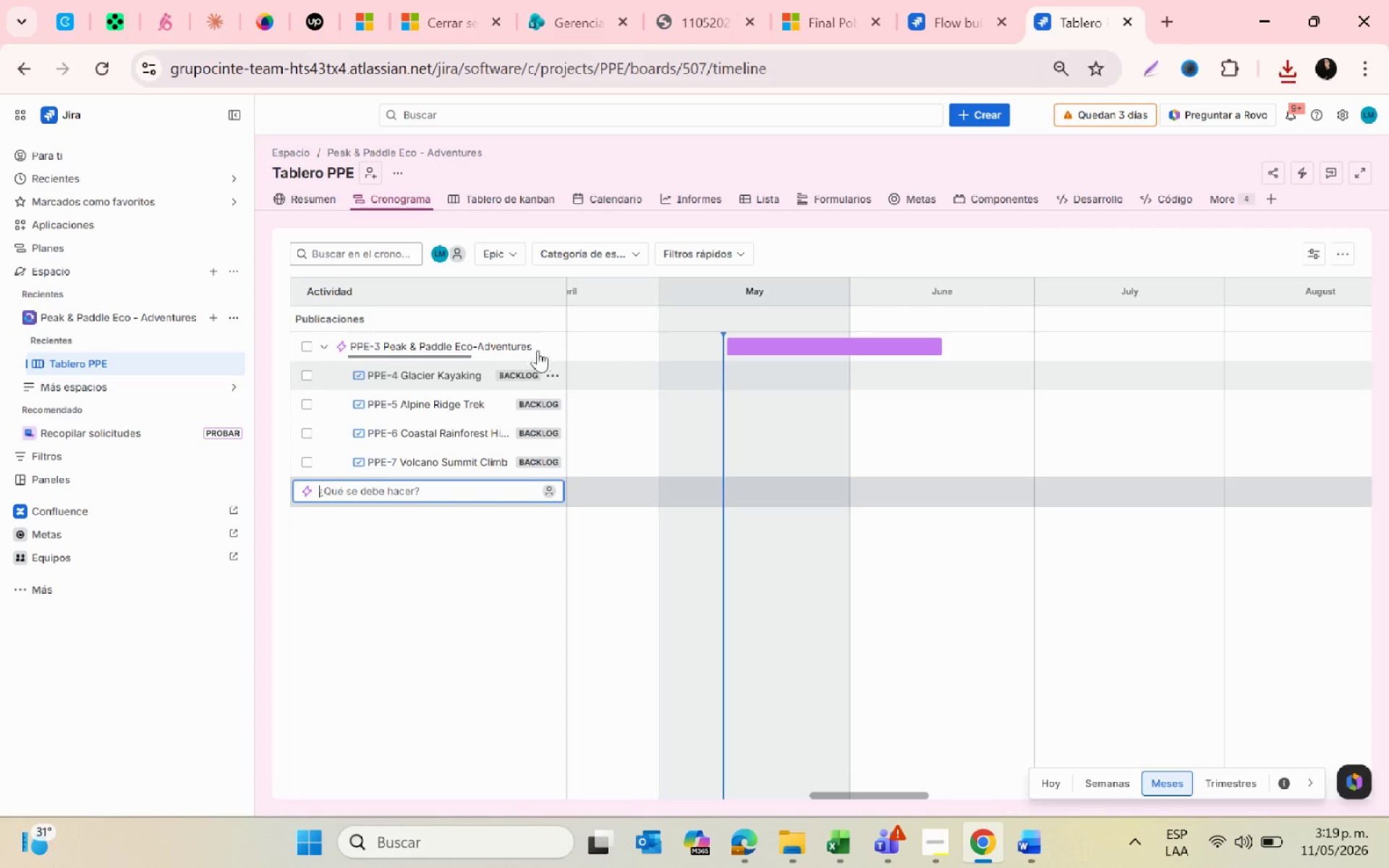 
left_click([538, 345])
 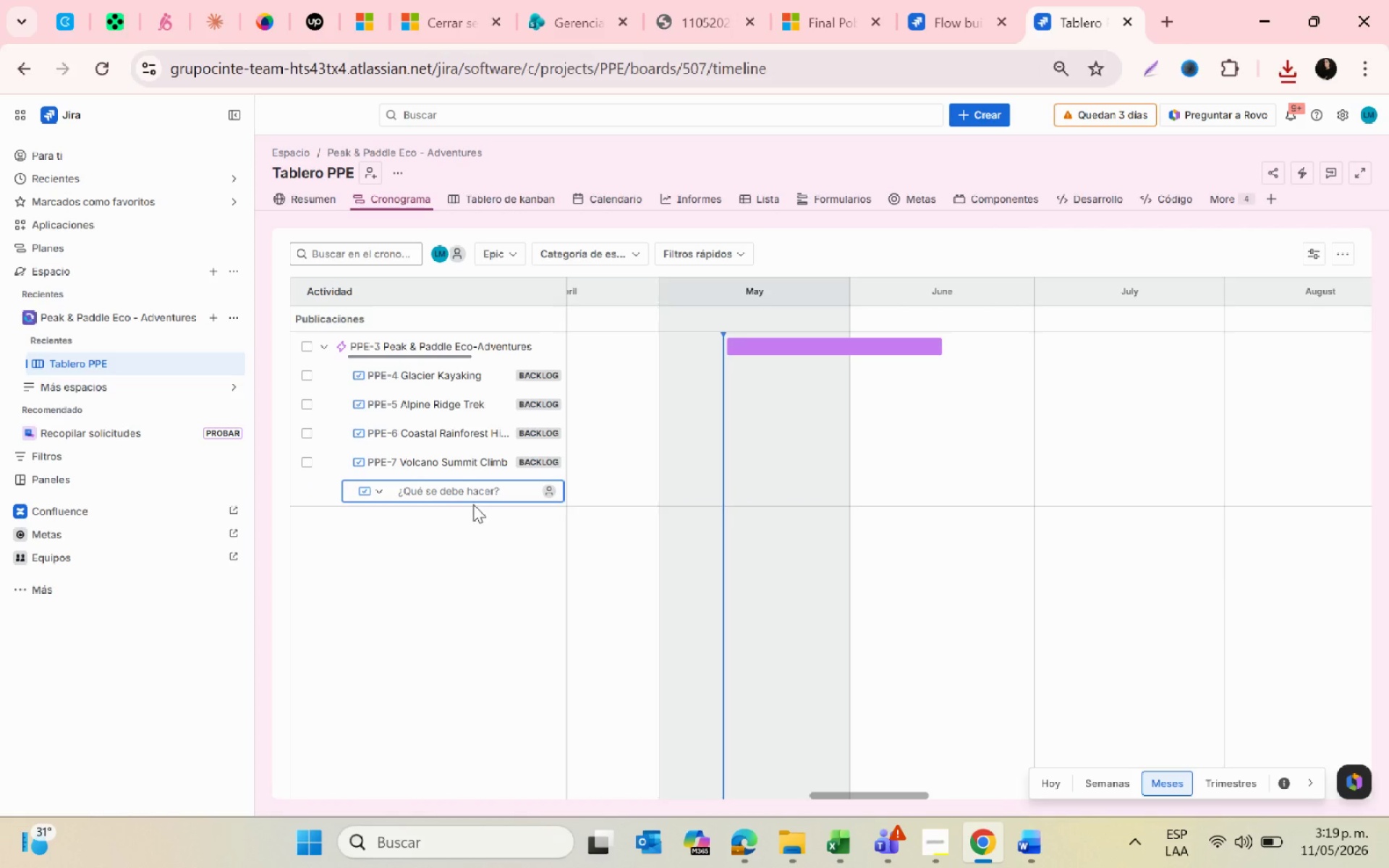 
type(river Rapids Expe)
key(Backspace)
type(edition)
 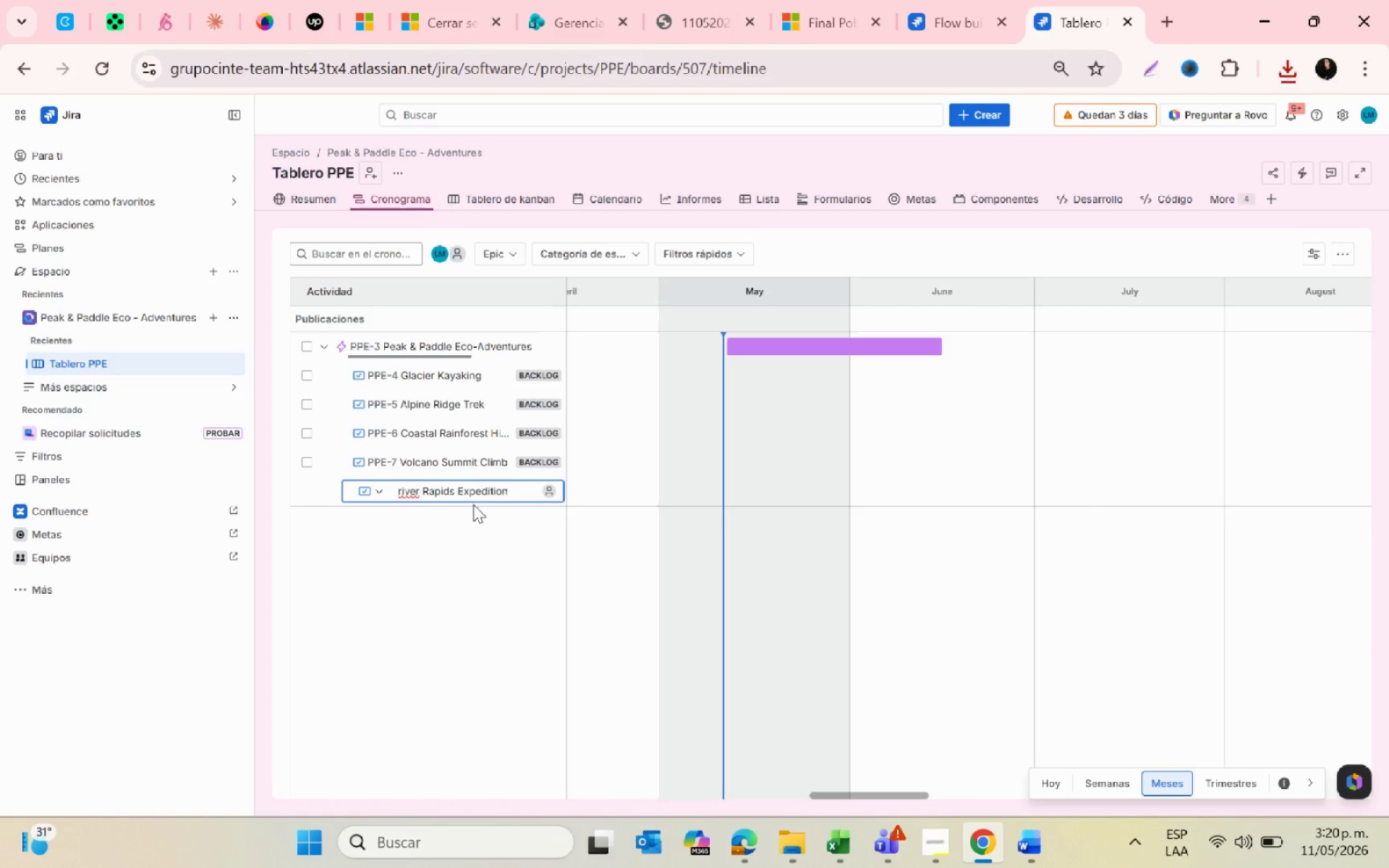 
key(Enter)
 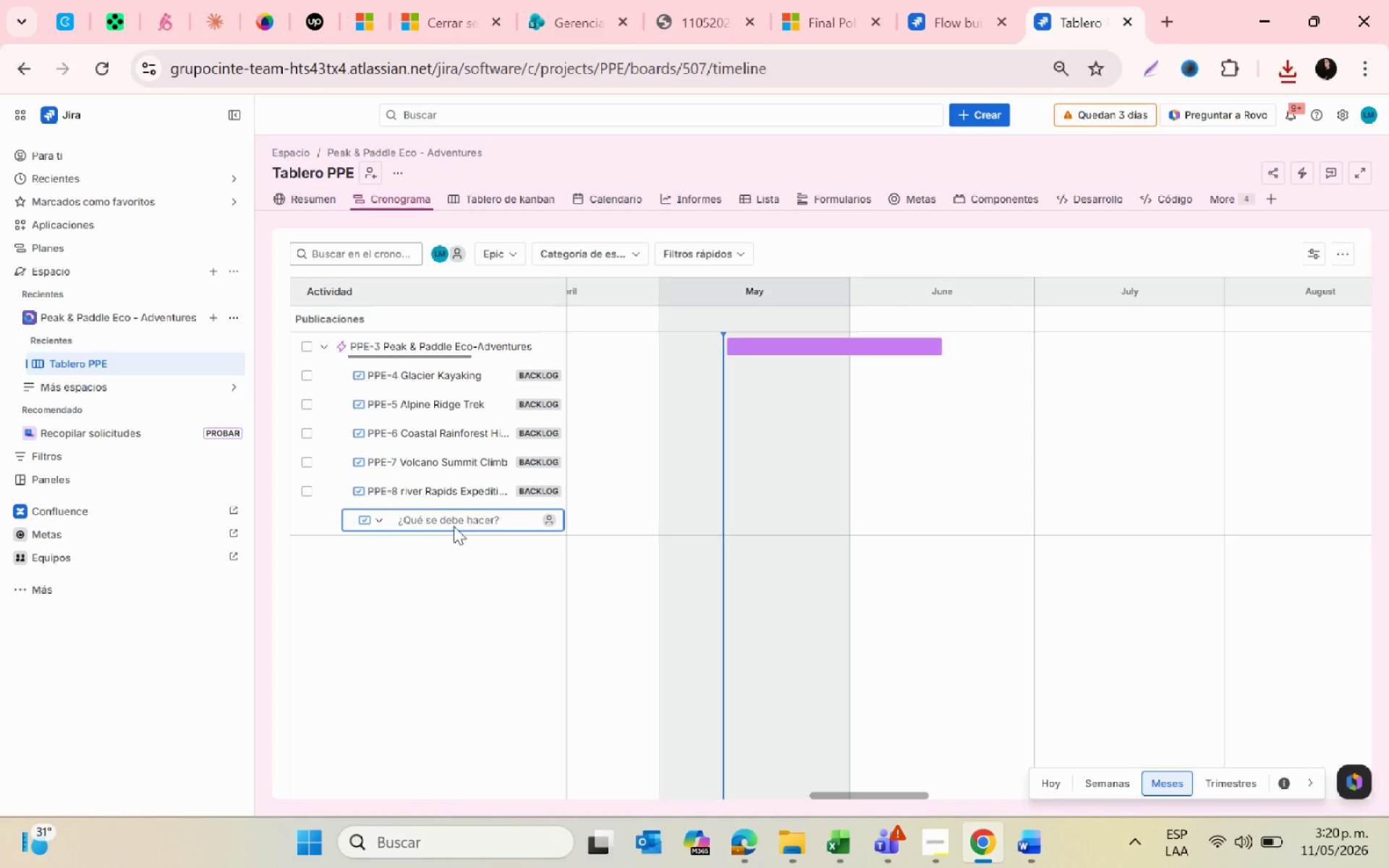 
left_click([415, 497])
 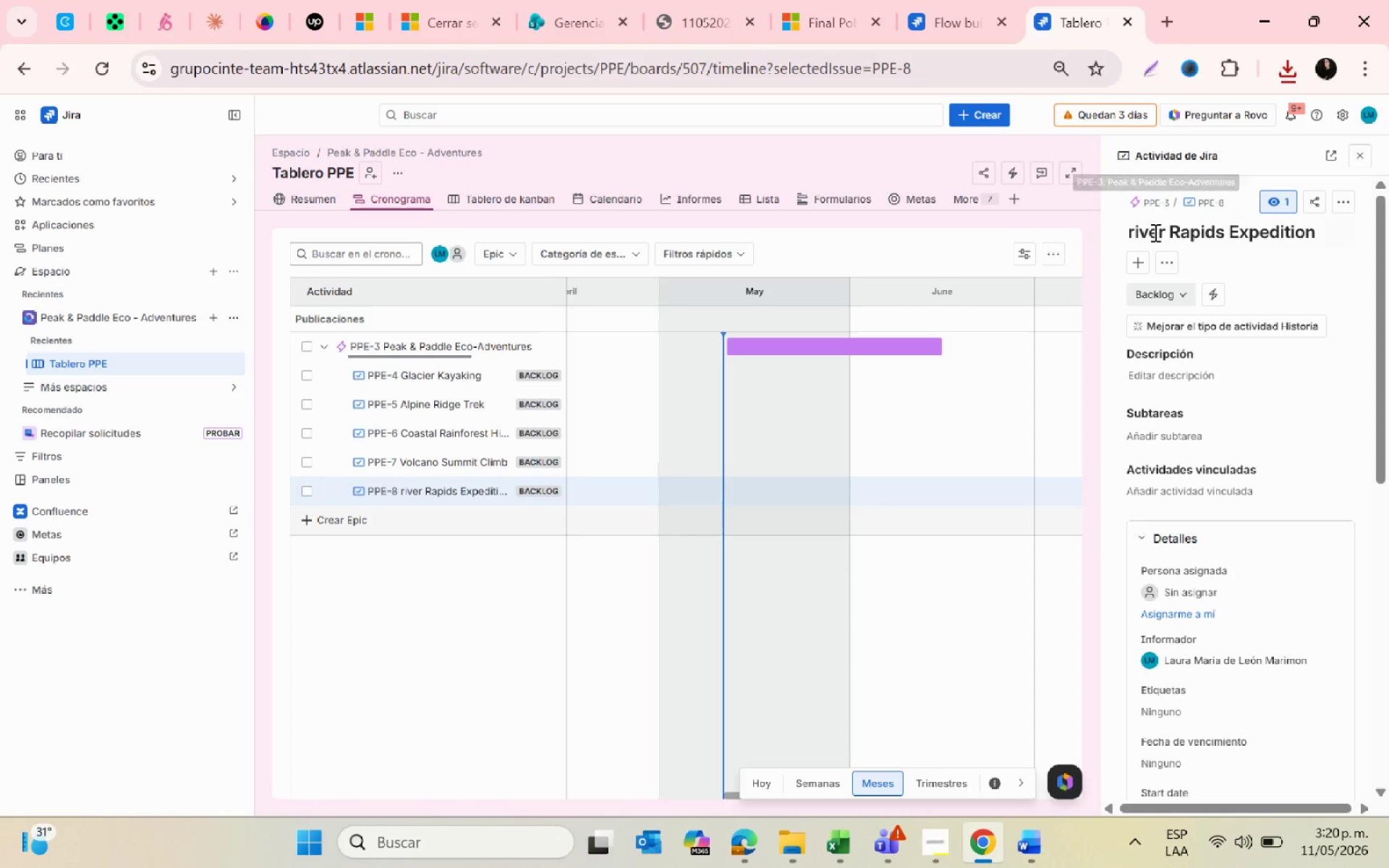 
left_click([1134, 229])
 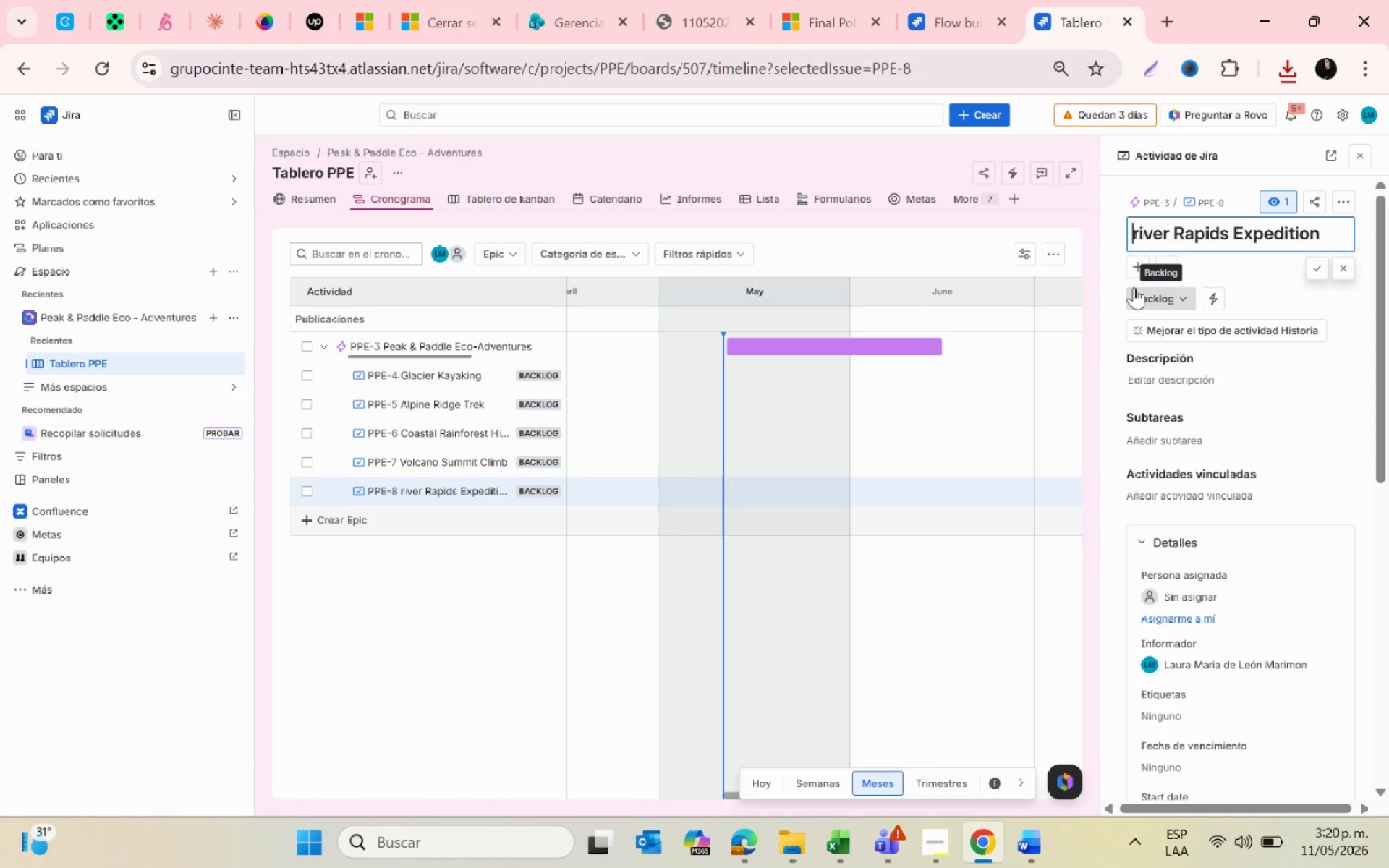 
key(ArrowRight)
 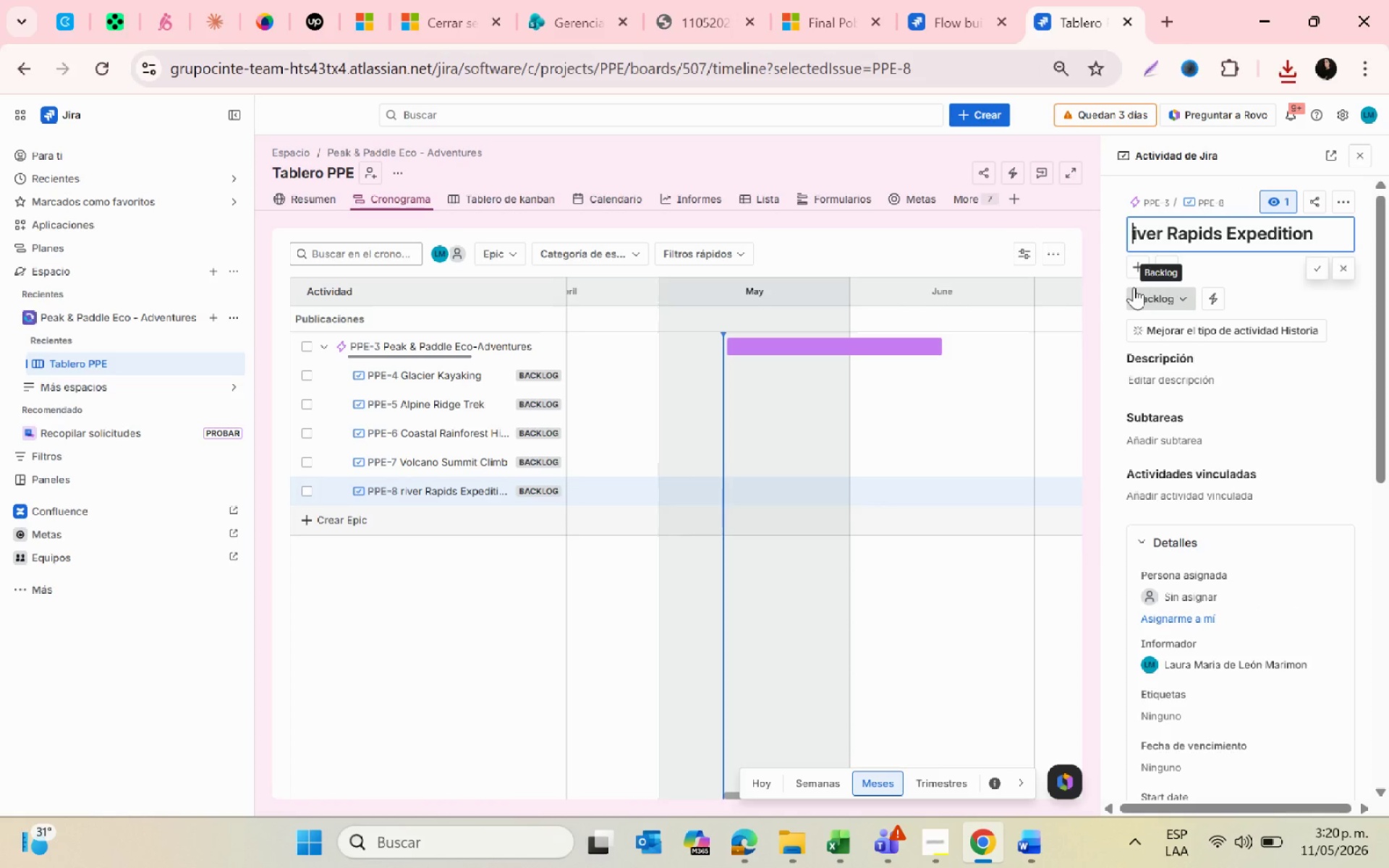 
key(Backspace)
 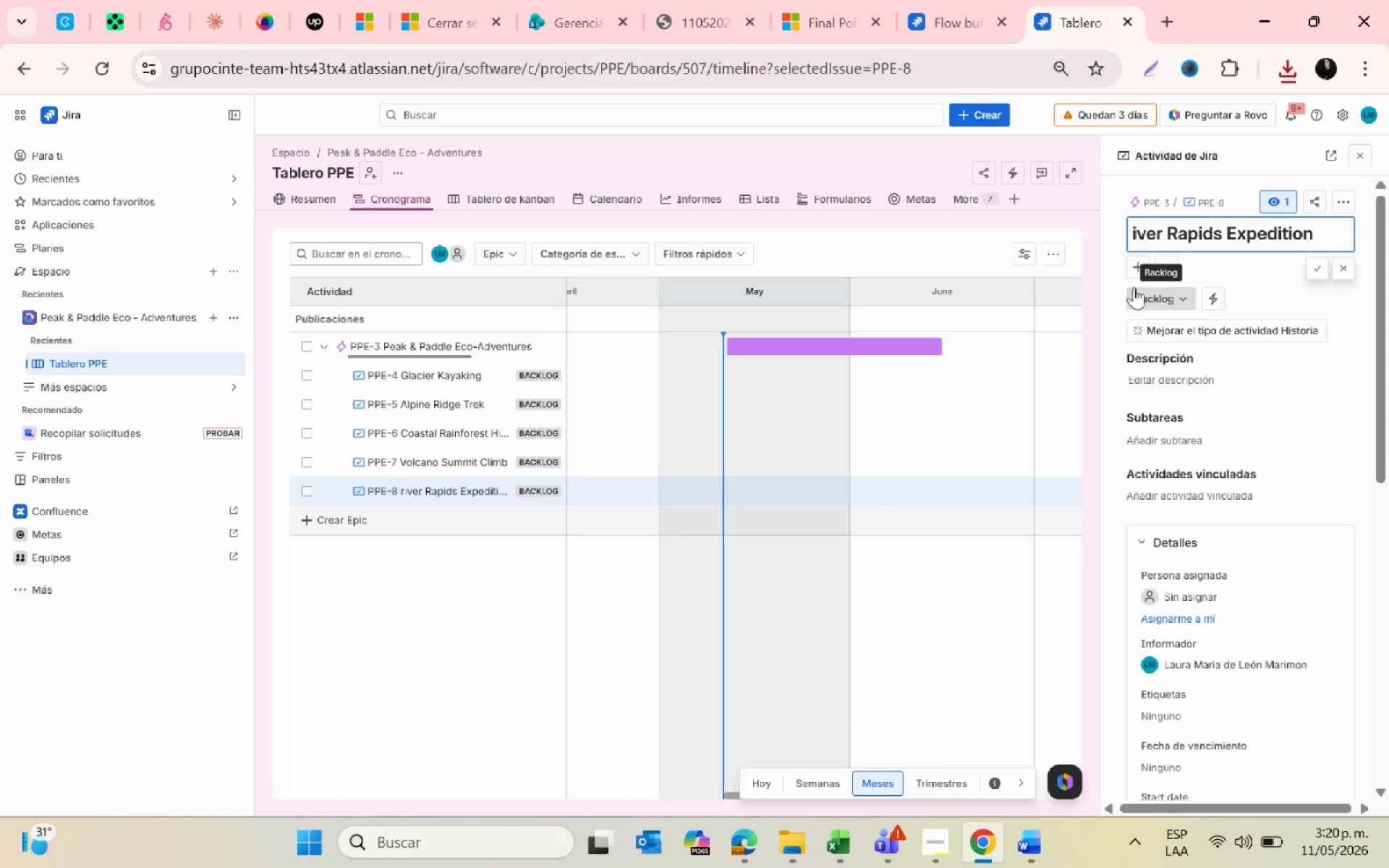 
key(Enter)
 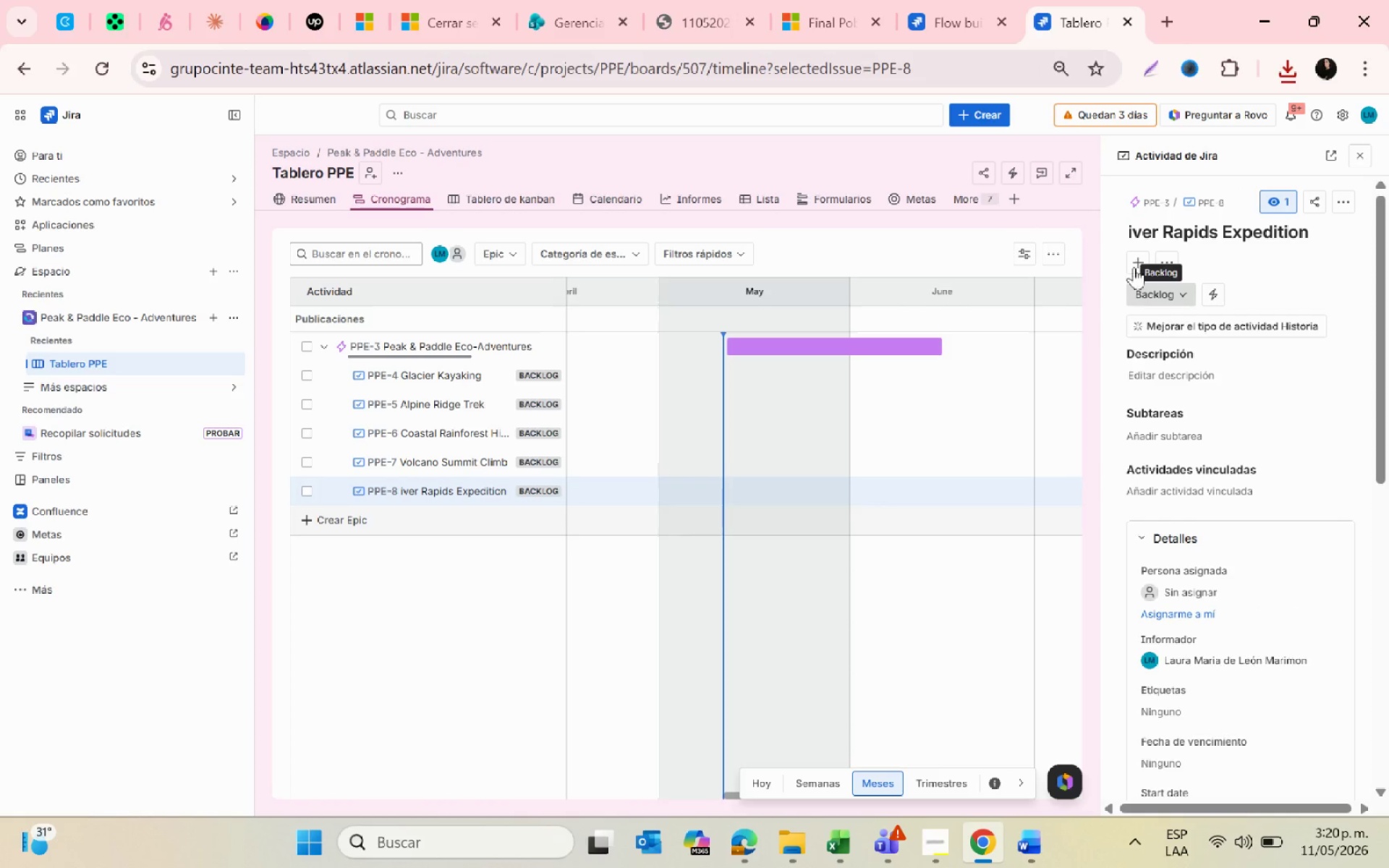 
left_click([1131, 227])
 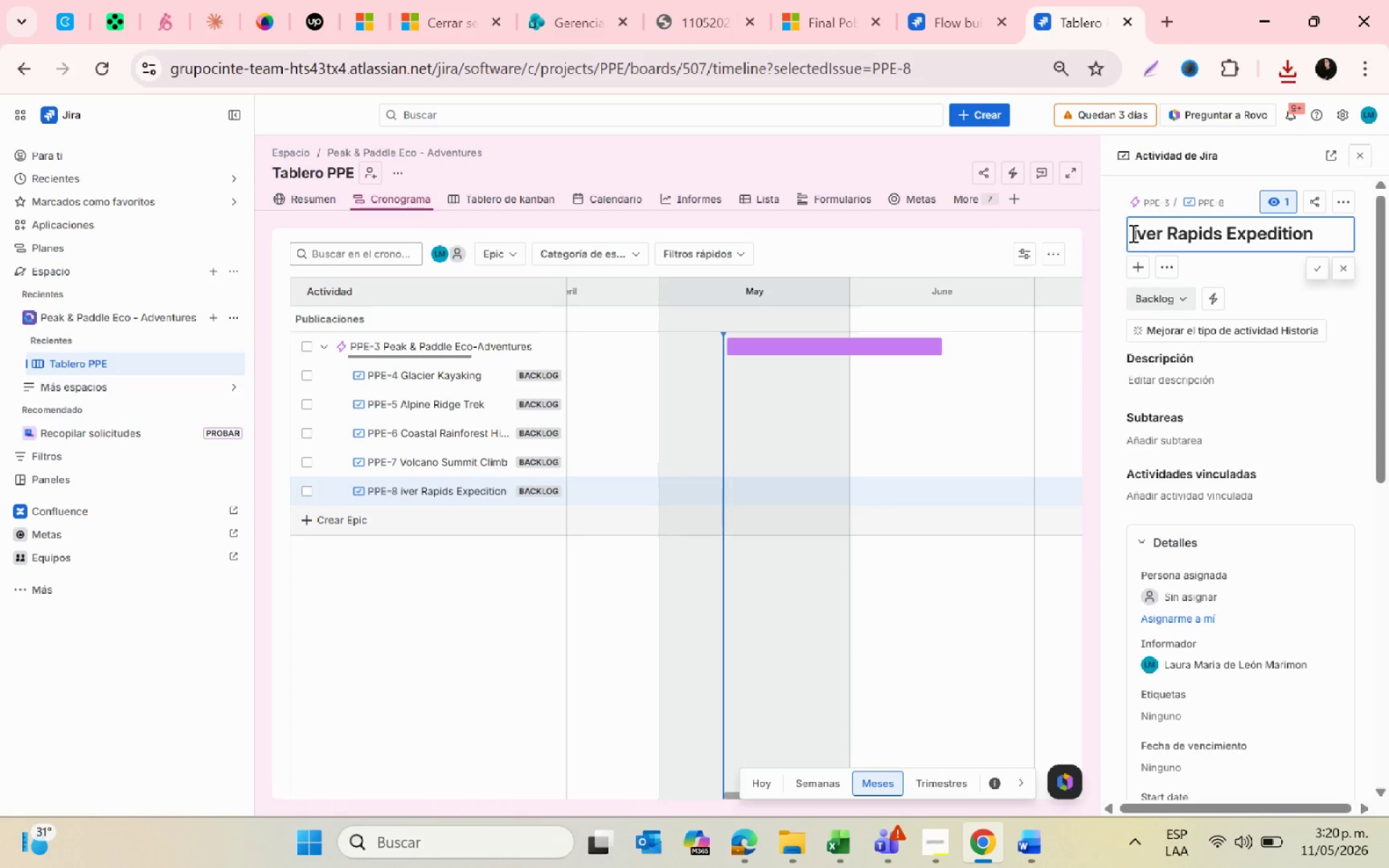 
key(Shift+R)
 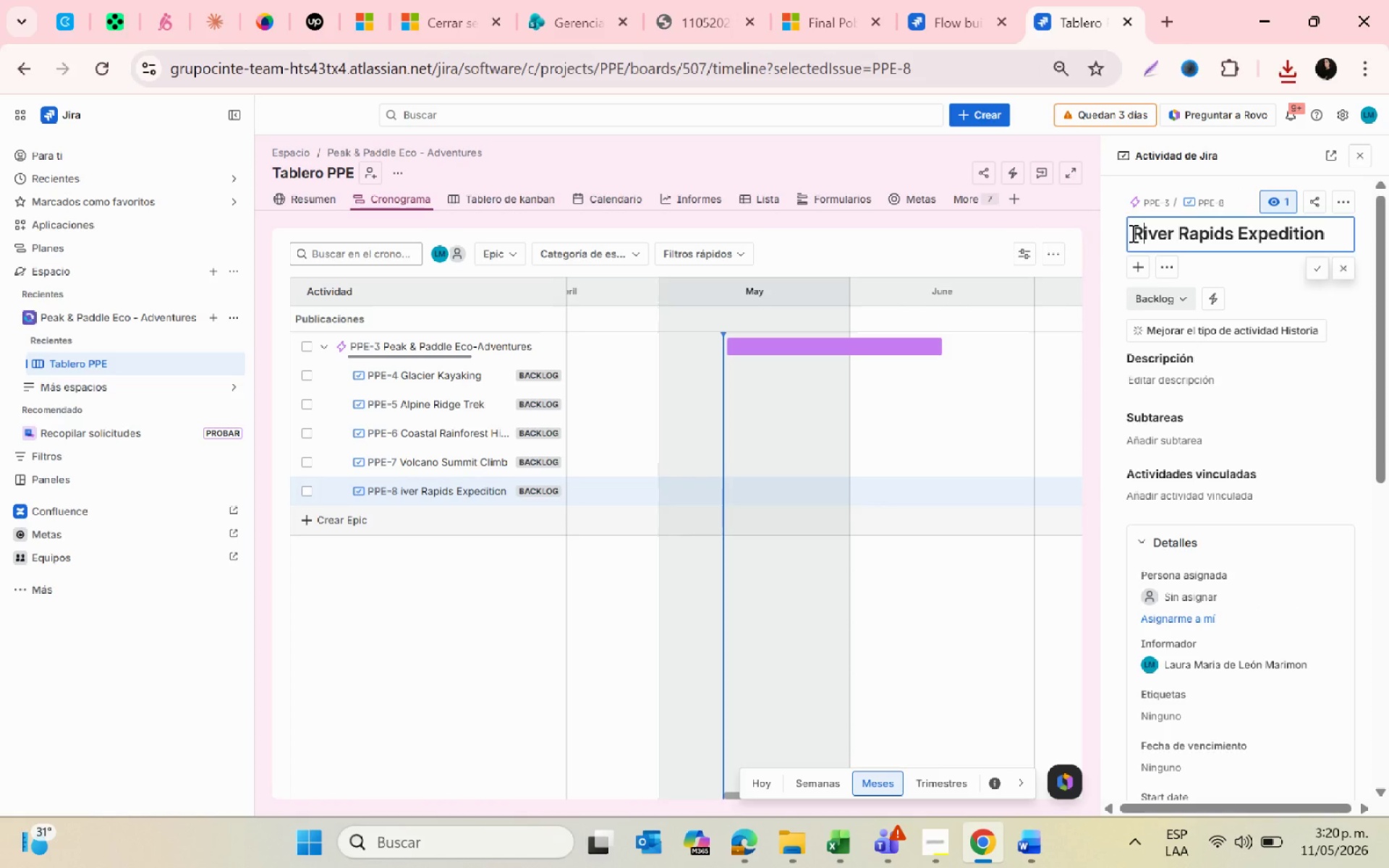 
key(Enter)
 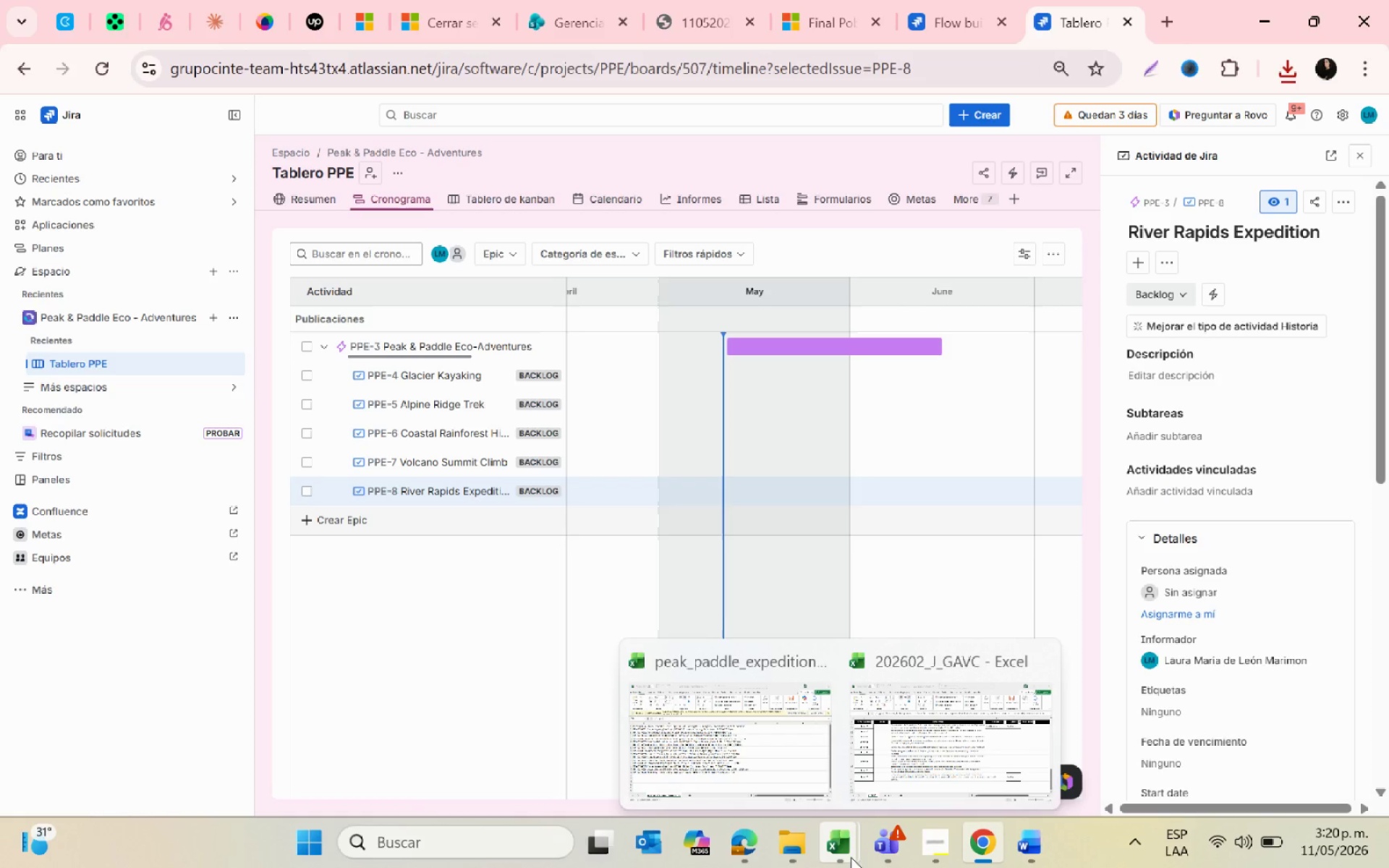 
left_click([898, 726])
 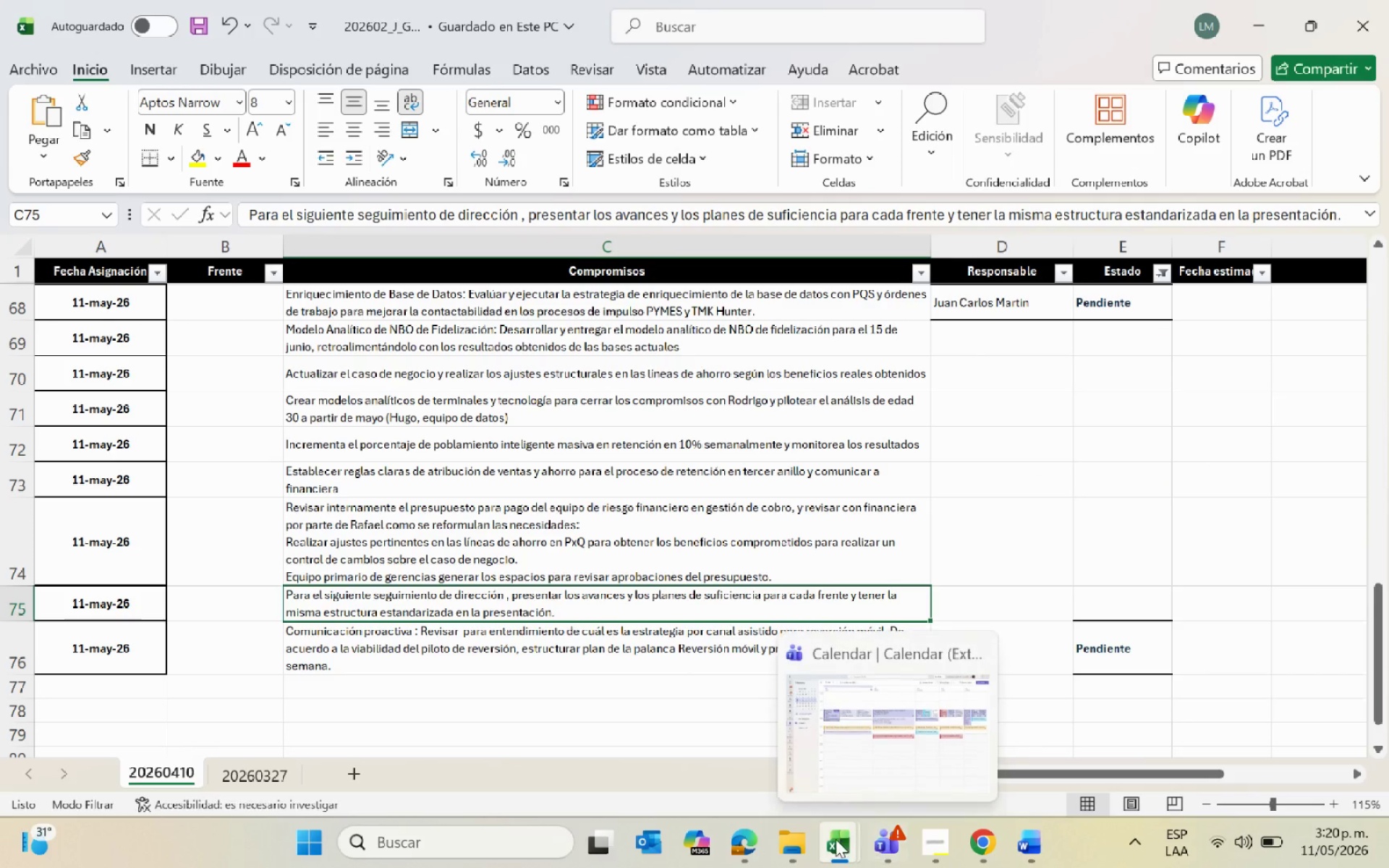 
left_click([689, 691])
 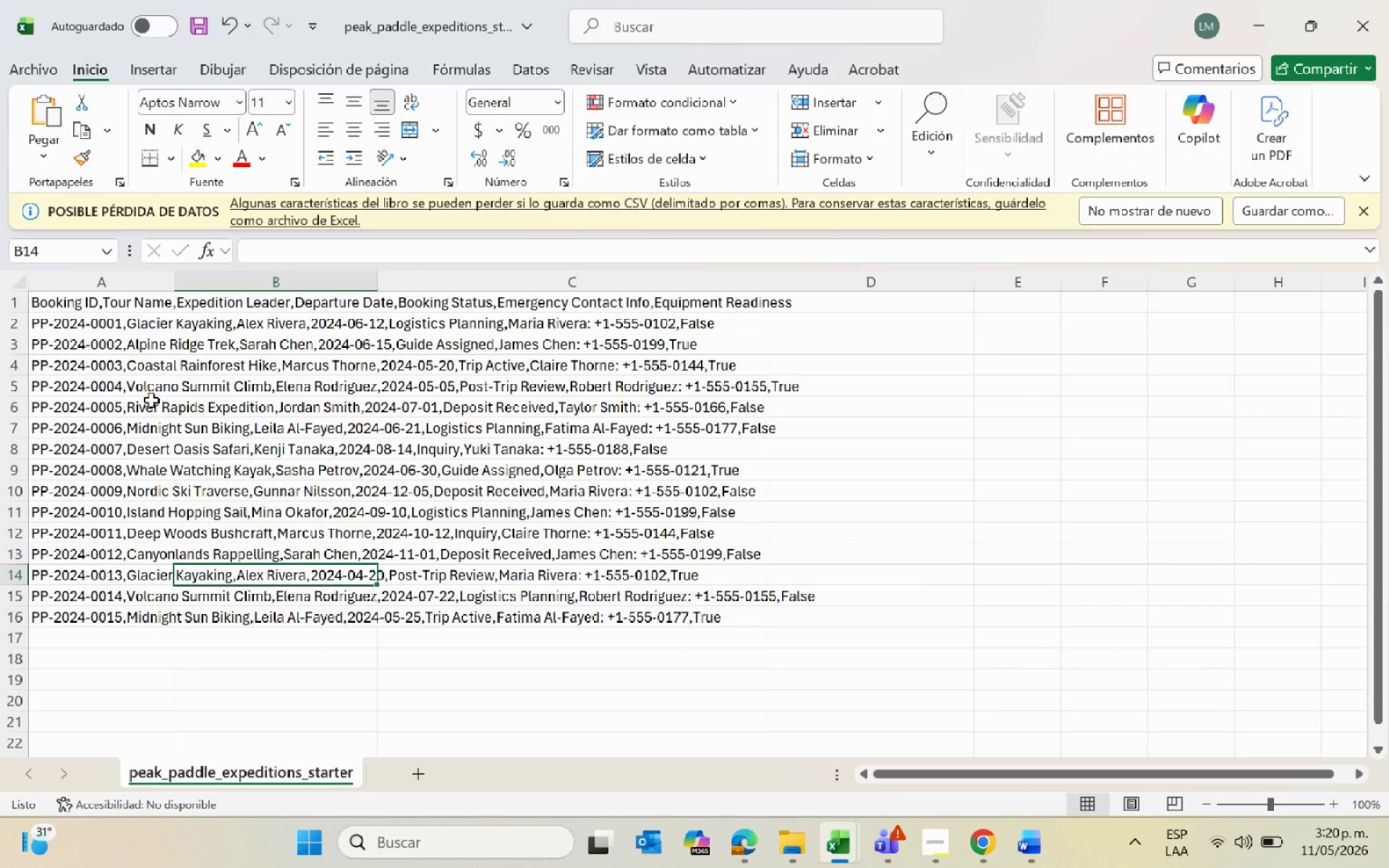 
left_click([142, 409])
 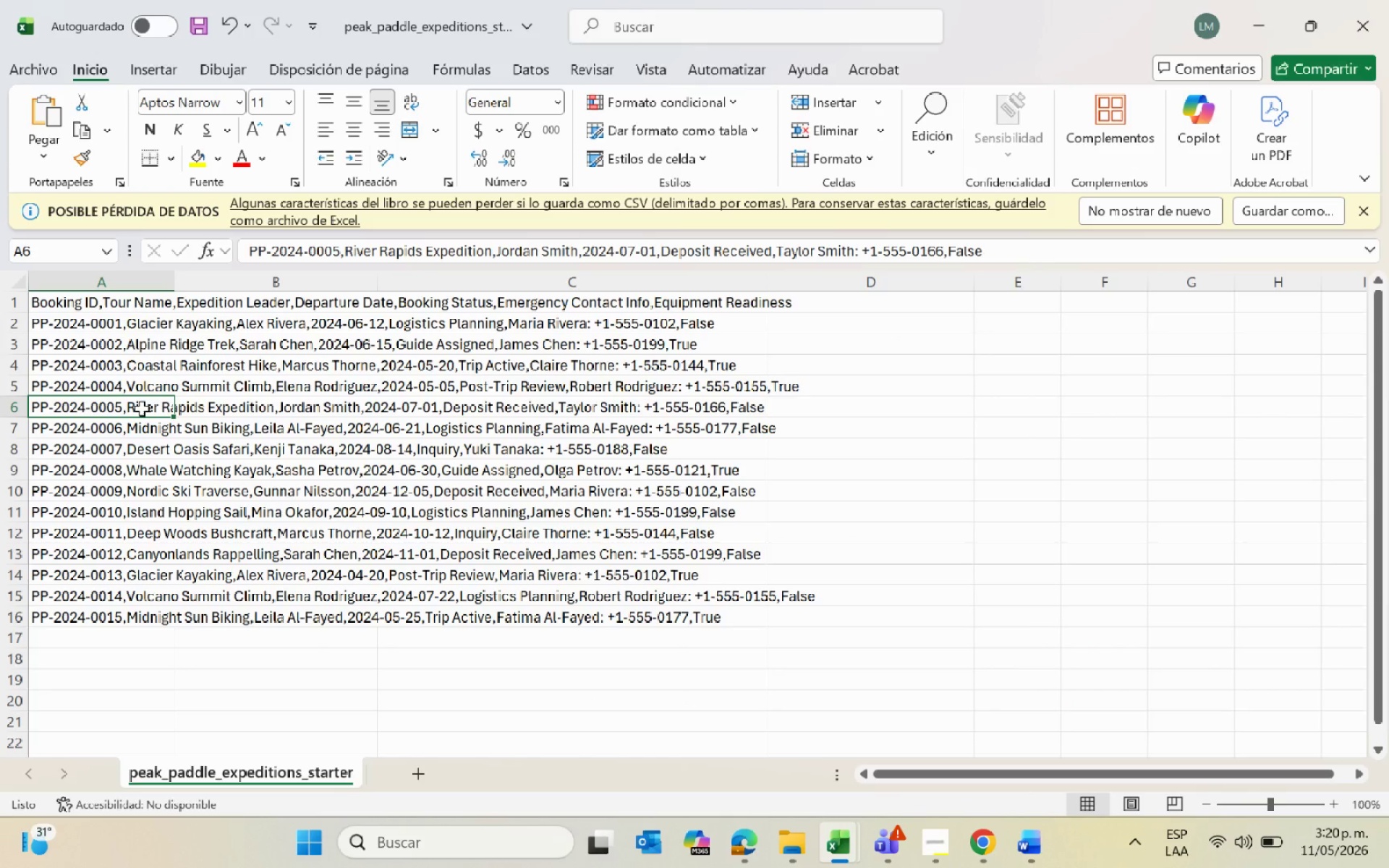 
left_click([148, 432])
 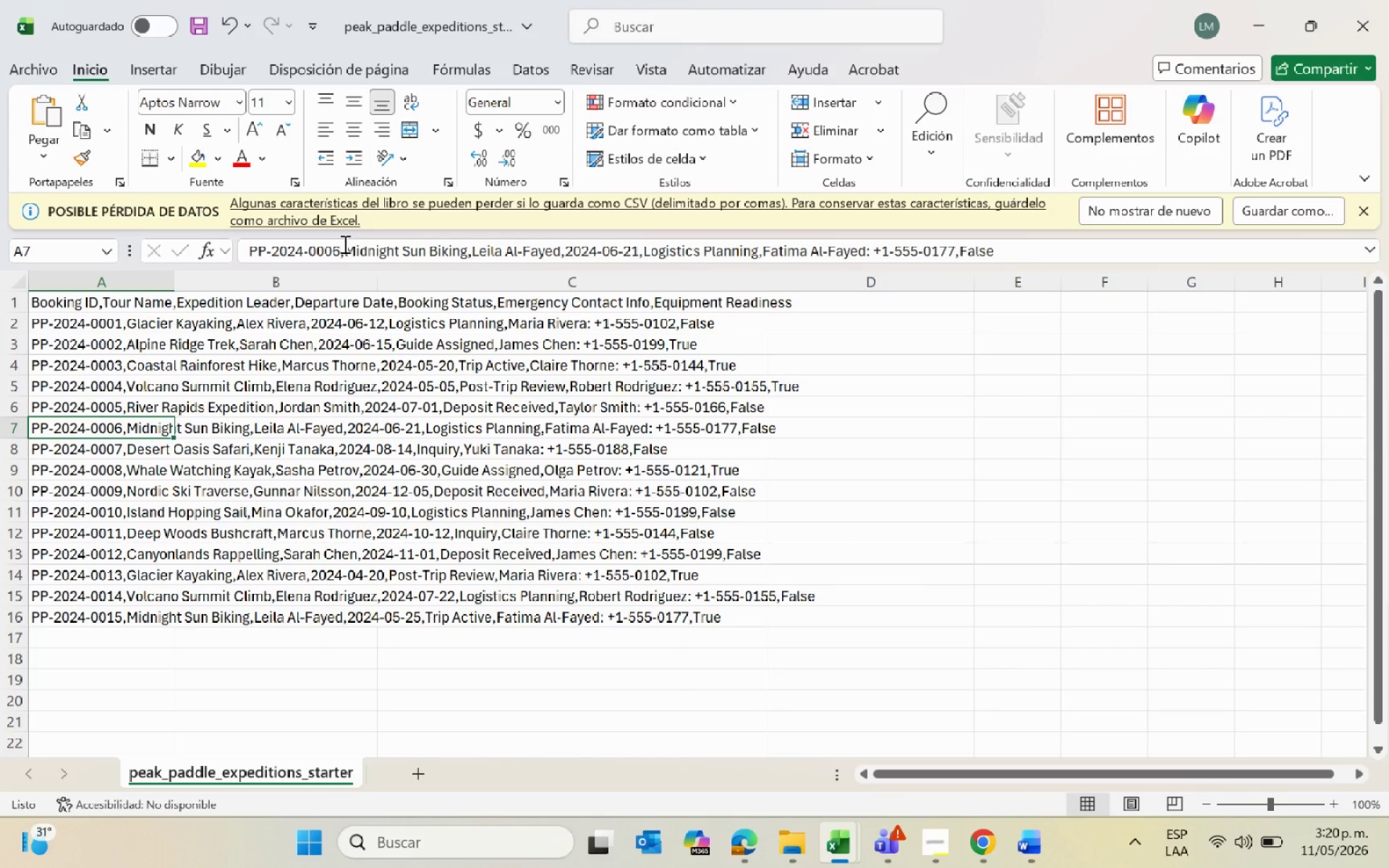 
left_click_drag(start_coordinate=[346, 248], to_coordinate=[467, 247])
 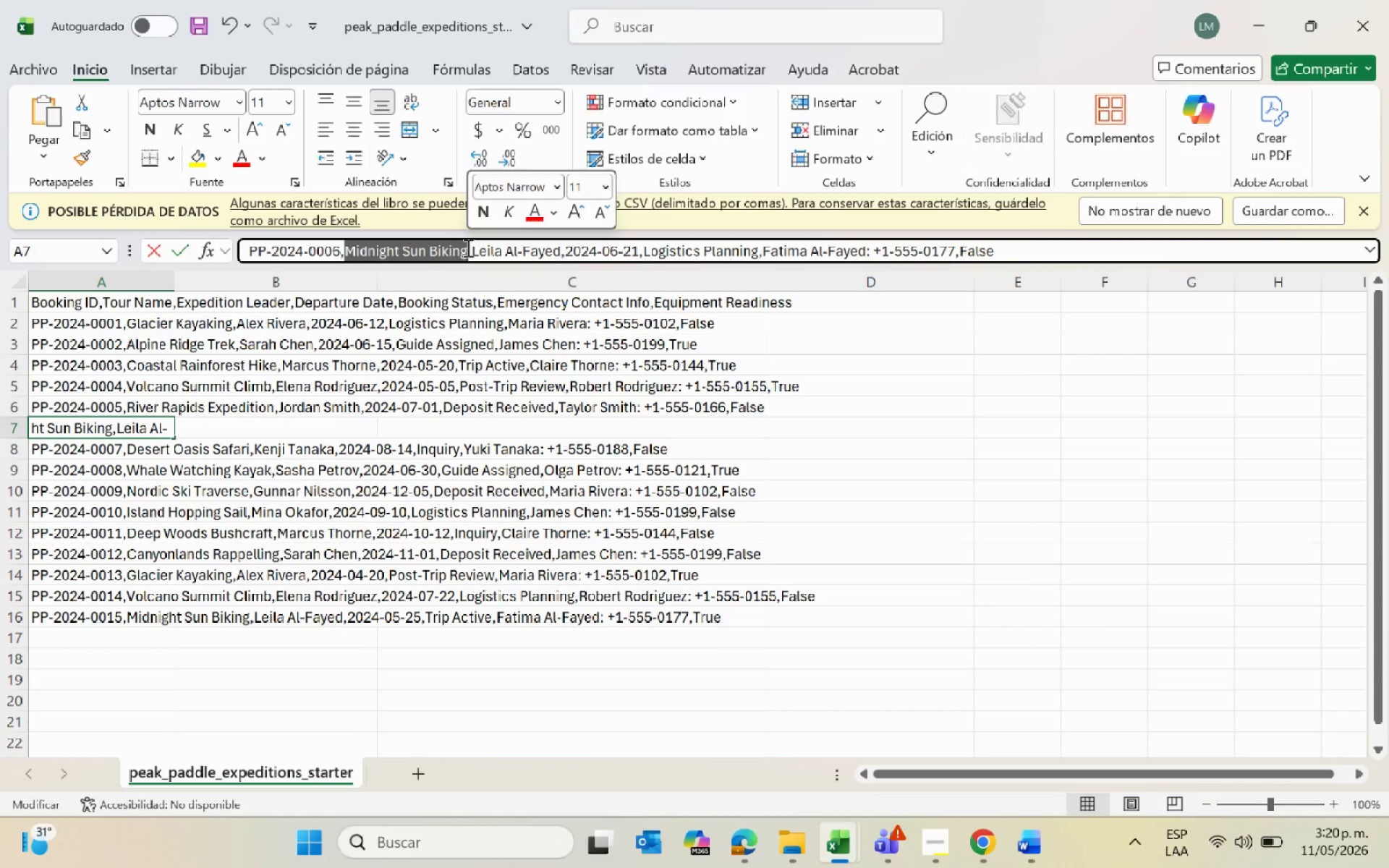 
key(Control+C)
 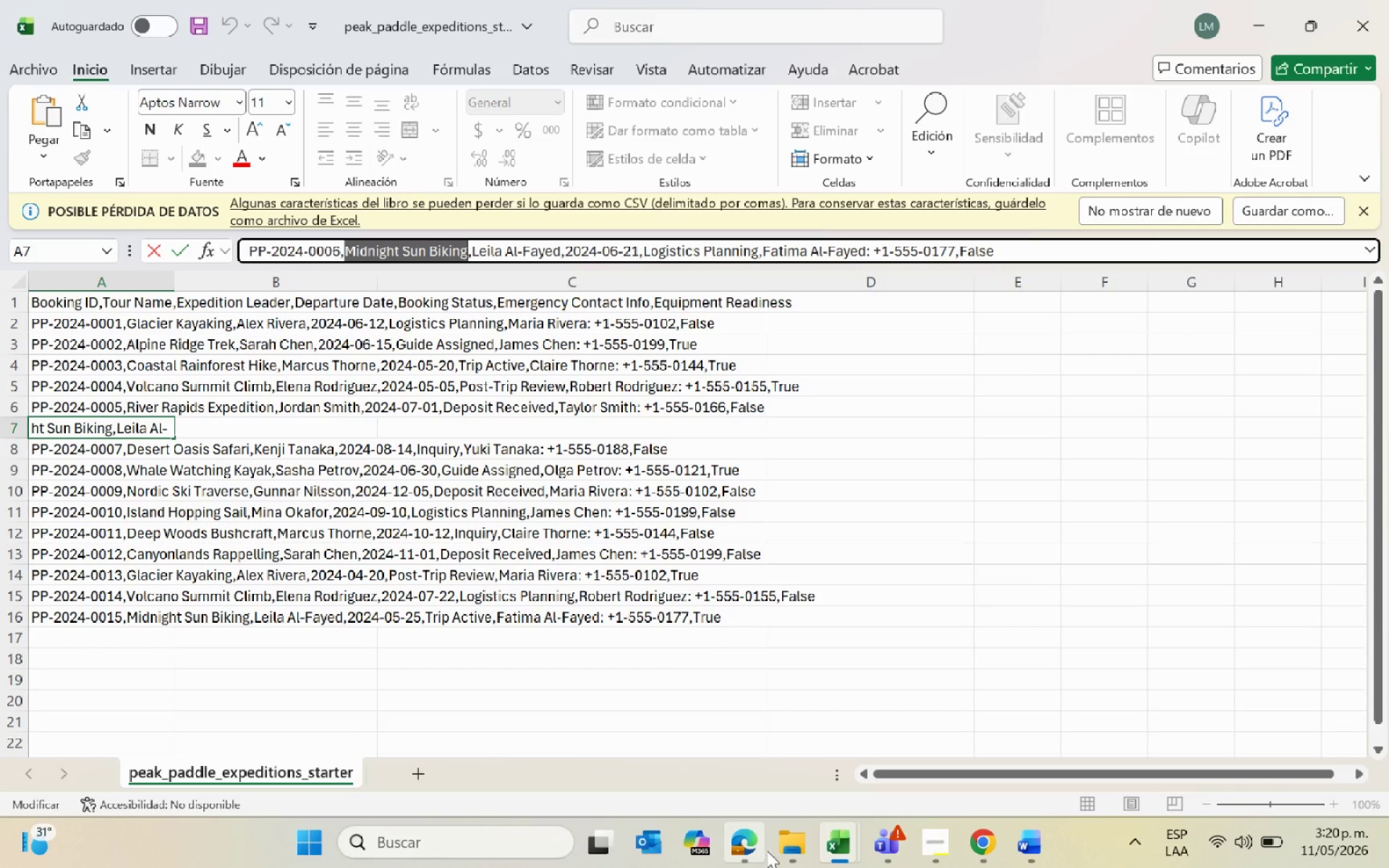 
left_click([742, 851])
 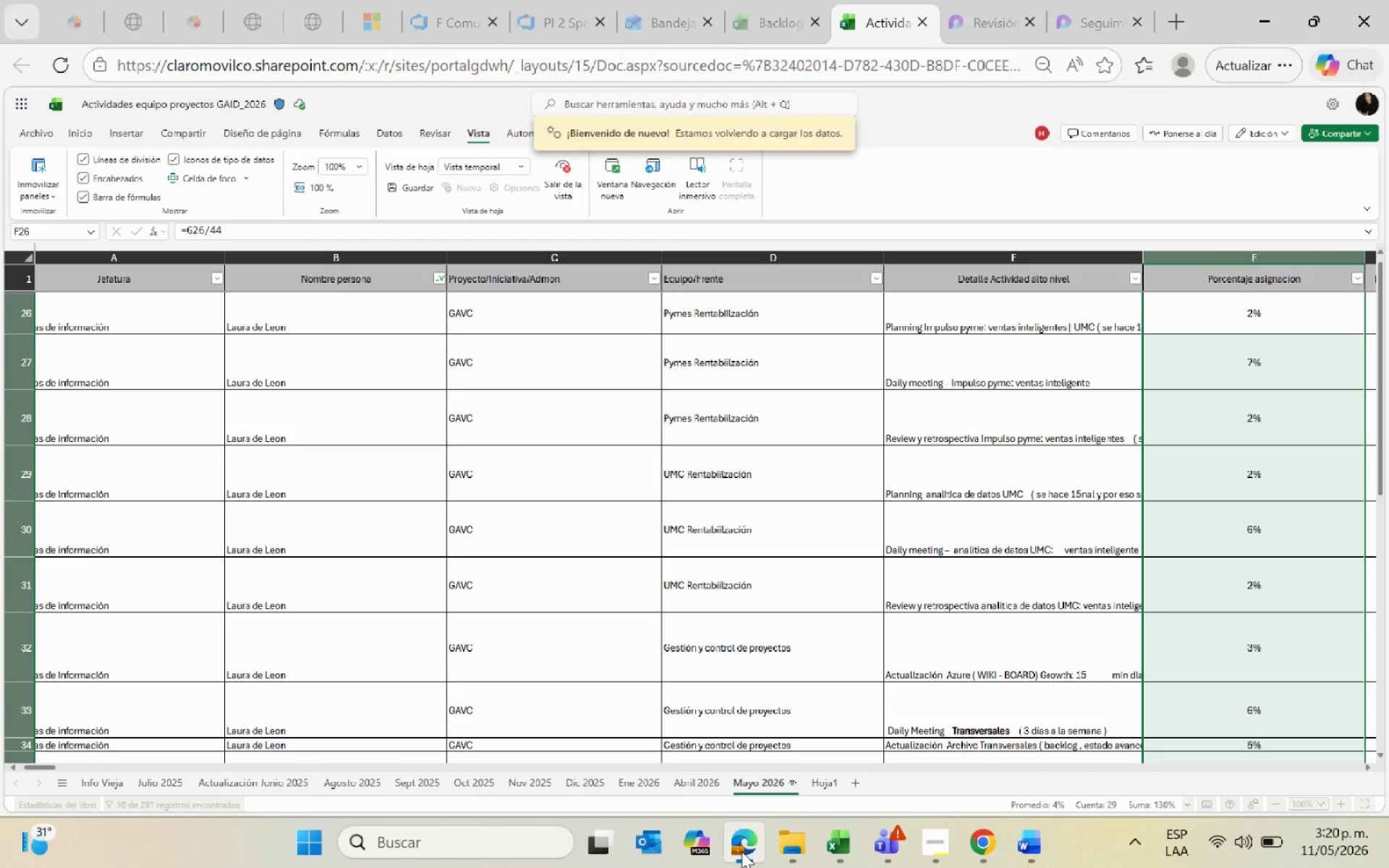 
left_click([742, 851])
 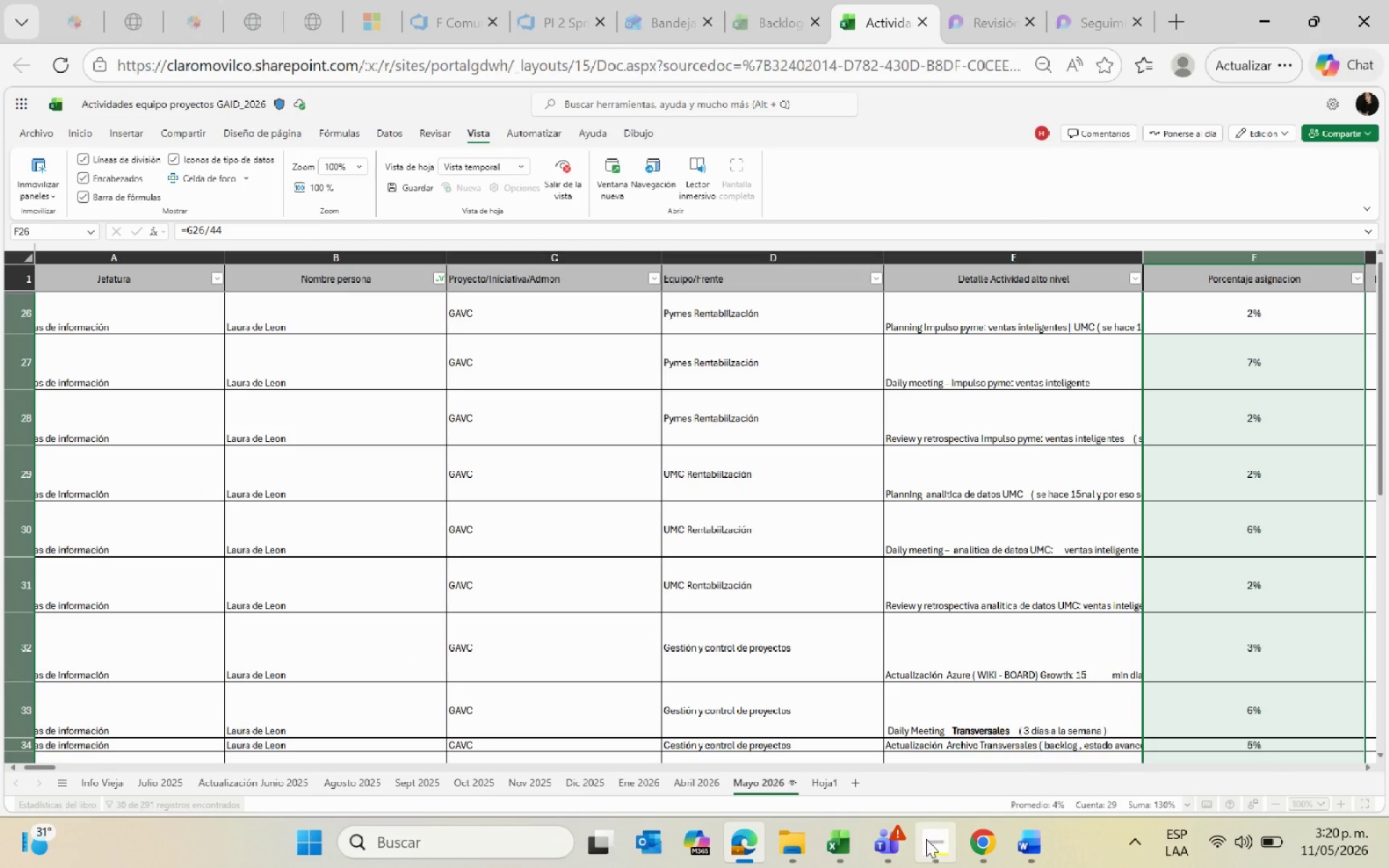 
left_click([967, 843])
 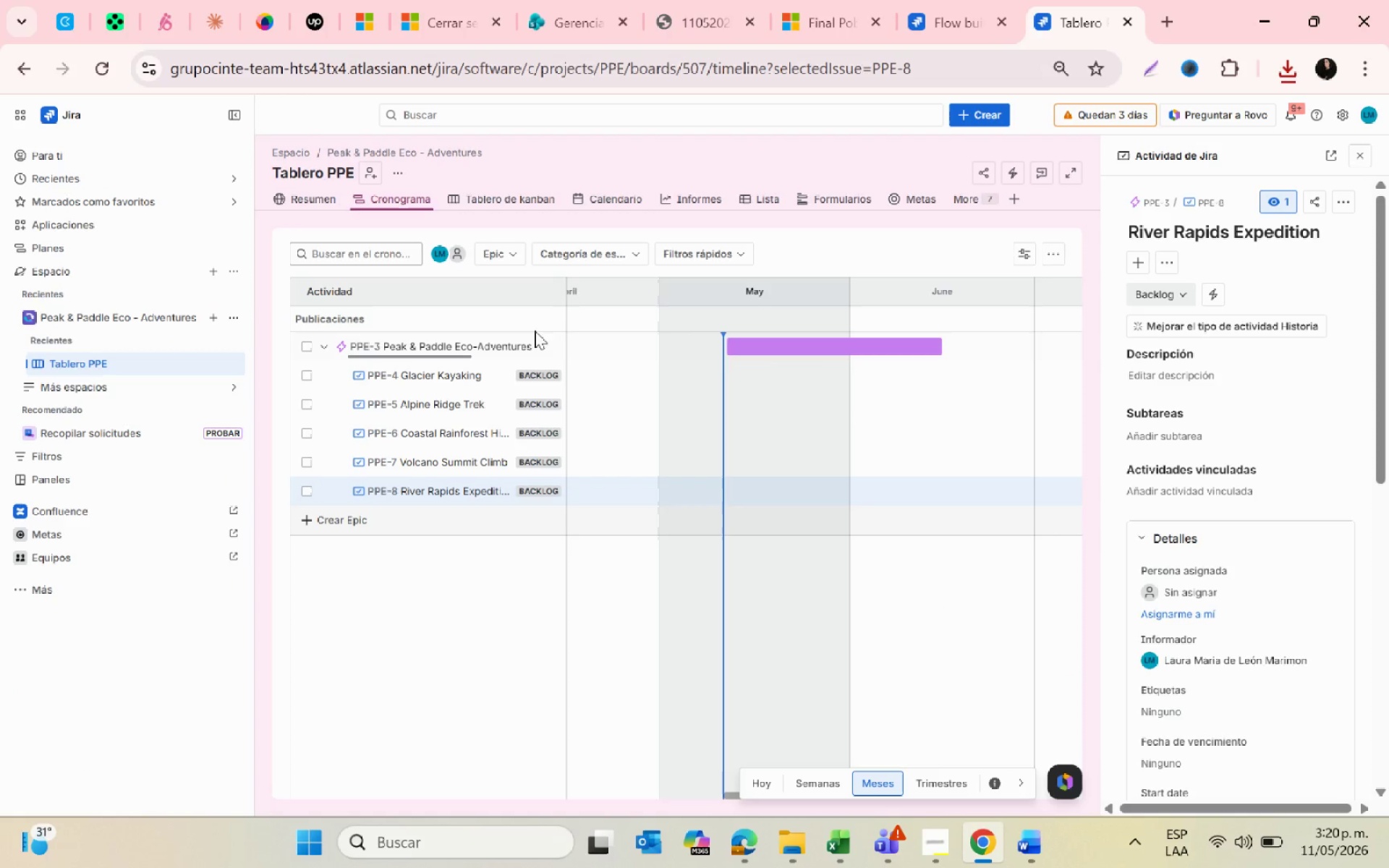 
left_click([535, 339])
 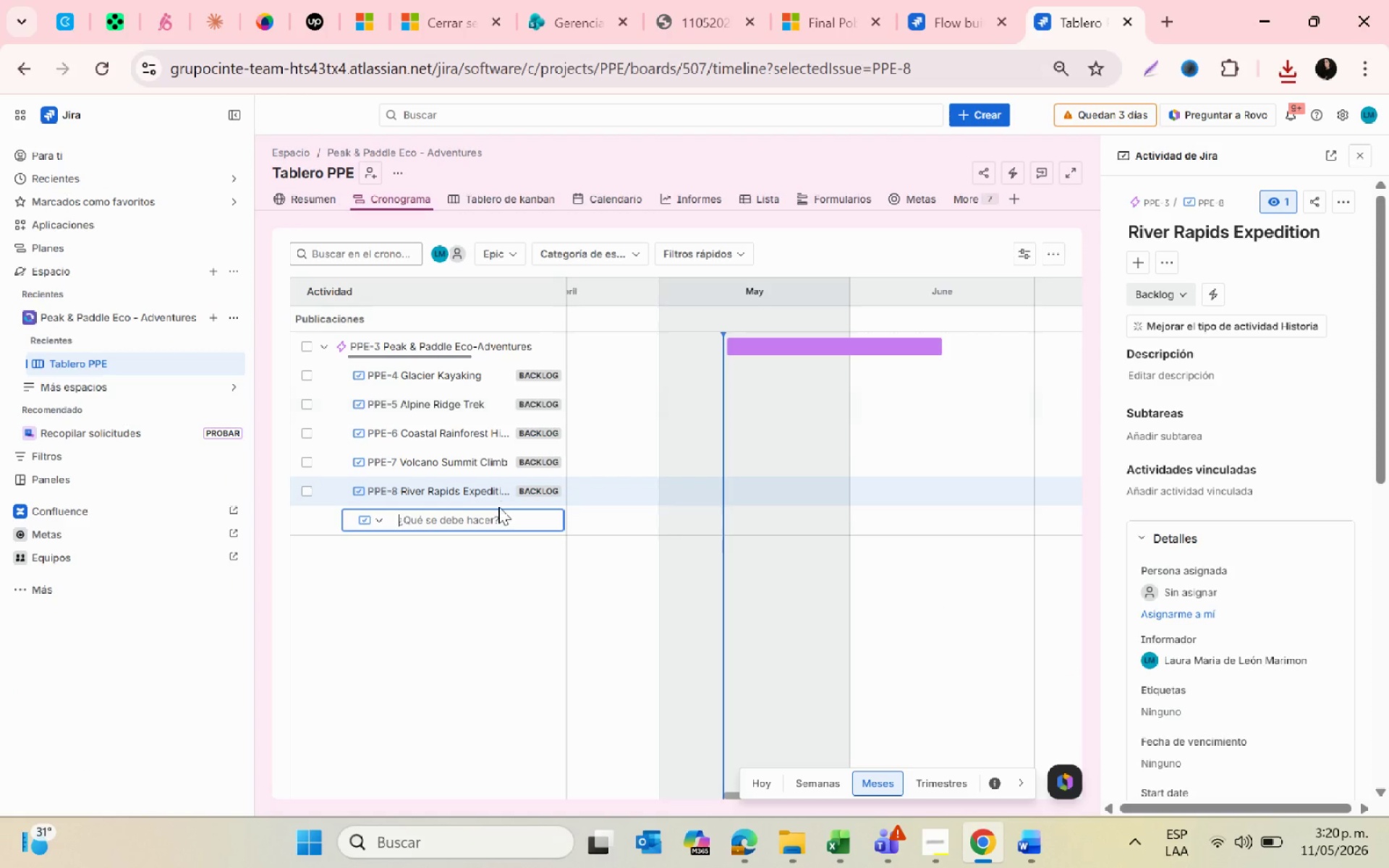 
key(Control+ControlLeft)
 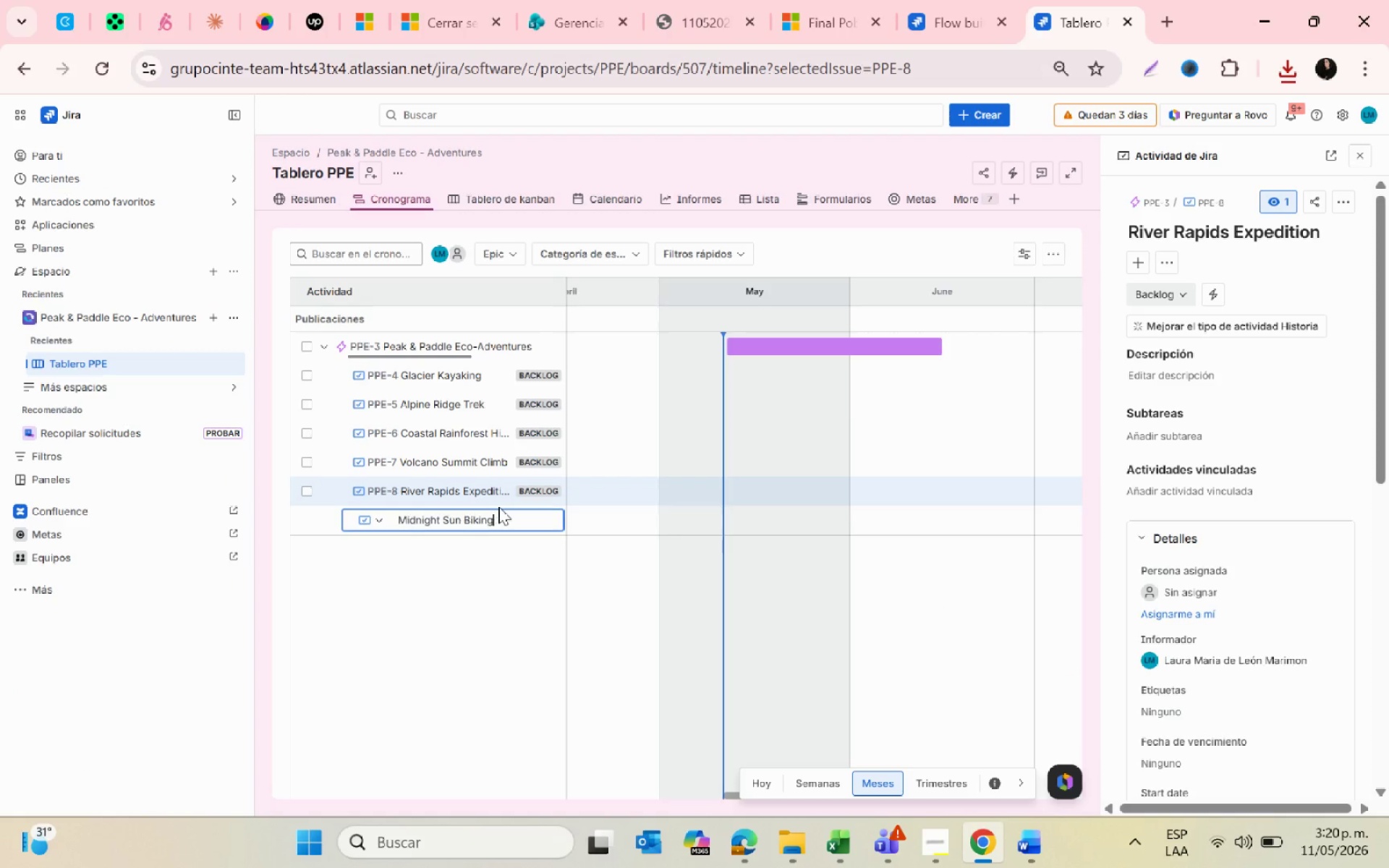 
key(Control+V)
 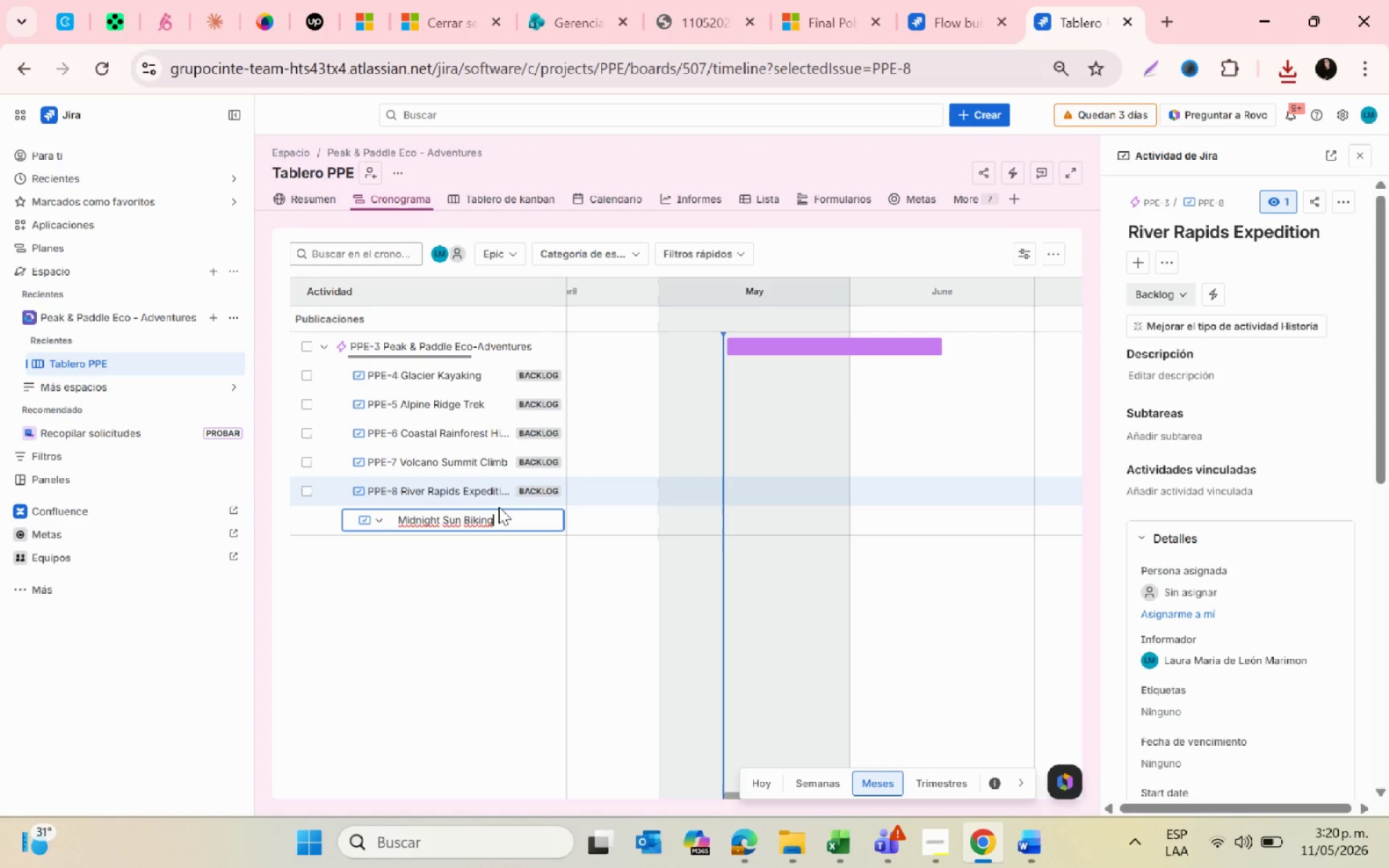 
key(Slash)
 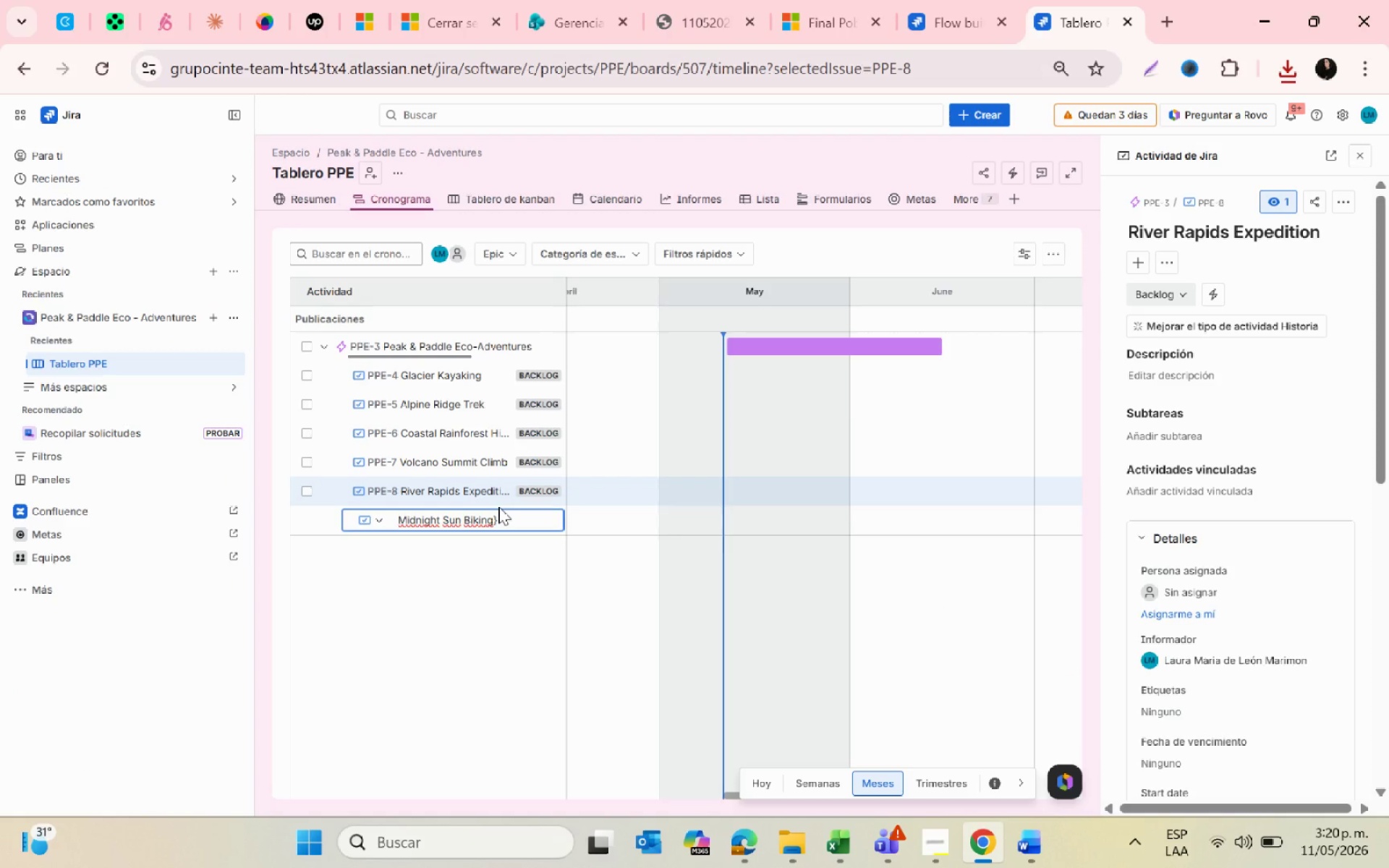 
key(Backspace)
 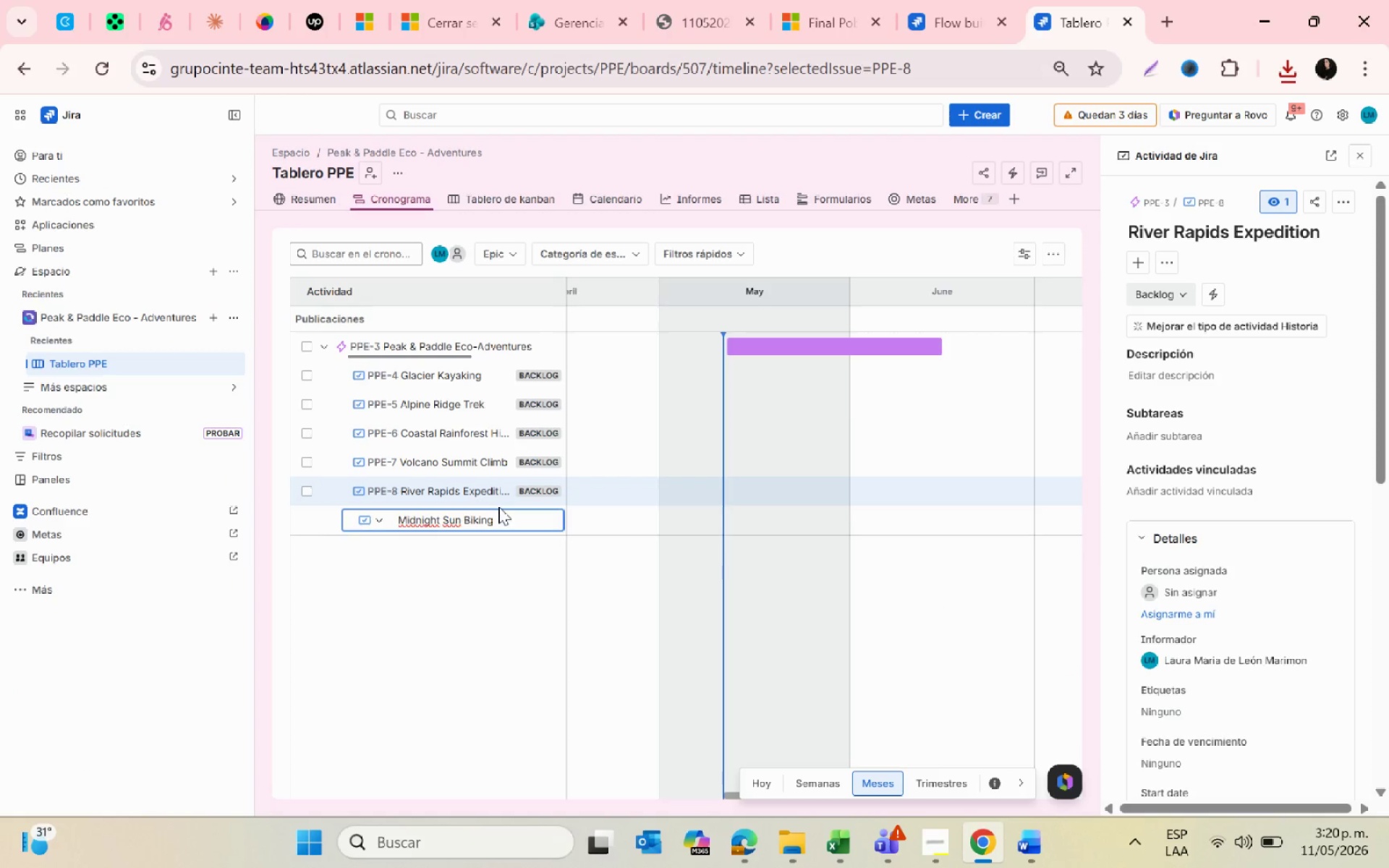 
key(Enter)
 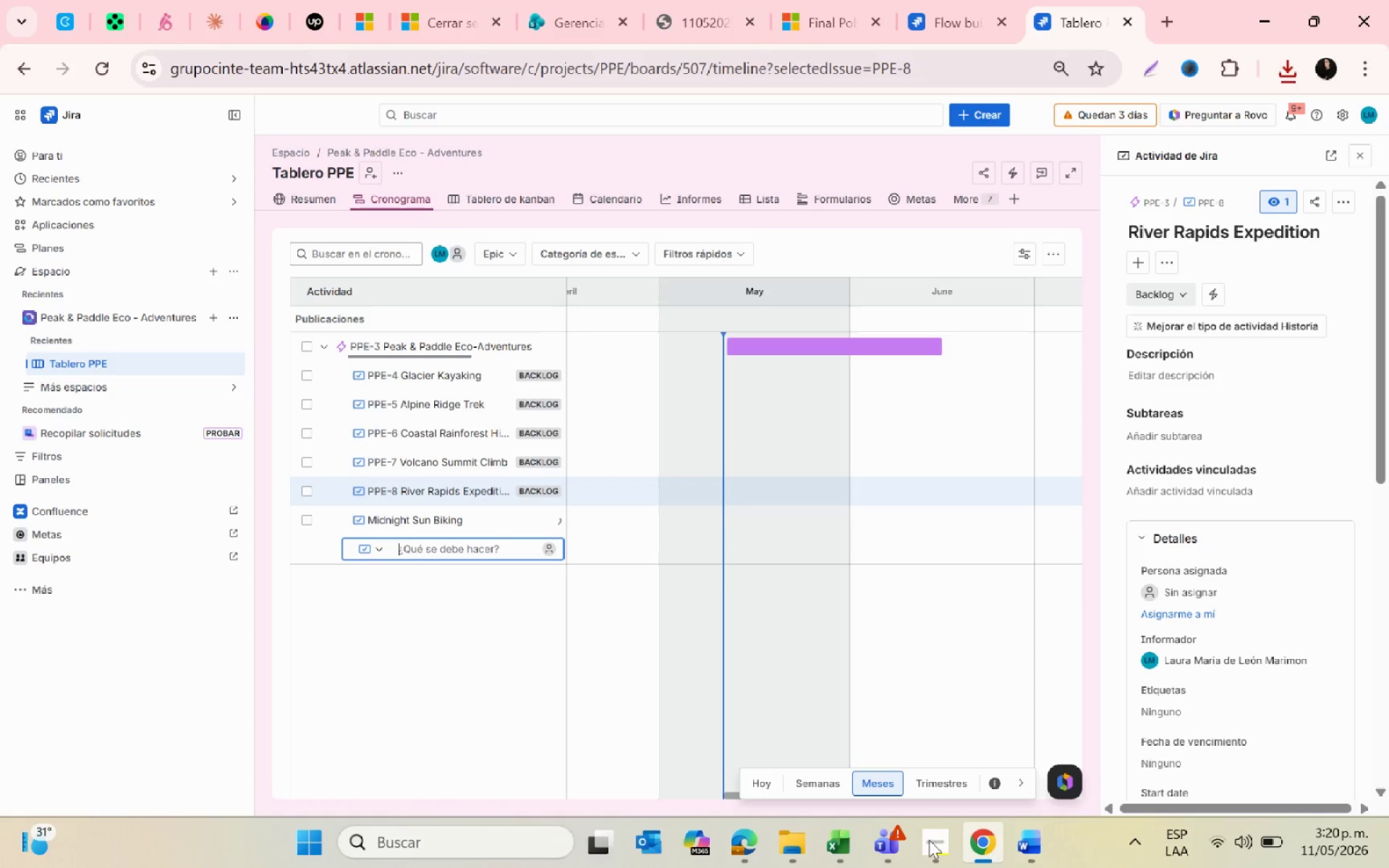 
mouse_move([819, 827])
 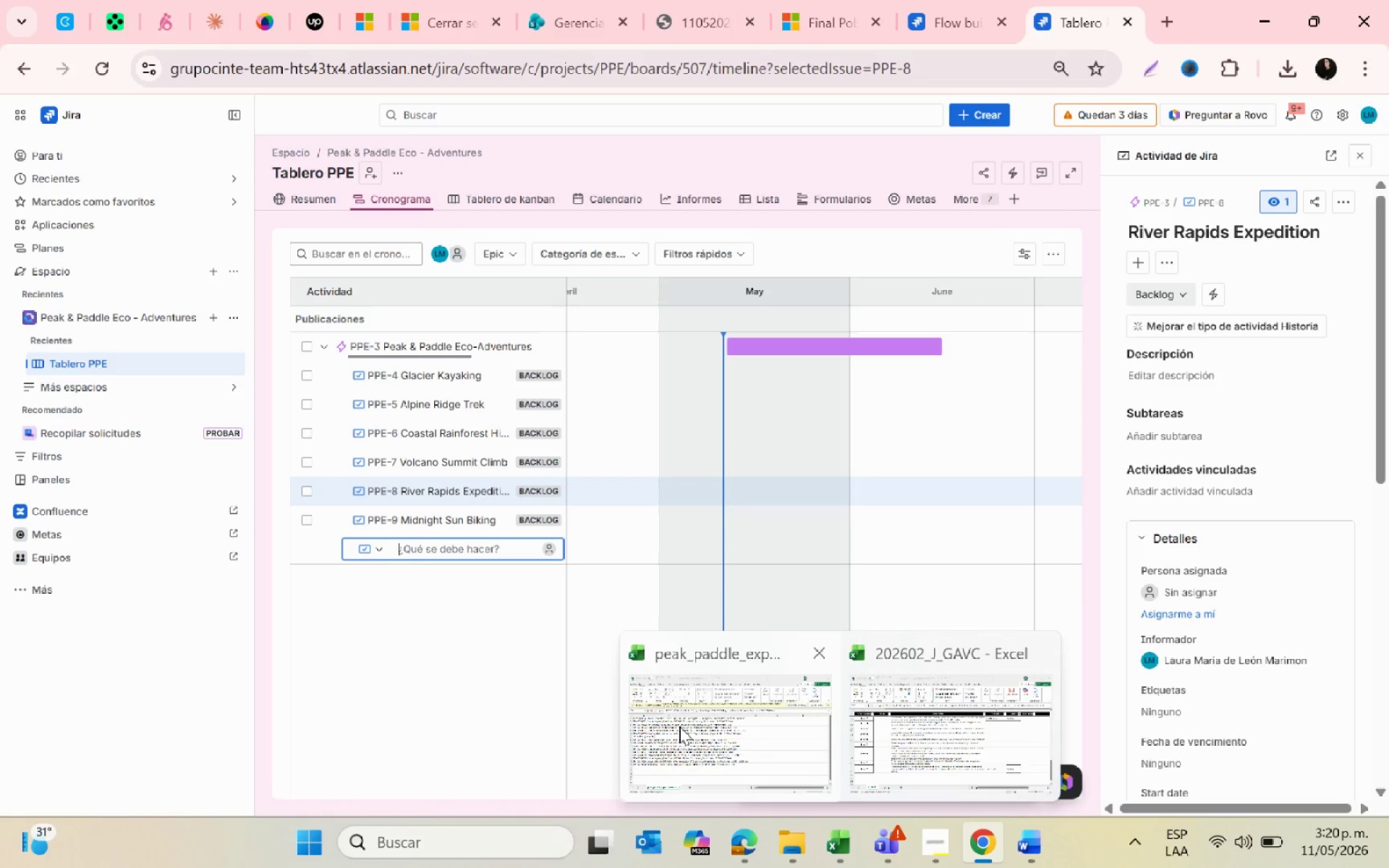 
left_click([679, 726])
 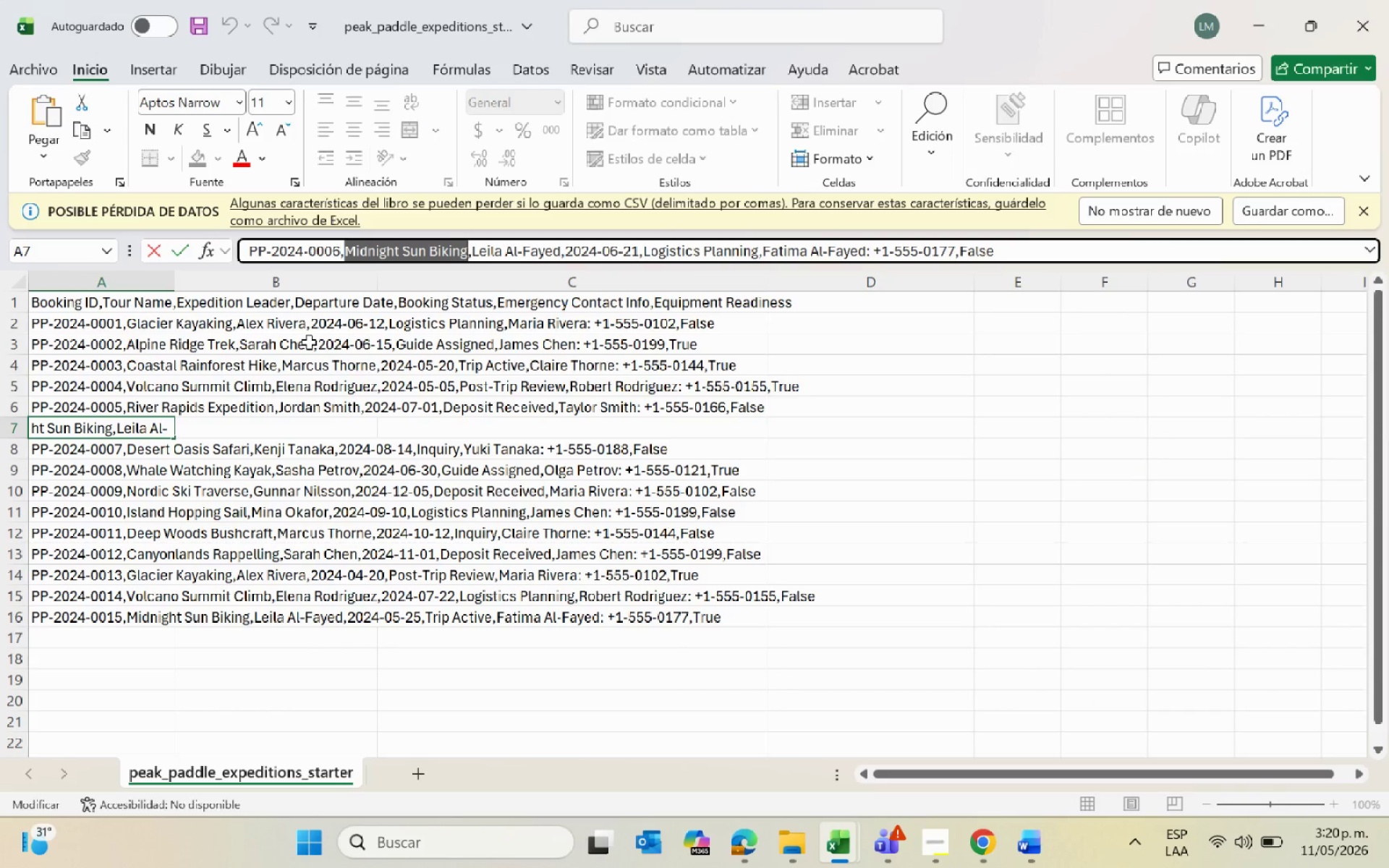 
left_click([153, 447])
 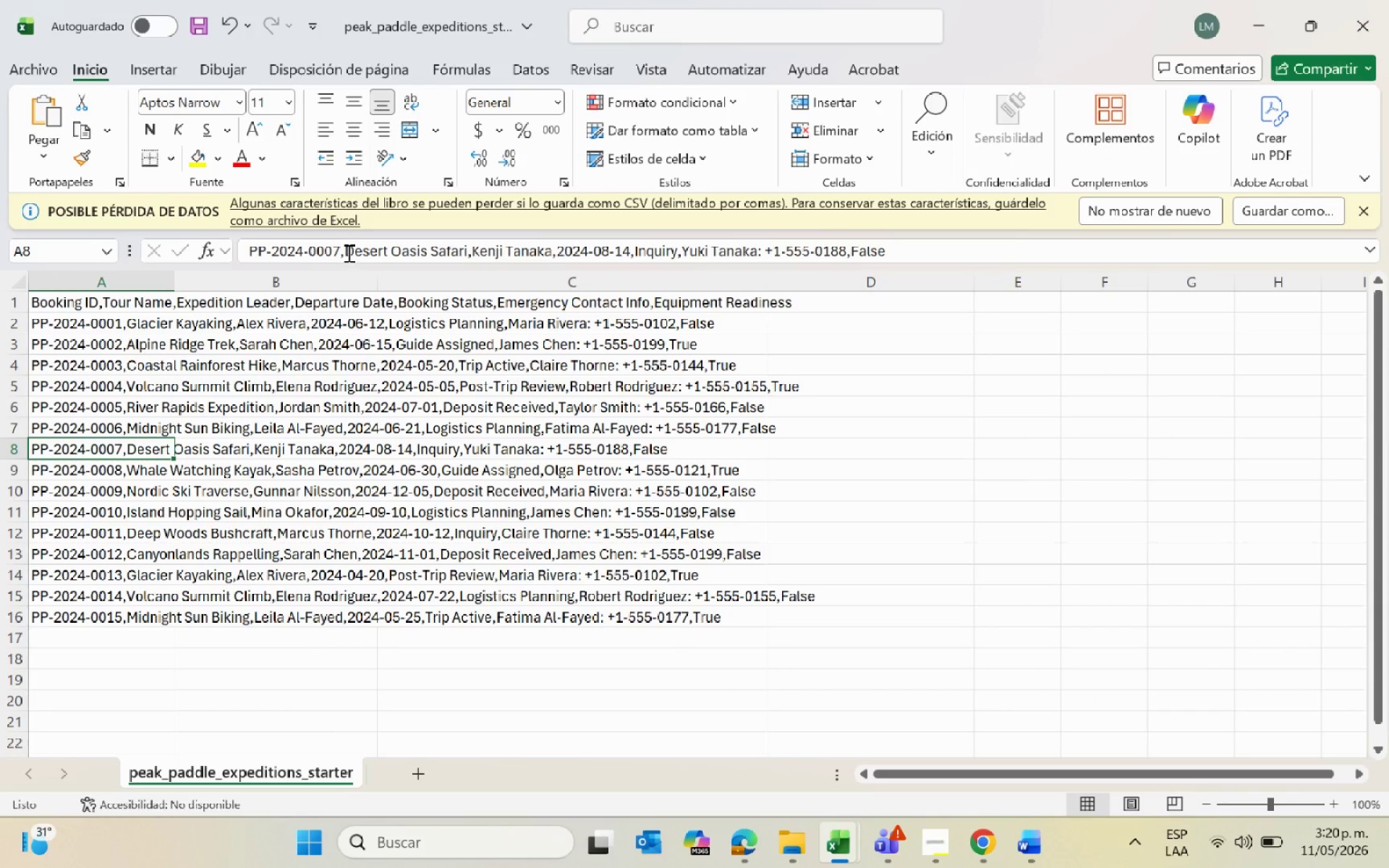 
left_click_drag(start_coordinate=[346, 250], to_coordinate=[469, 250])
 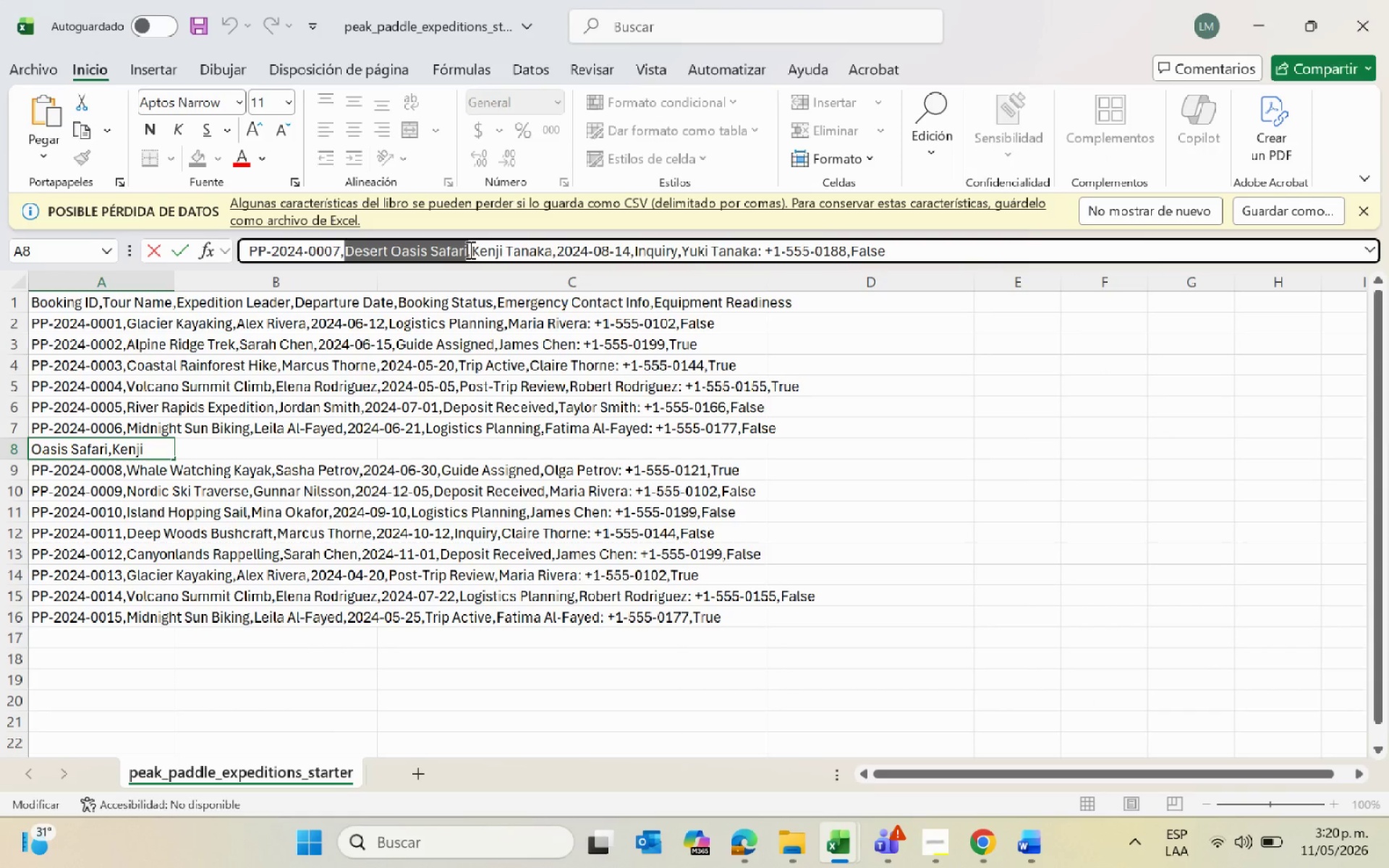 
key(Control+C)
 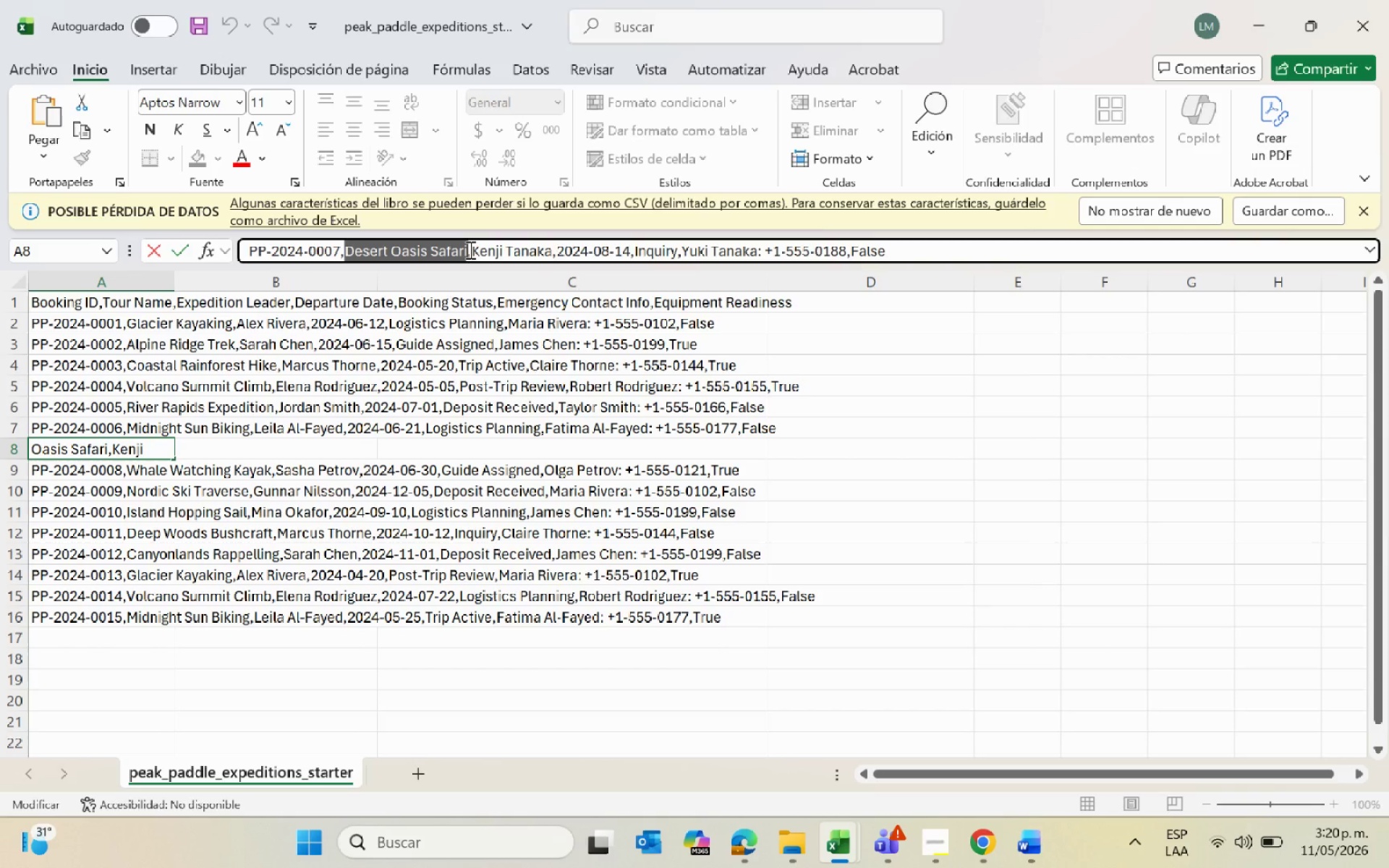 
wait(12.14)
 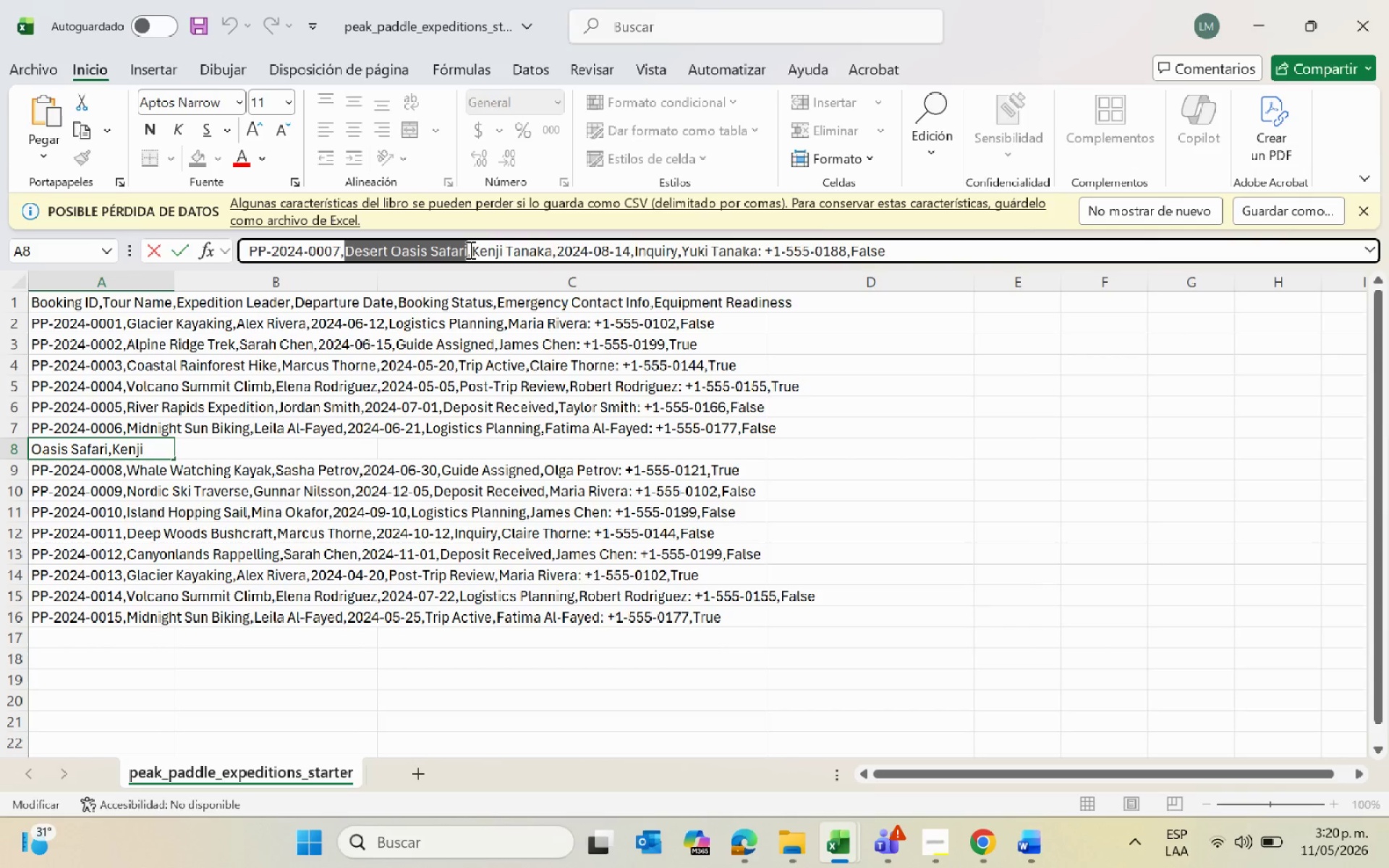 
key(Control+C)
 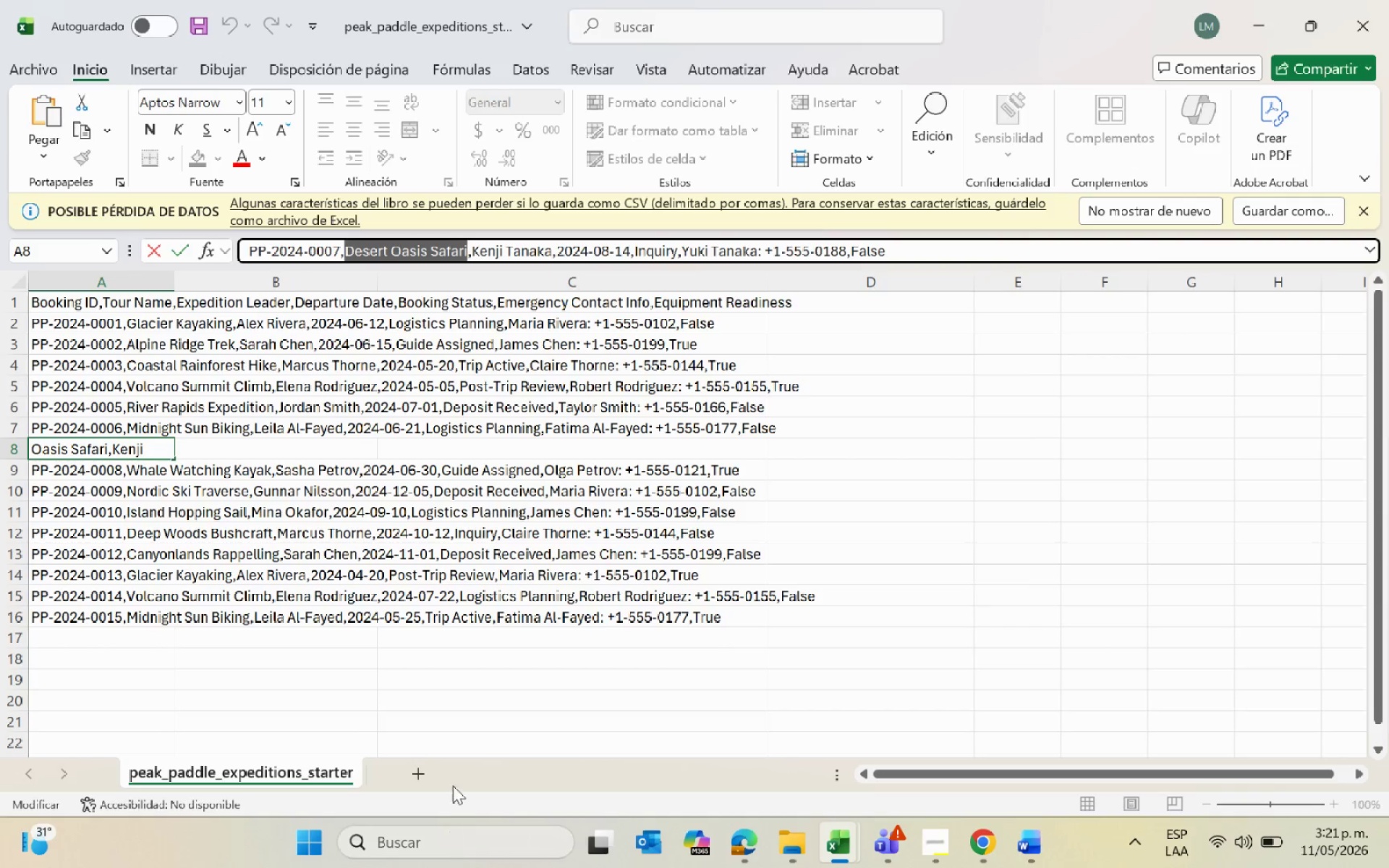 
key(Alt+AltLeft)
 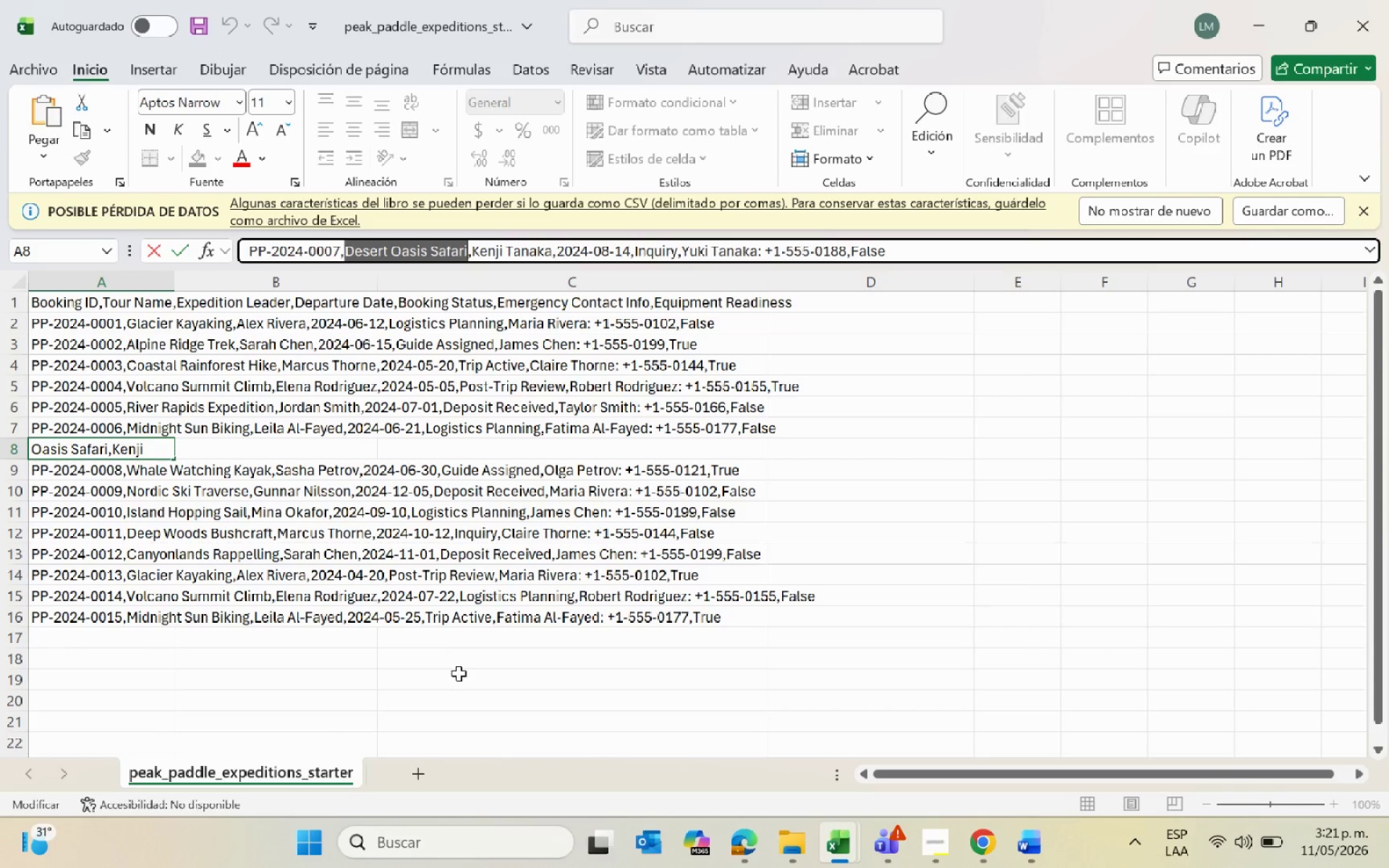 
key(Alt+Tab)
 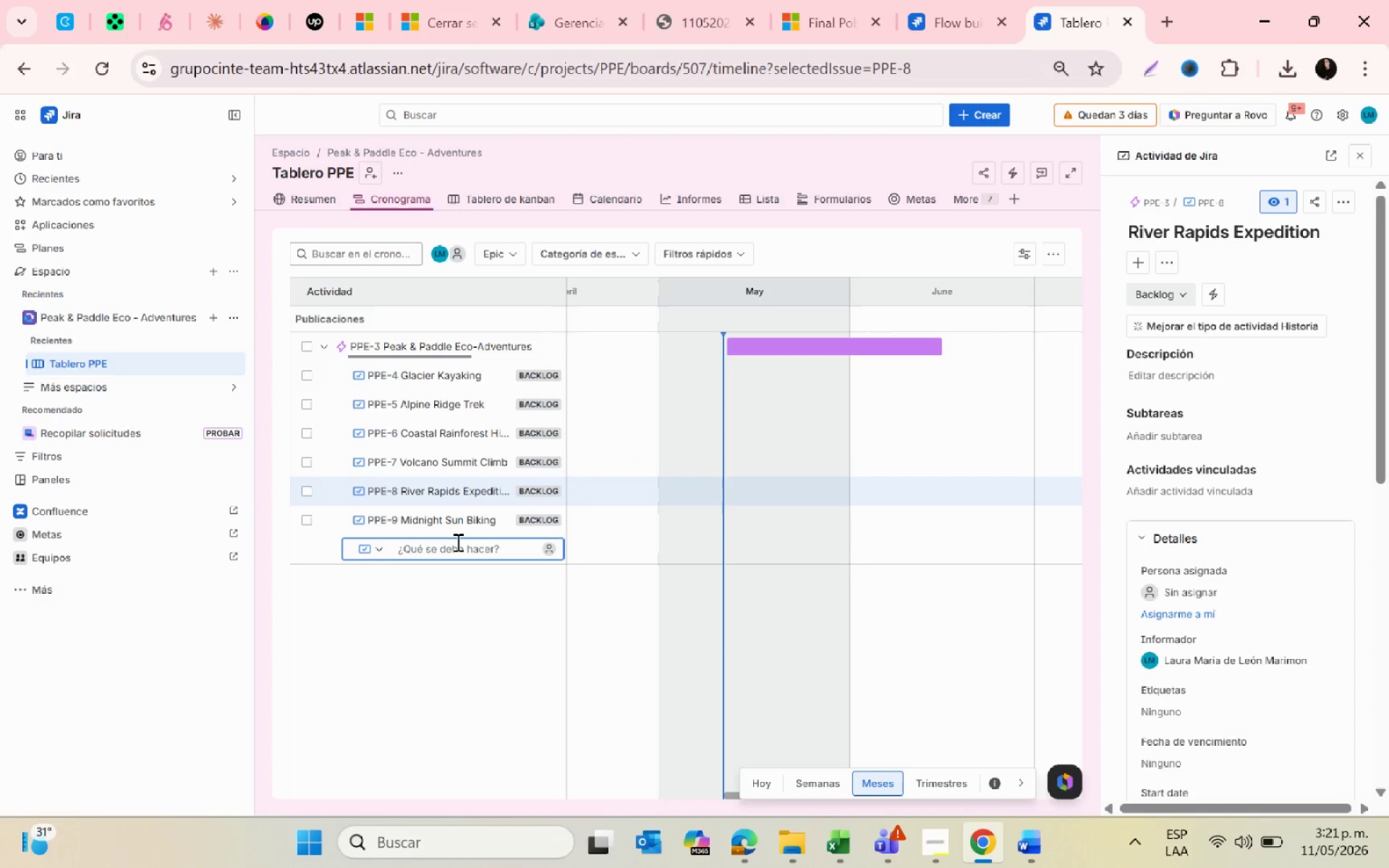 
key(Control+ControlLeft)
 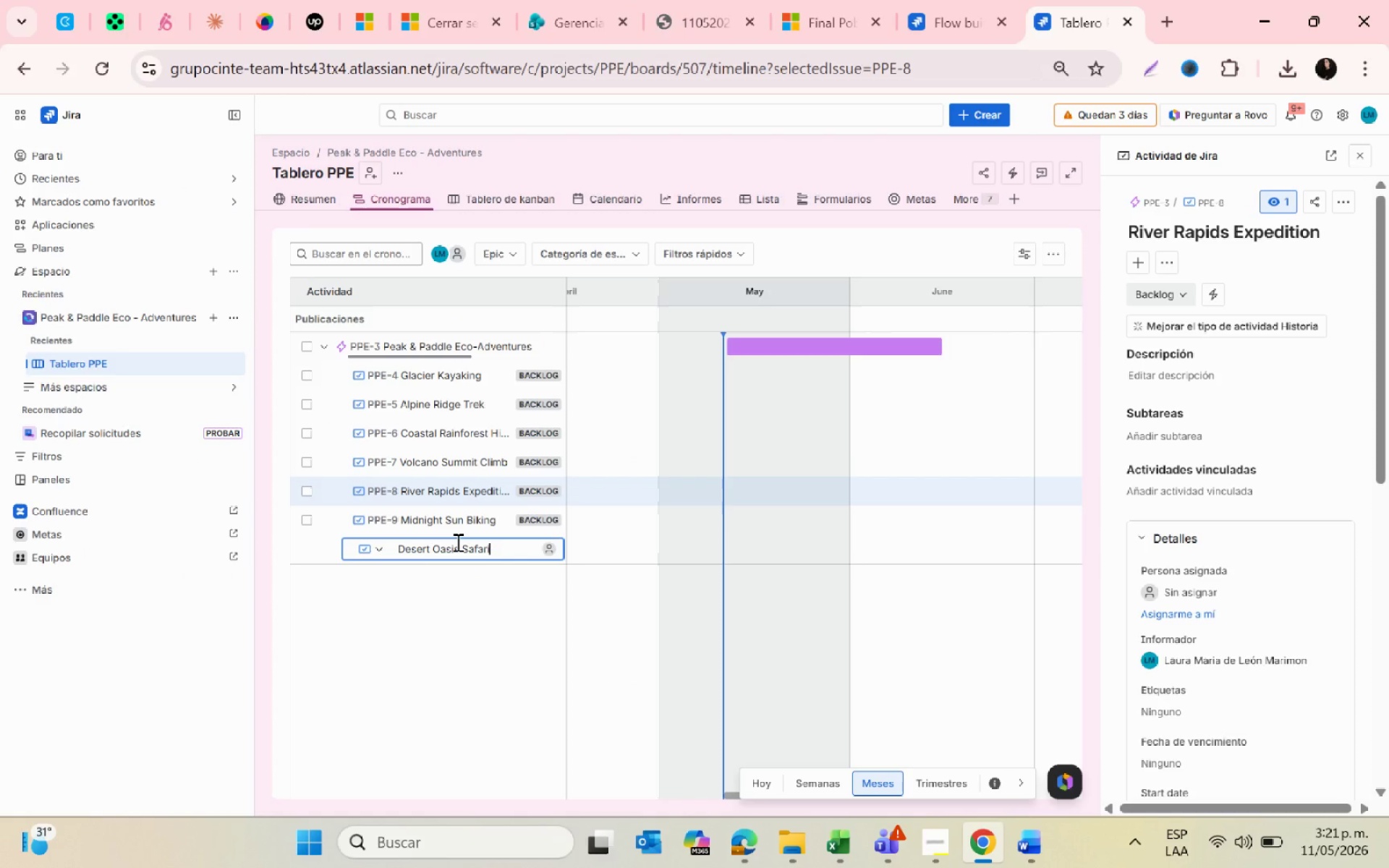 
key(Control+V)
 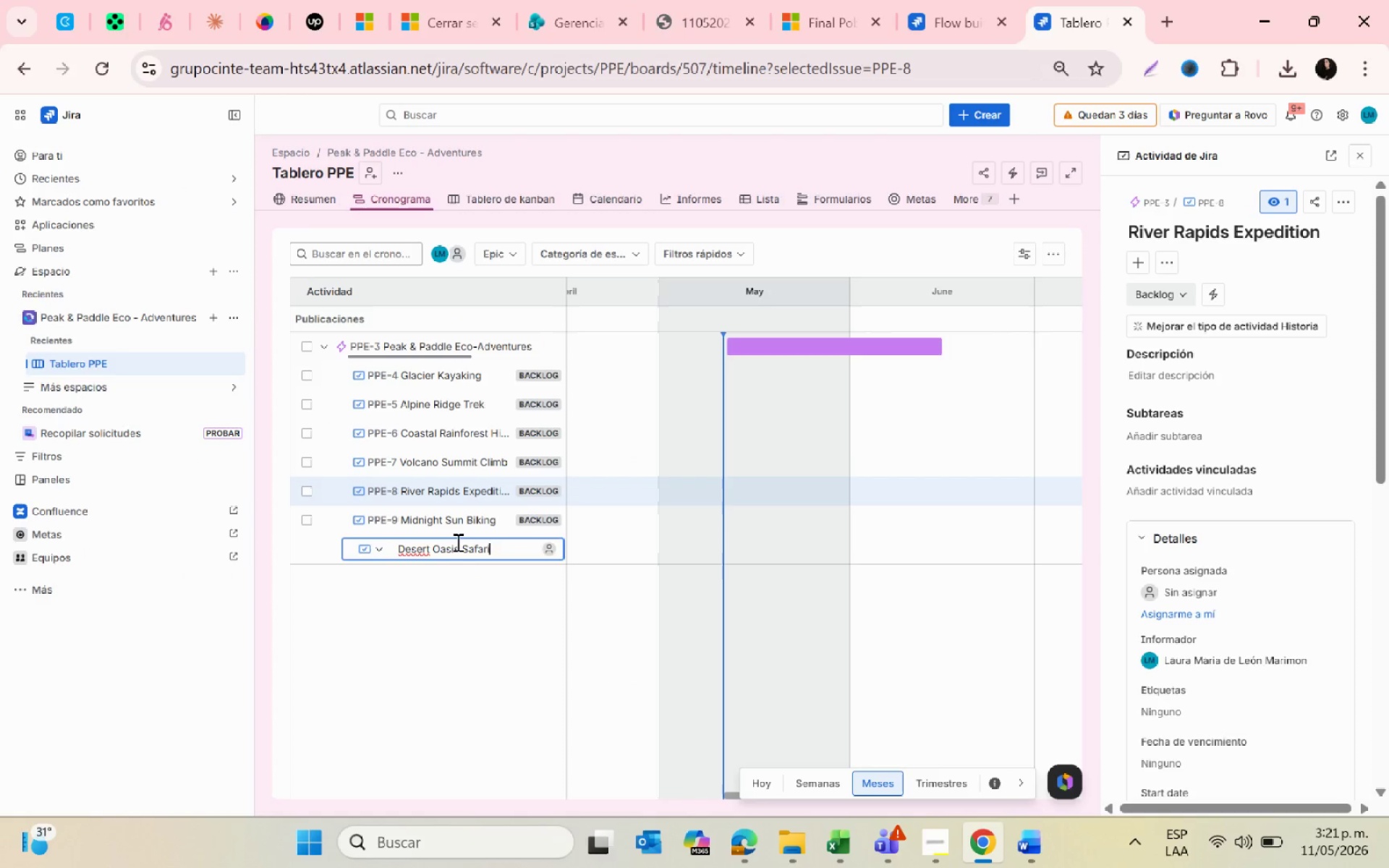 
key(Enter)
 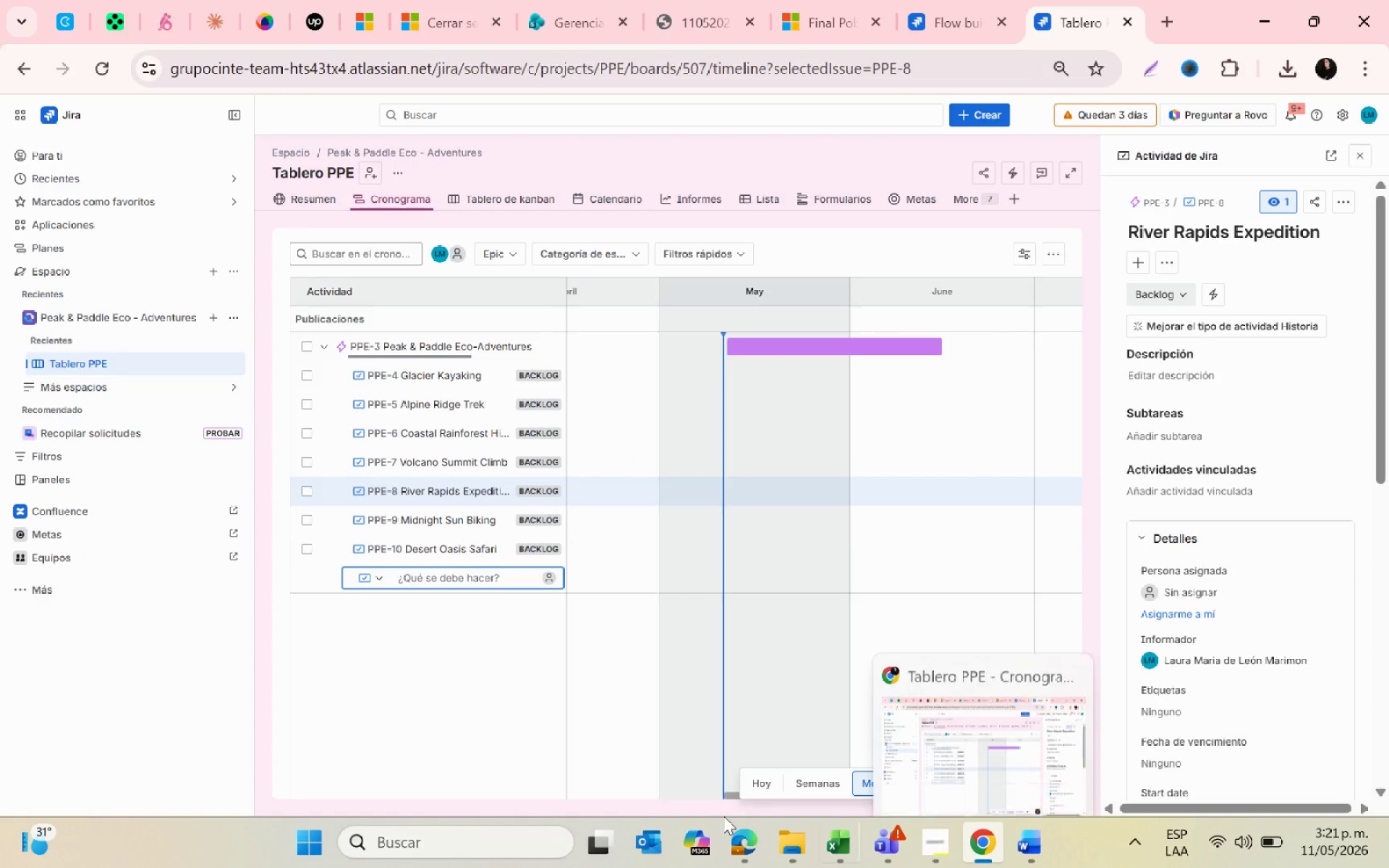 
left_click([839, 841])
 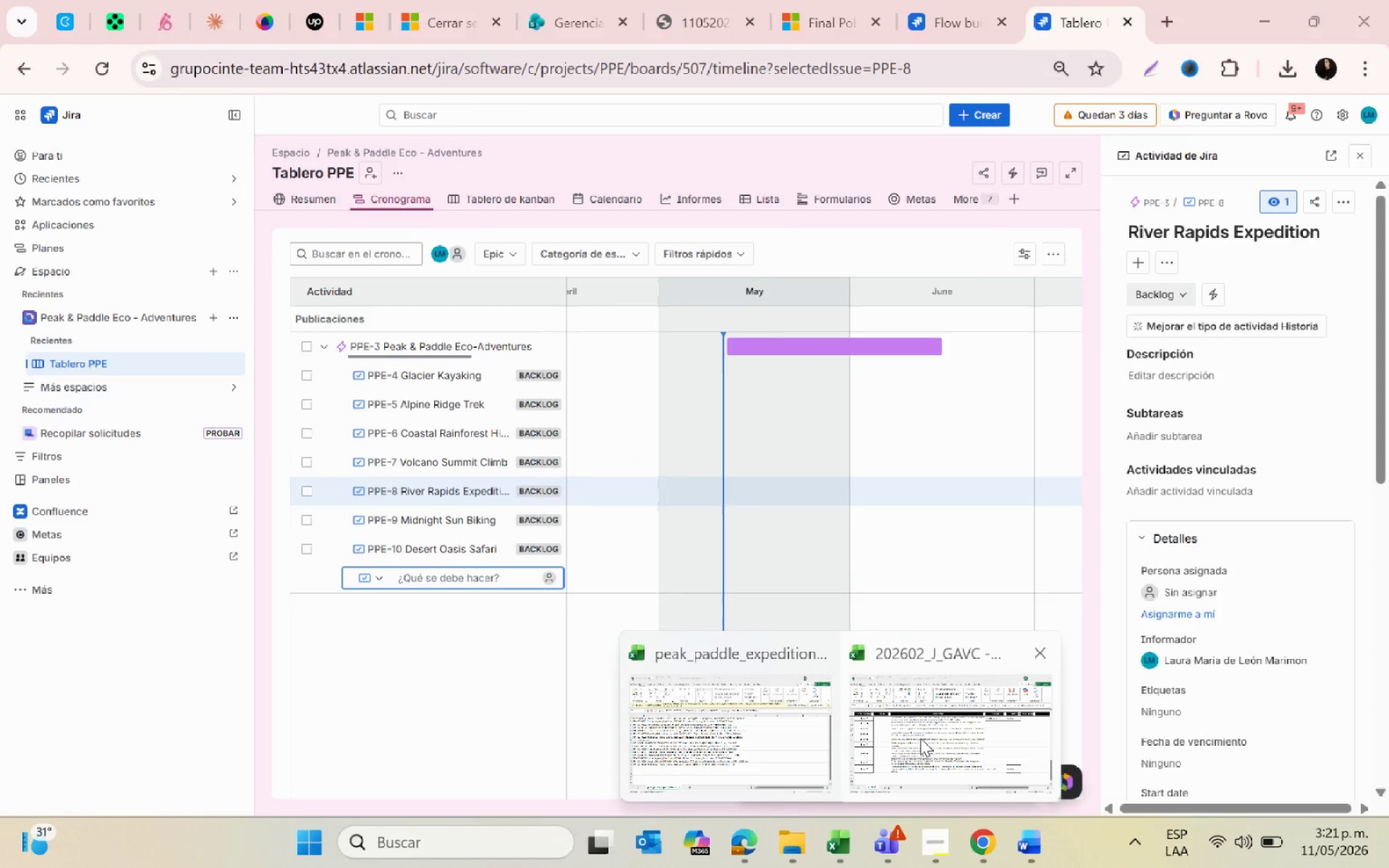 
left_click([920, 738])
 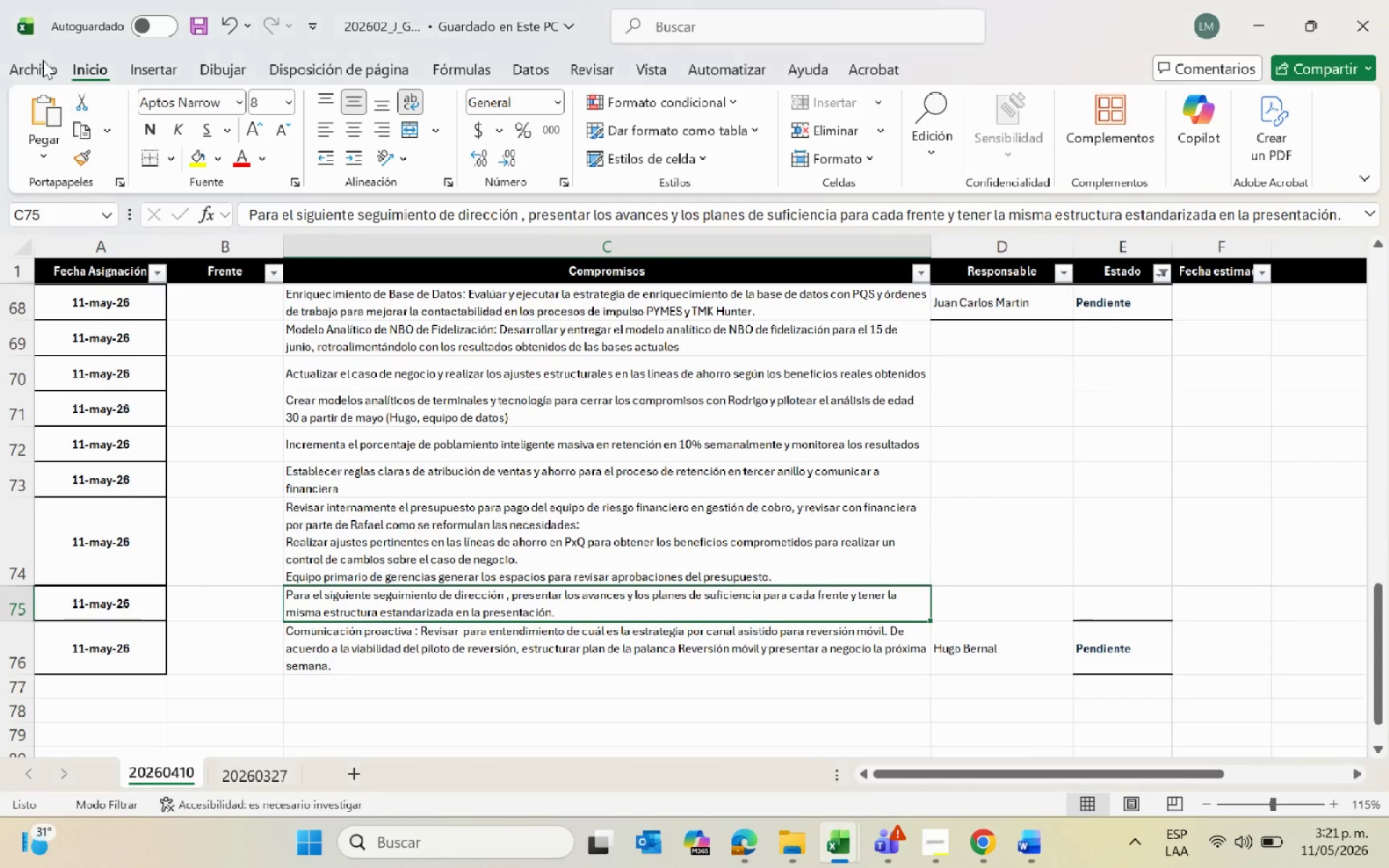 
left_click([38, 58])
 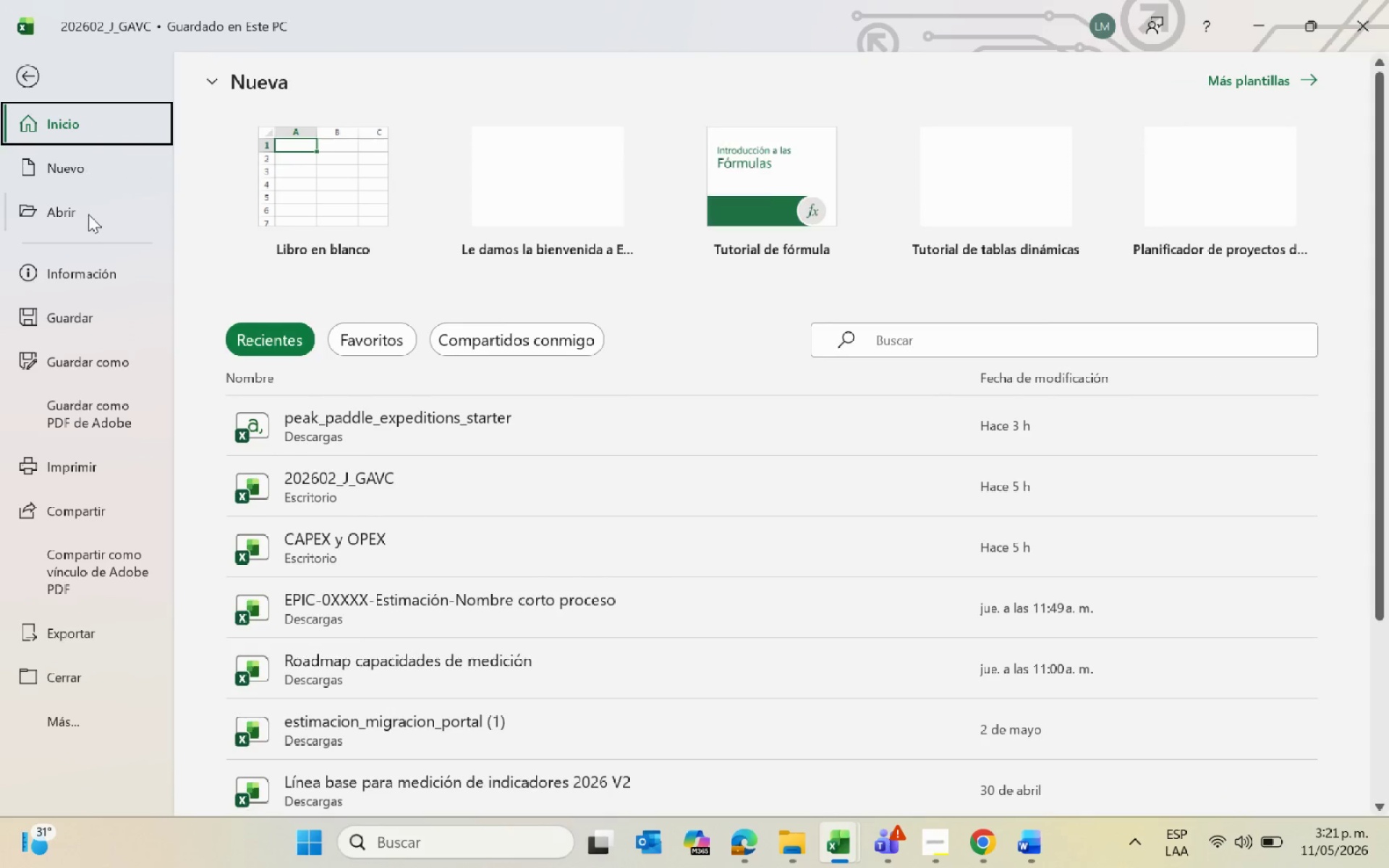 
left_click([94, 171])
 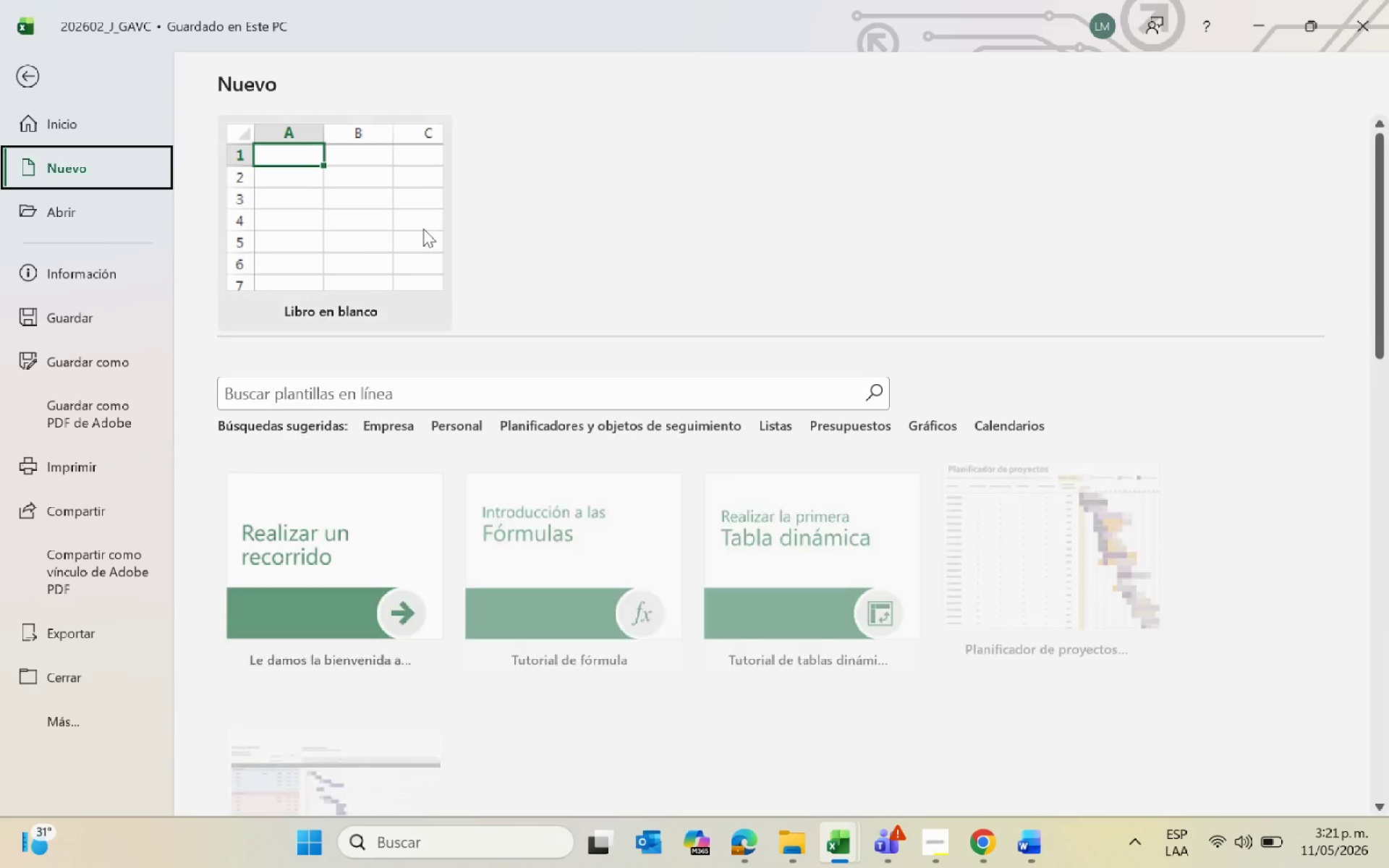 
left_click([330, 226])
 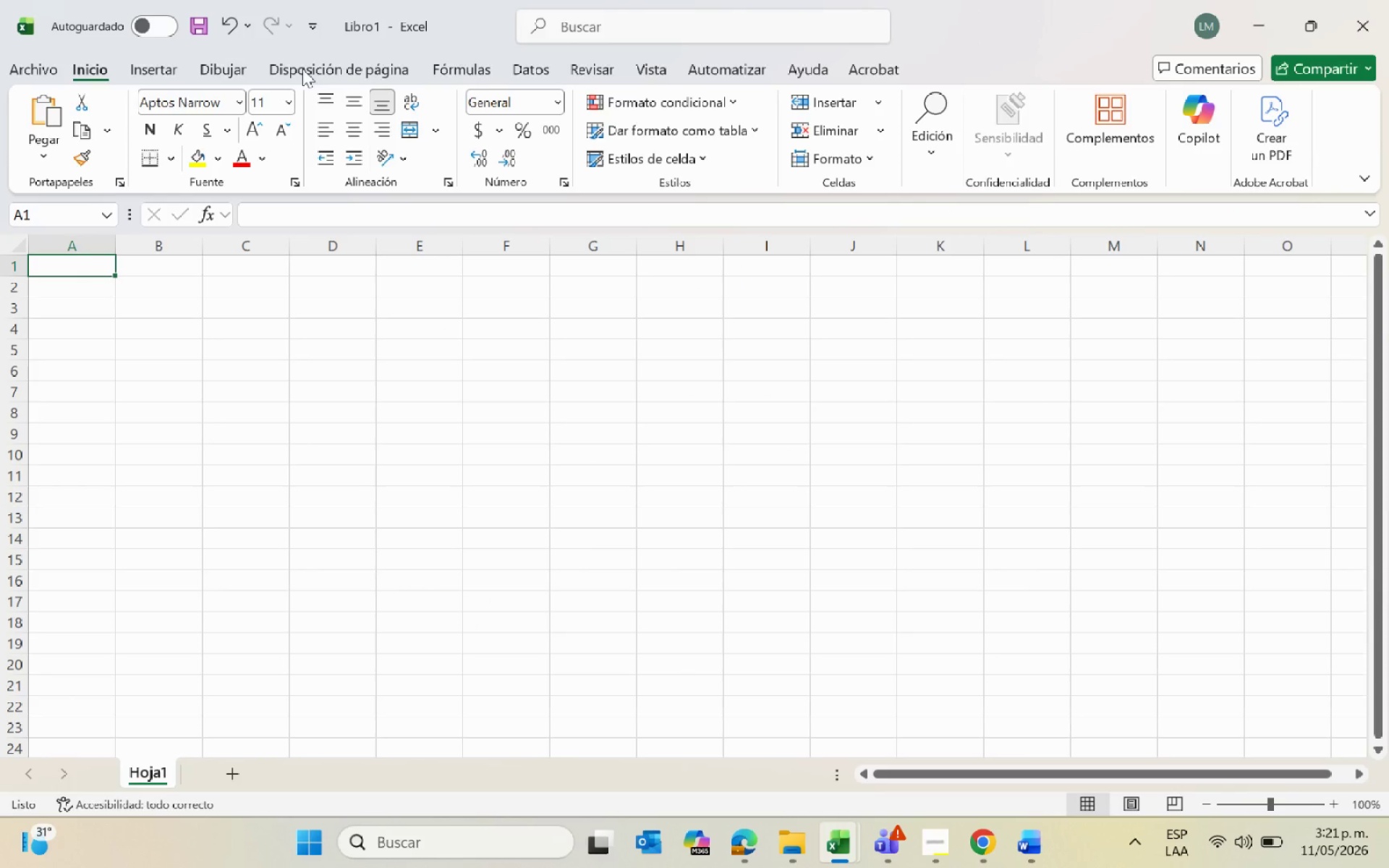 
left_click([532, 75])
 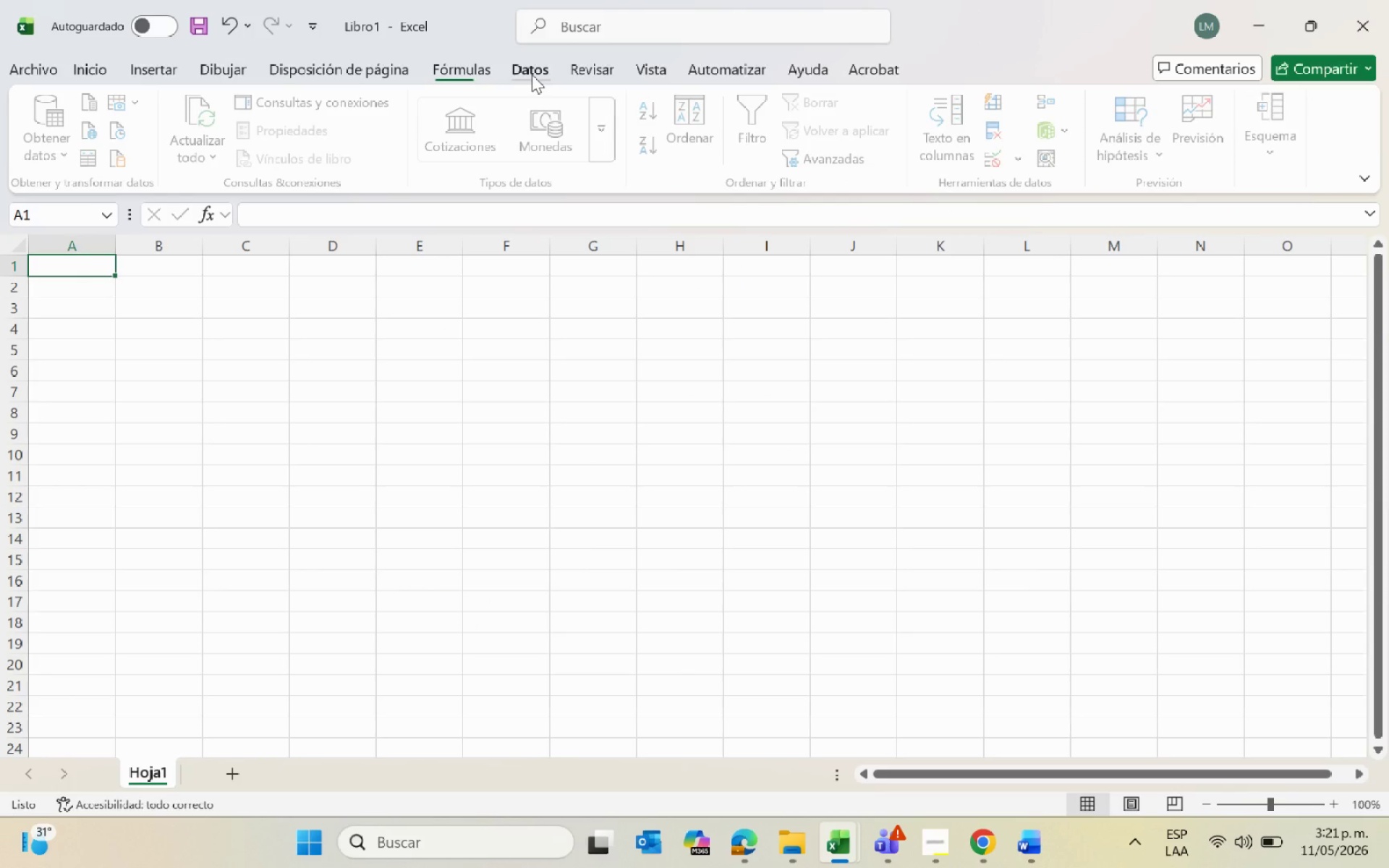 
left_click([54, 116])
 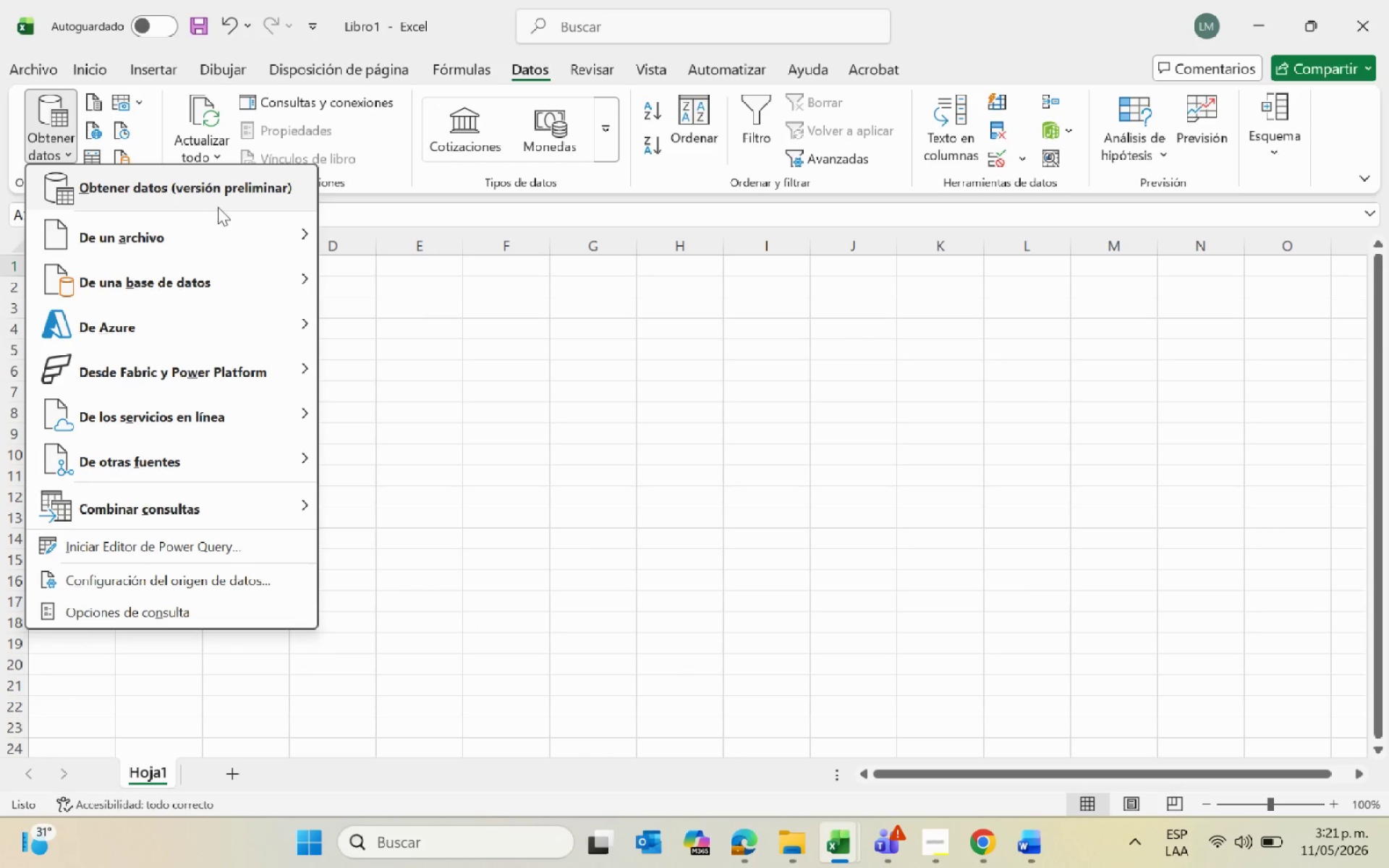 
mouse_move([240, 229])
 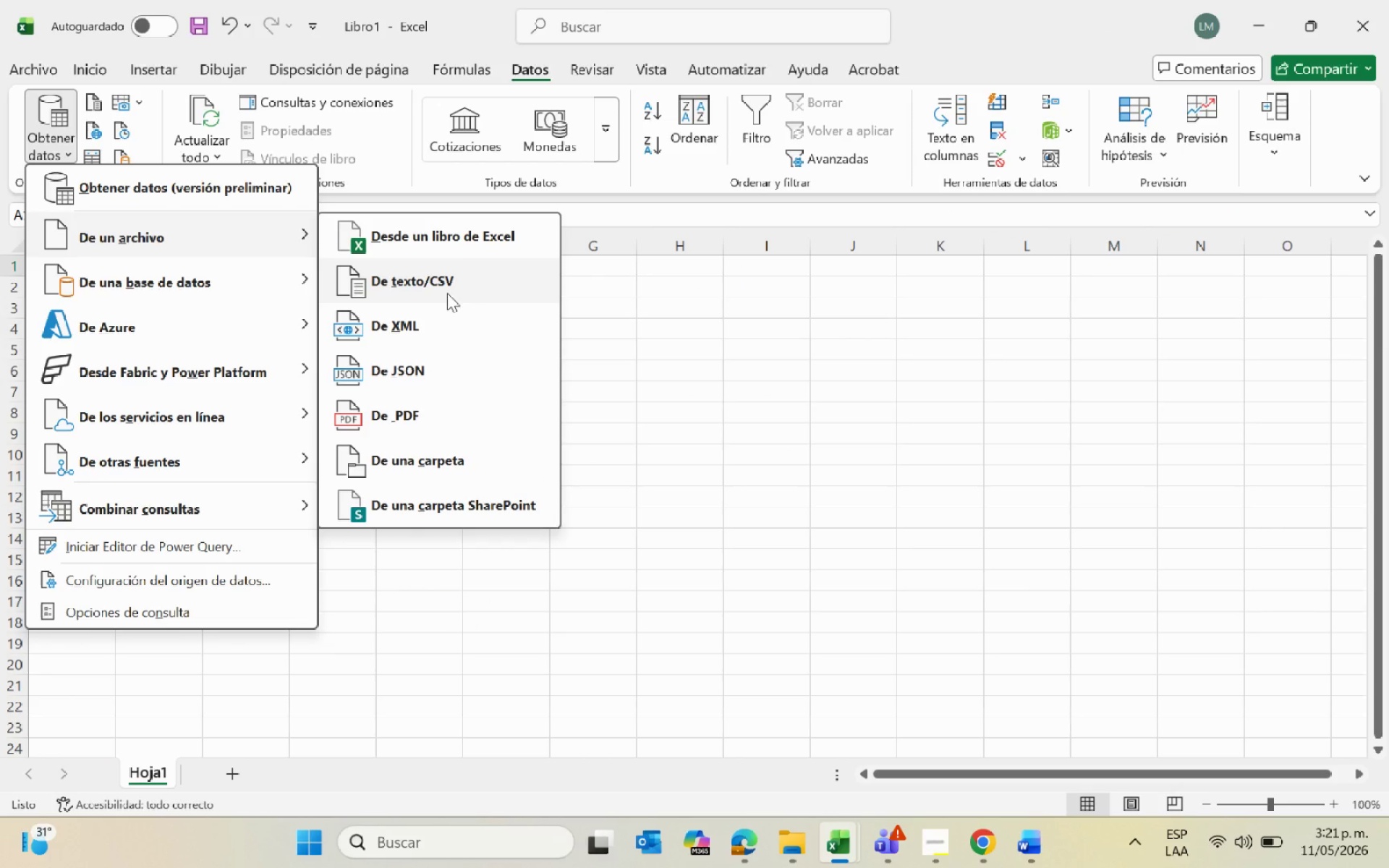 
left_click([447, 293])
 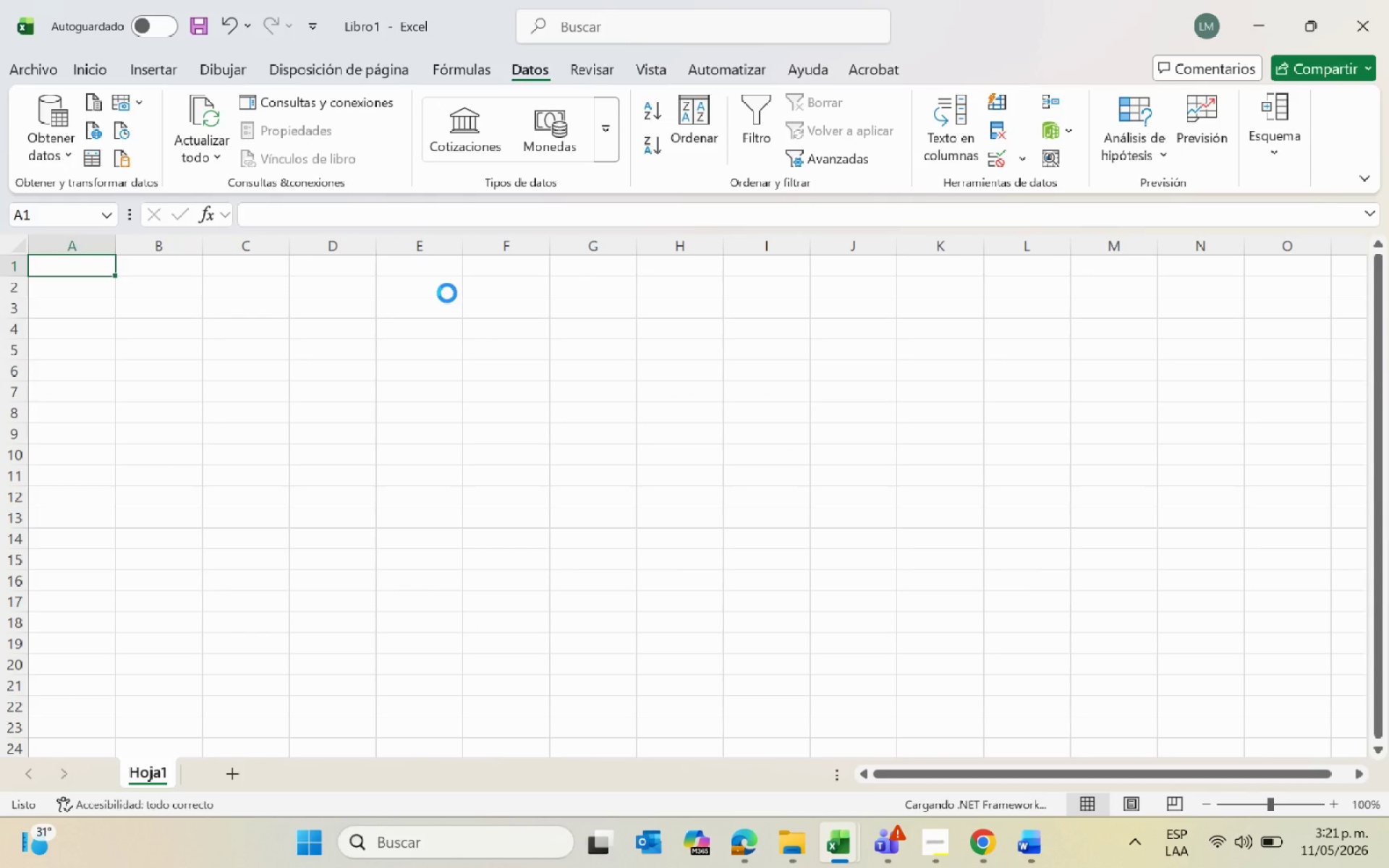 
wait(9.66)
 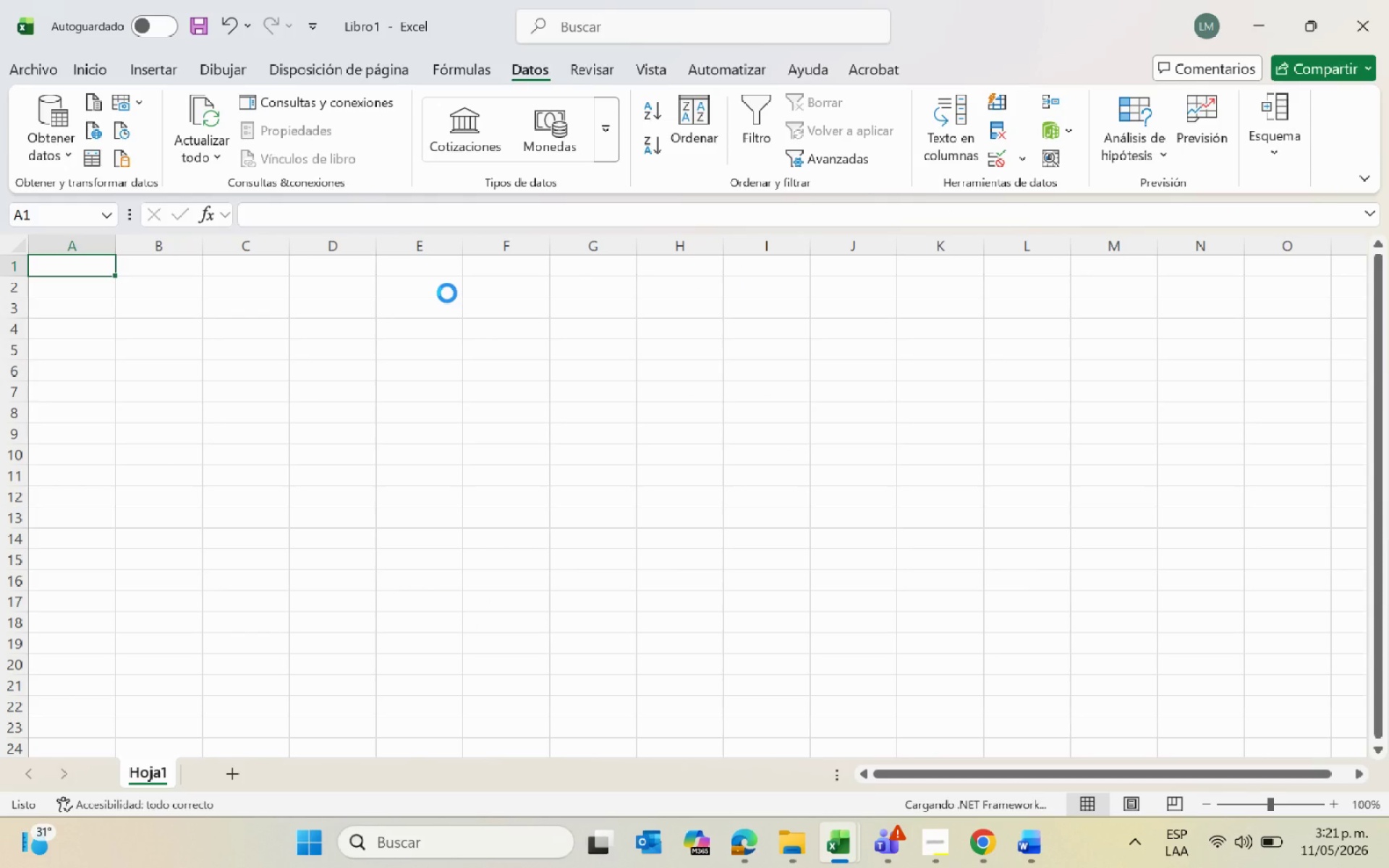 
left_click([112, 320])
 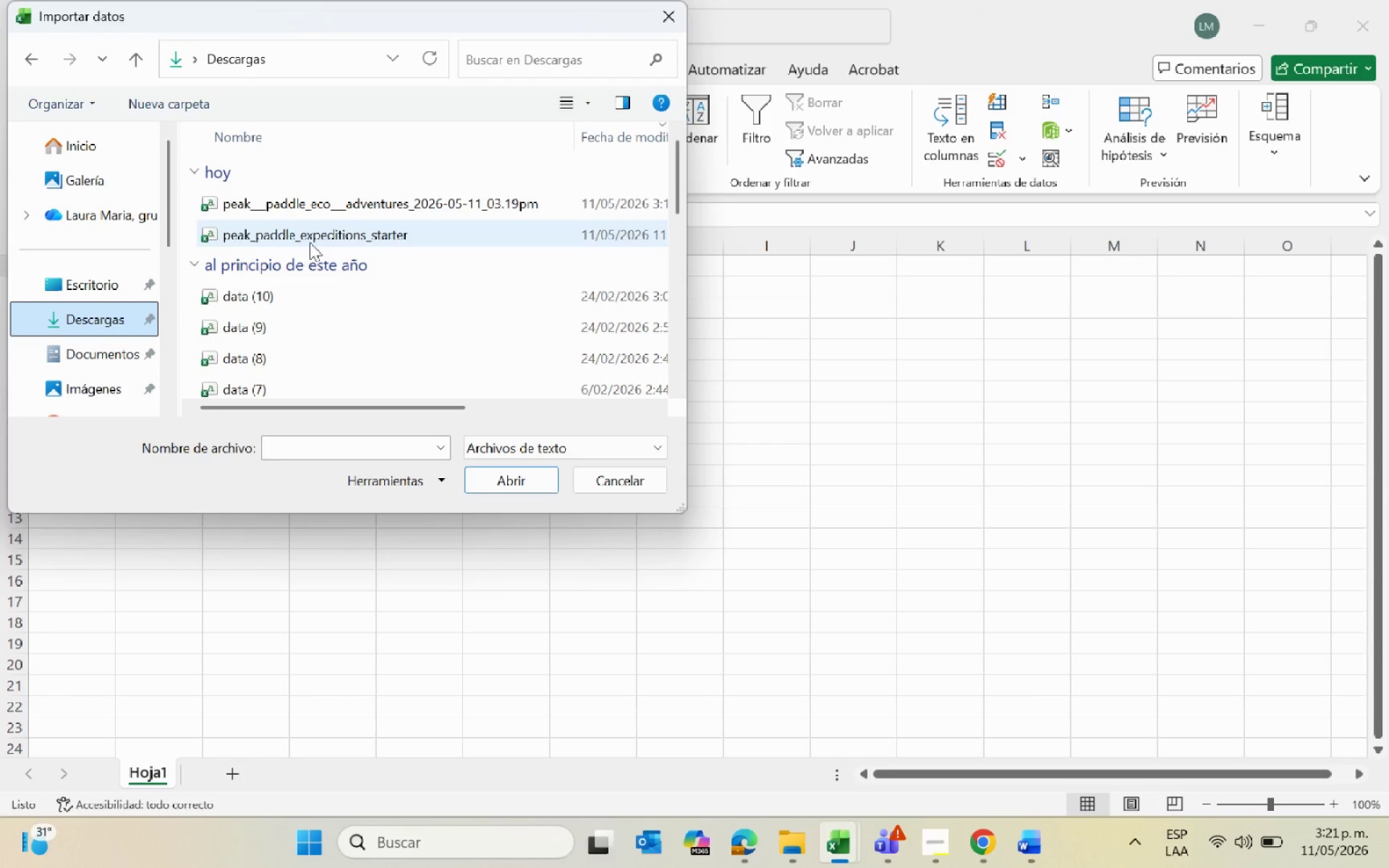 
left_click([316, 226])
 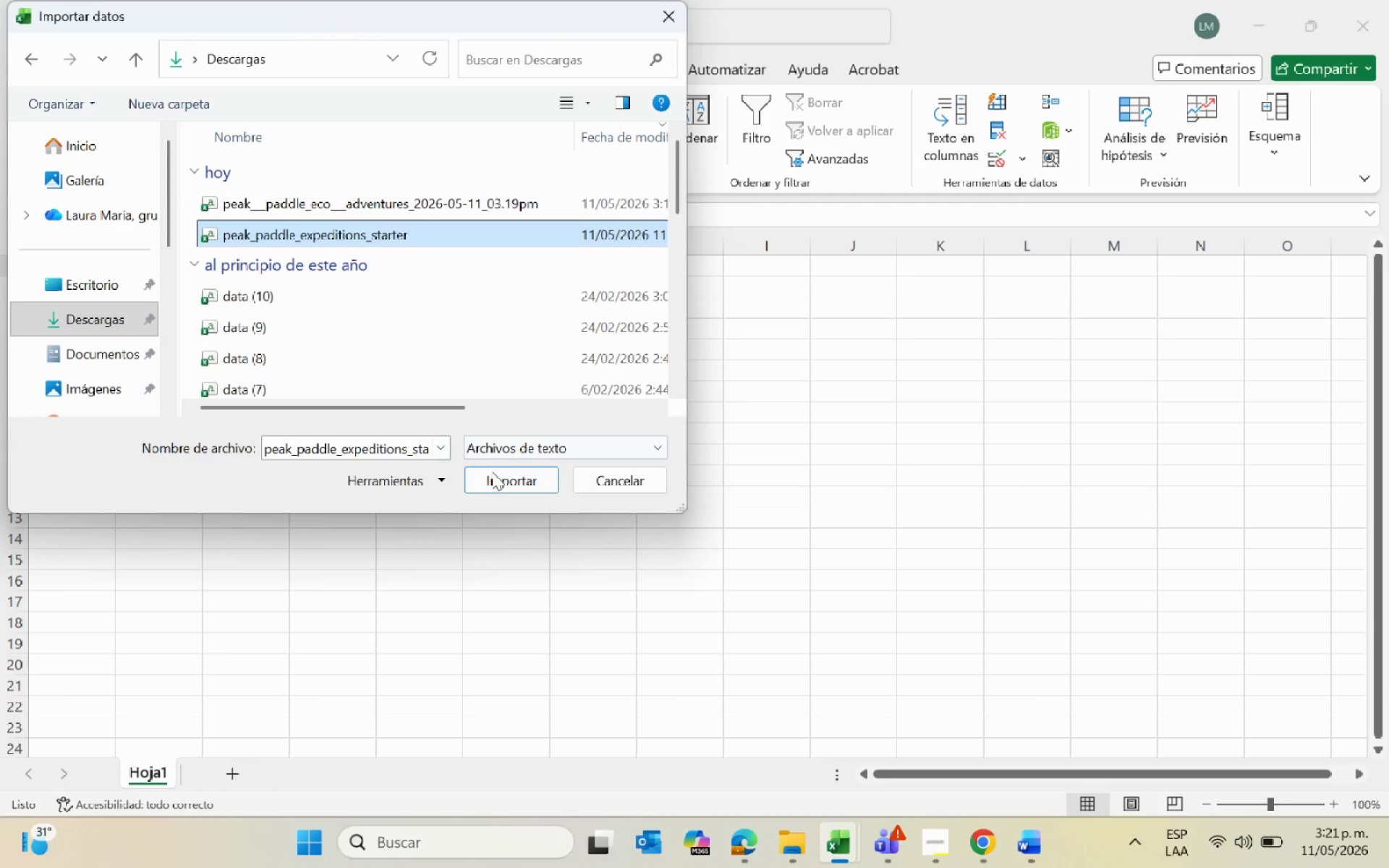 
left_click([493, 472])
 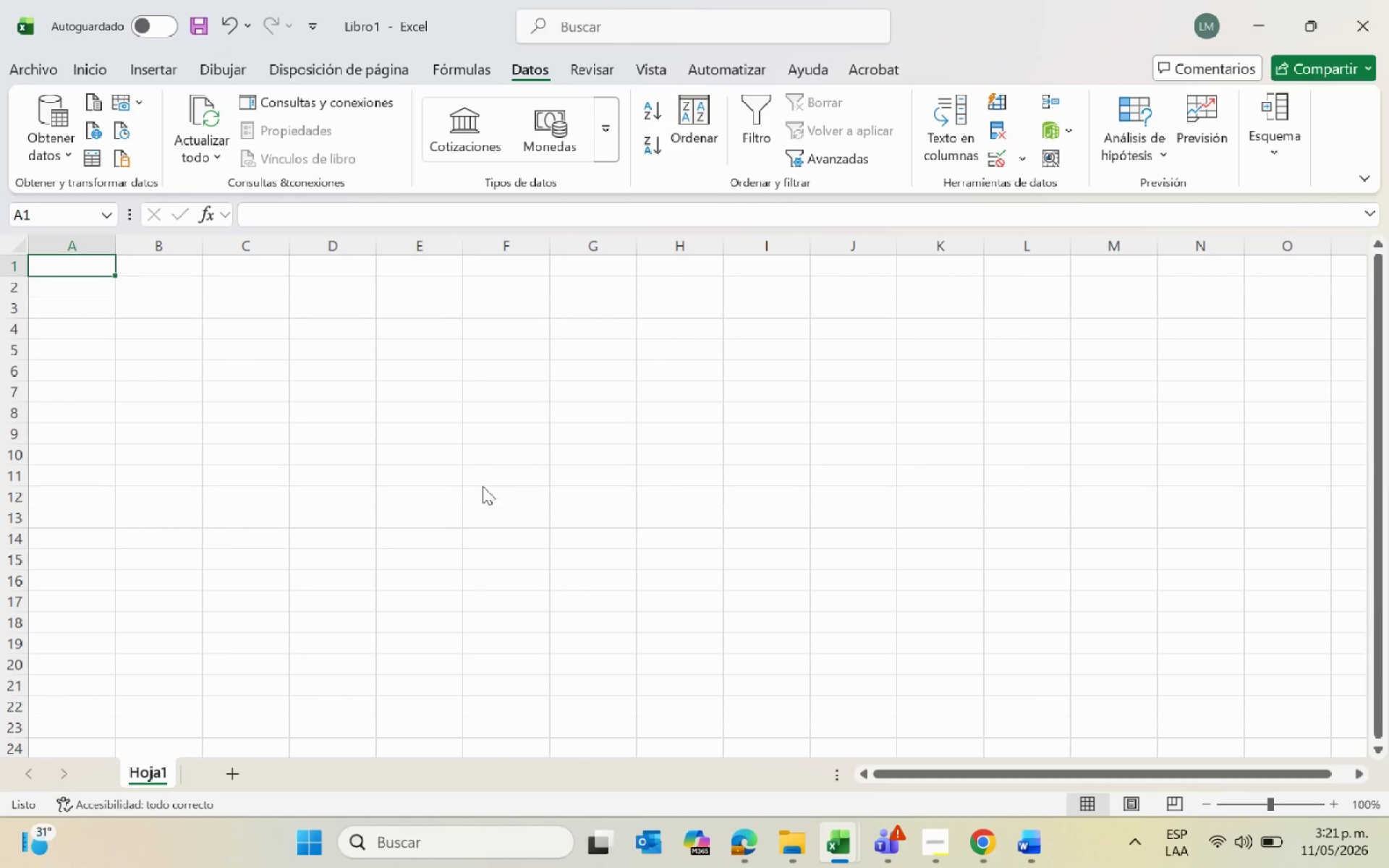 
wait(9.03)
 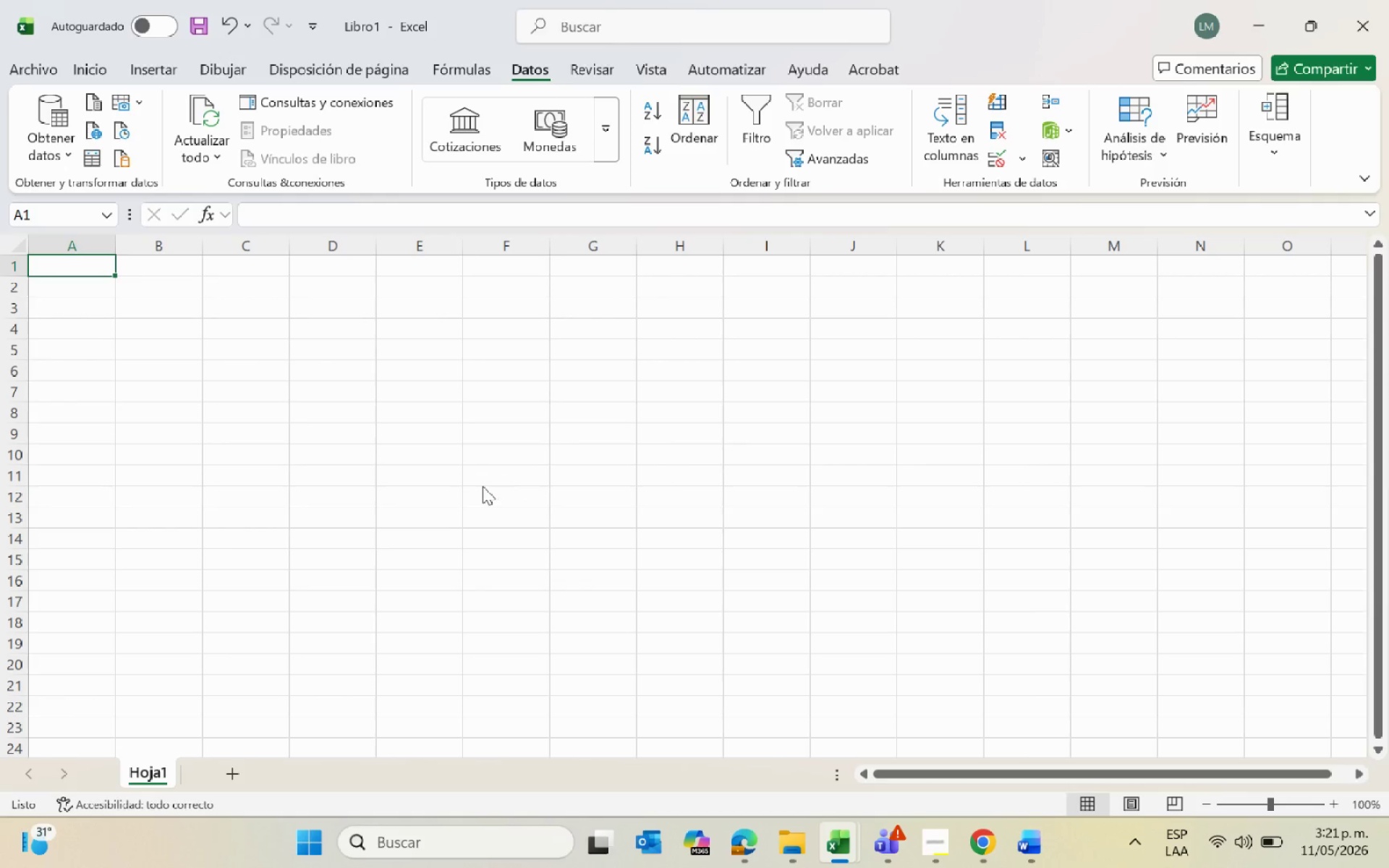 
left_click([884, 722])
 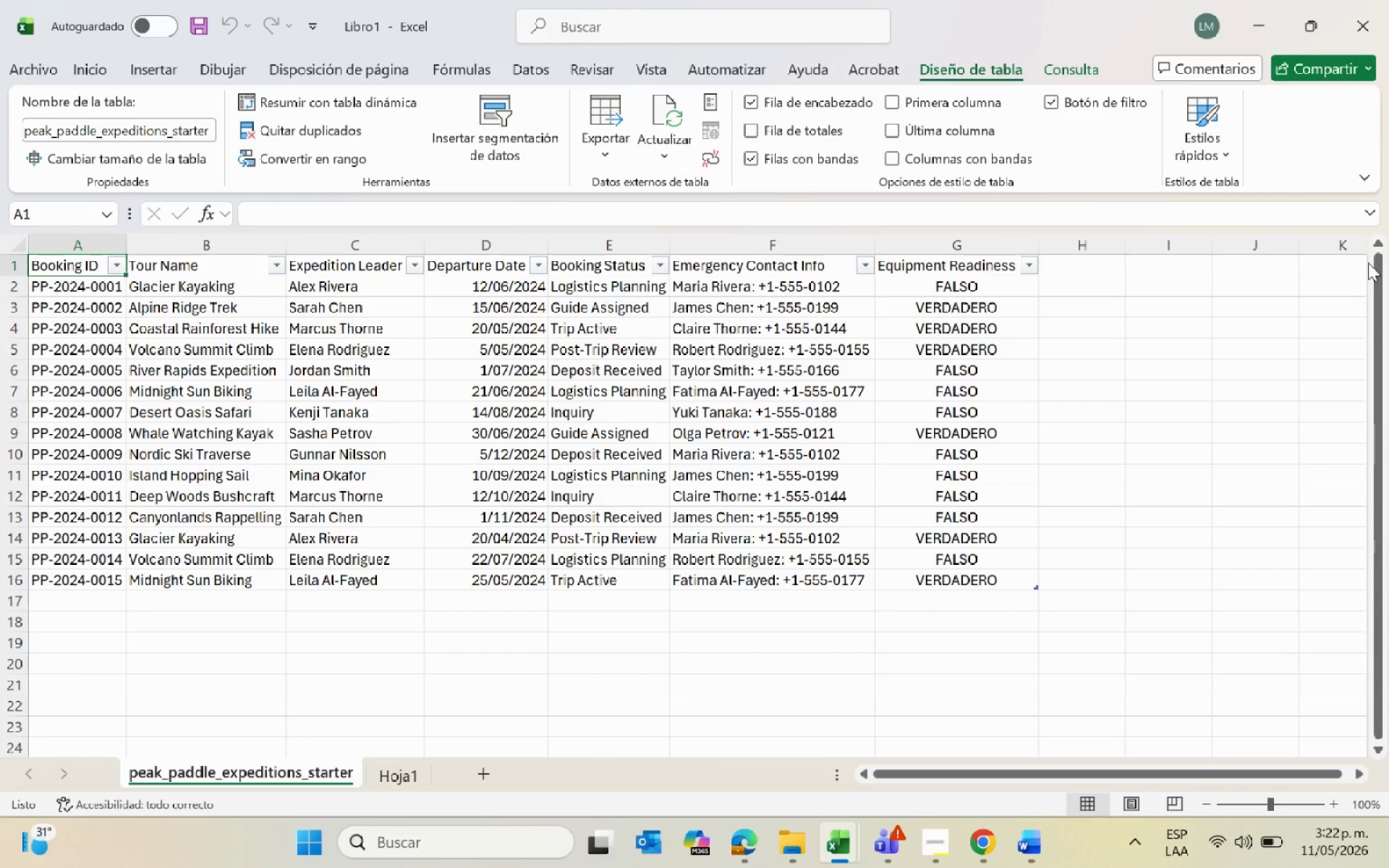 
wait(53.91)
 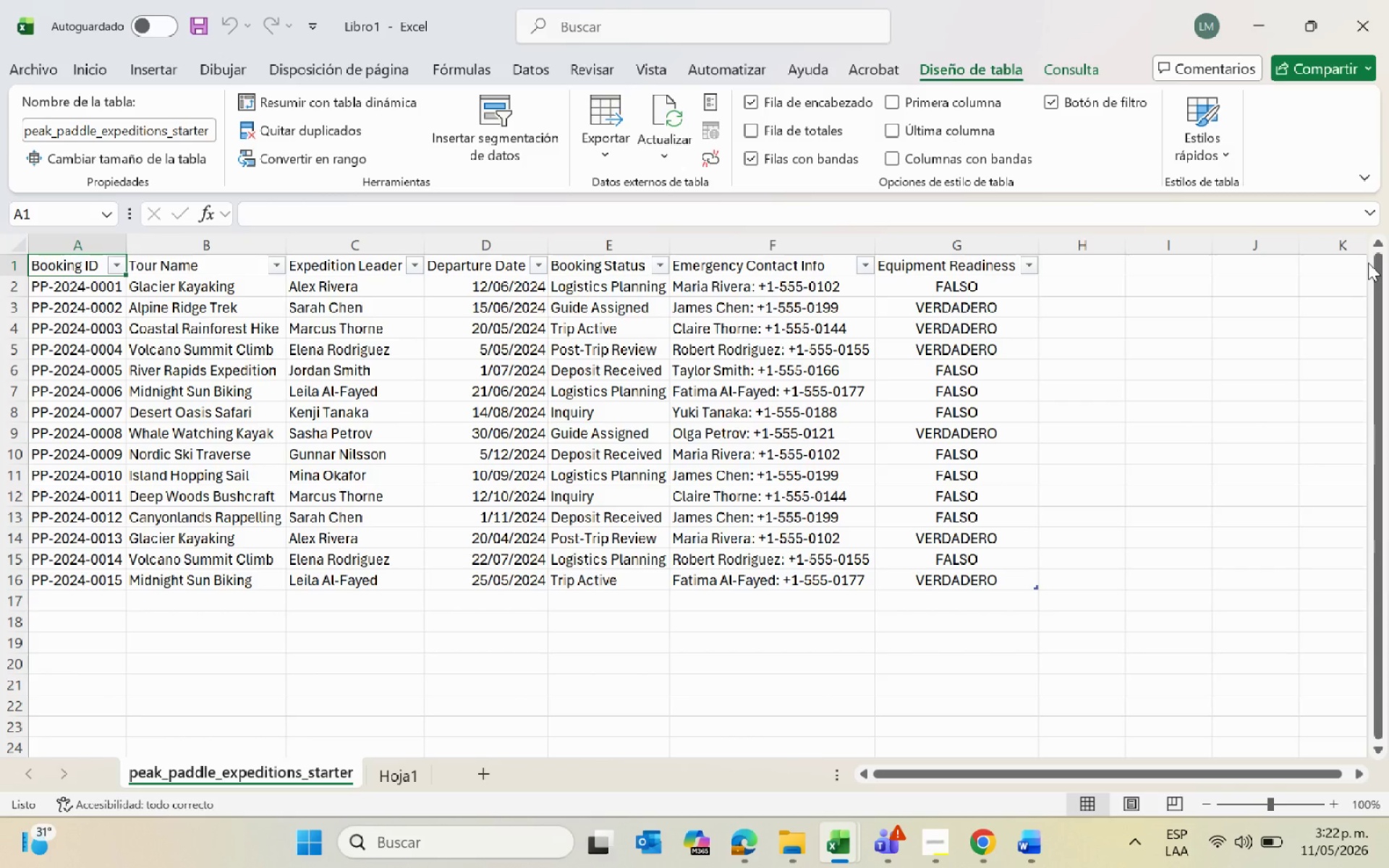 
left_click([179, 291])
 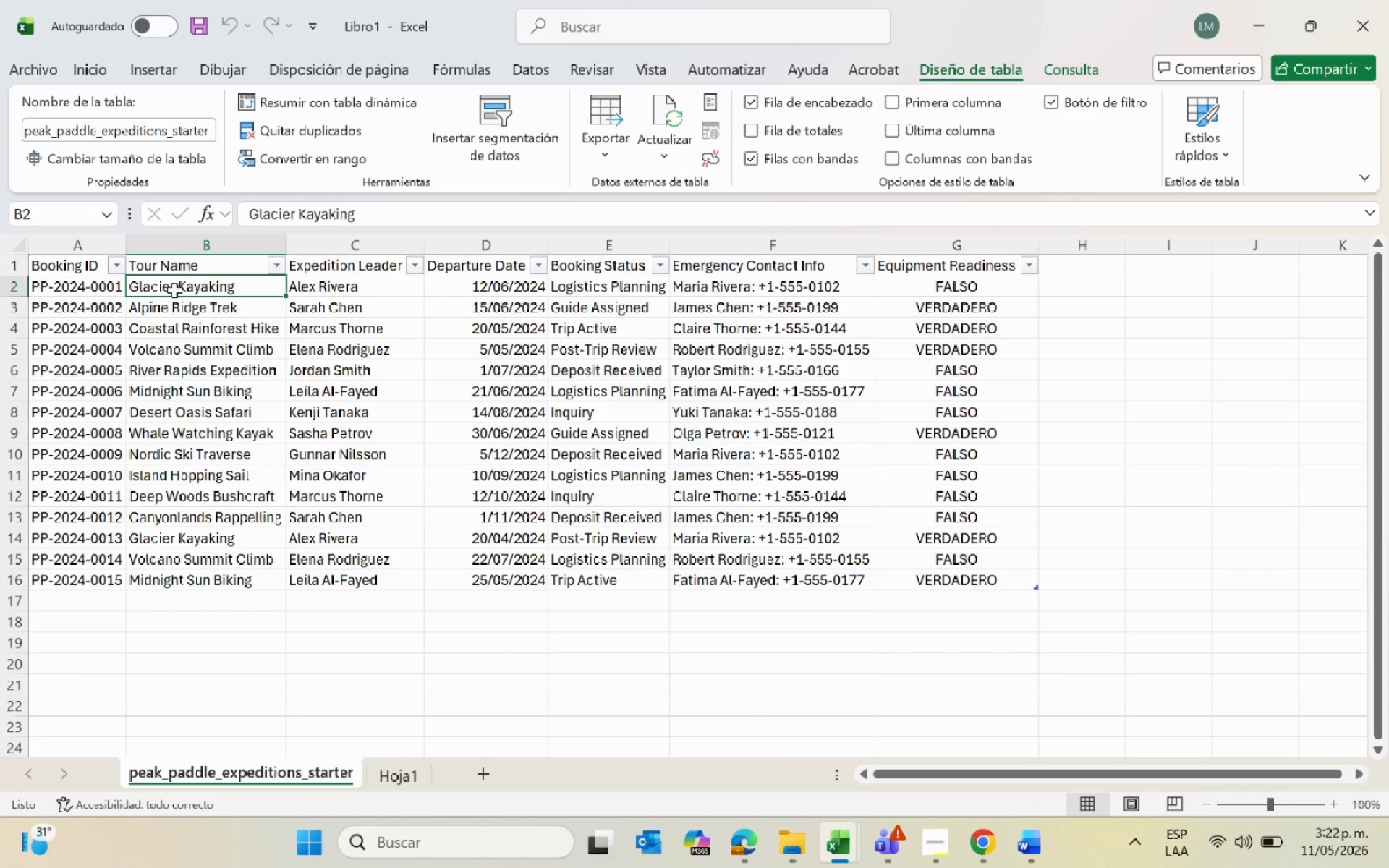 
left_click_drag(start_coordinate=[175, 290], to_coordinate=[211, 577])
 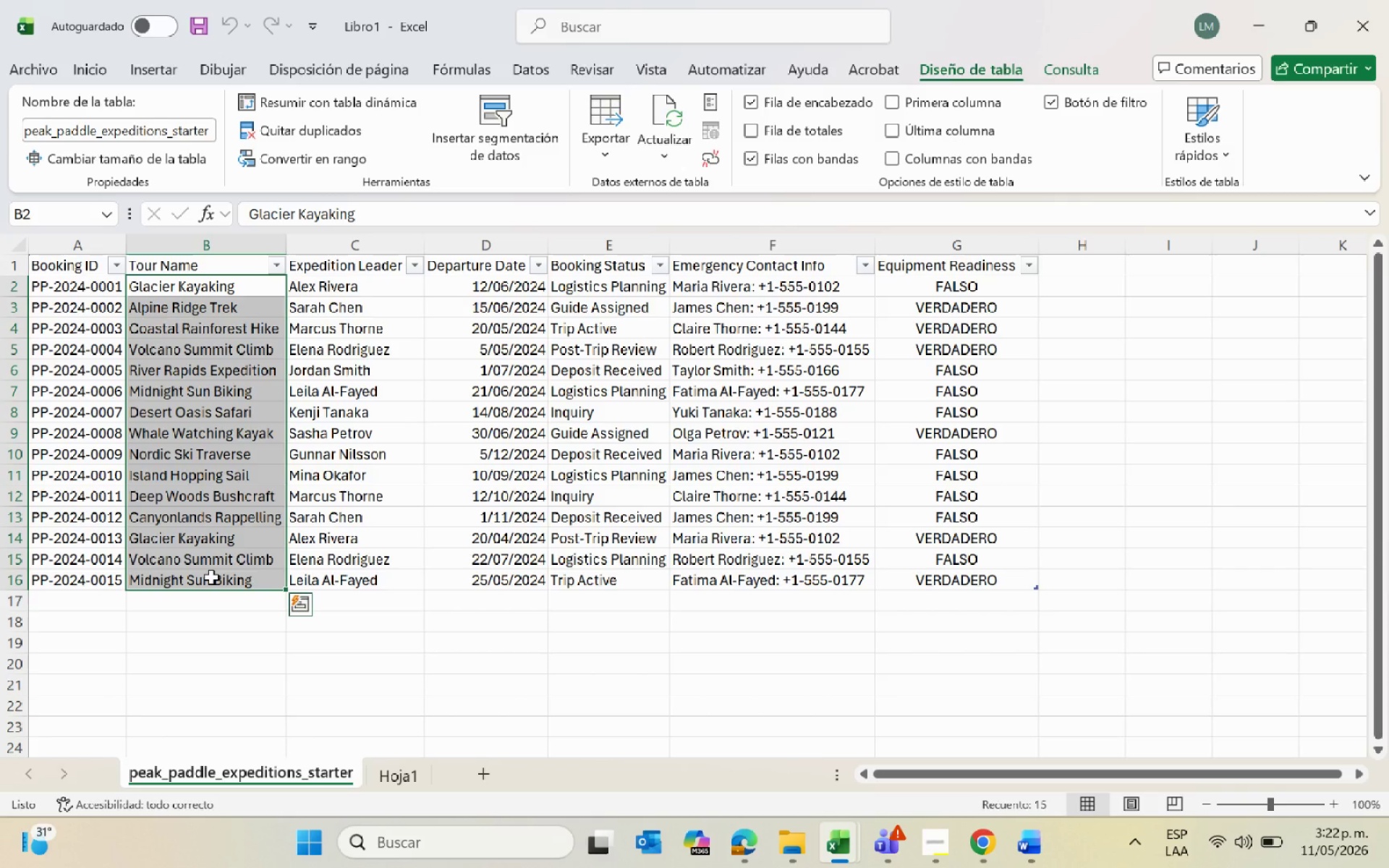 
key(Alt+AltLeft)
 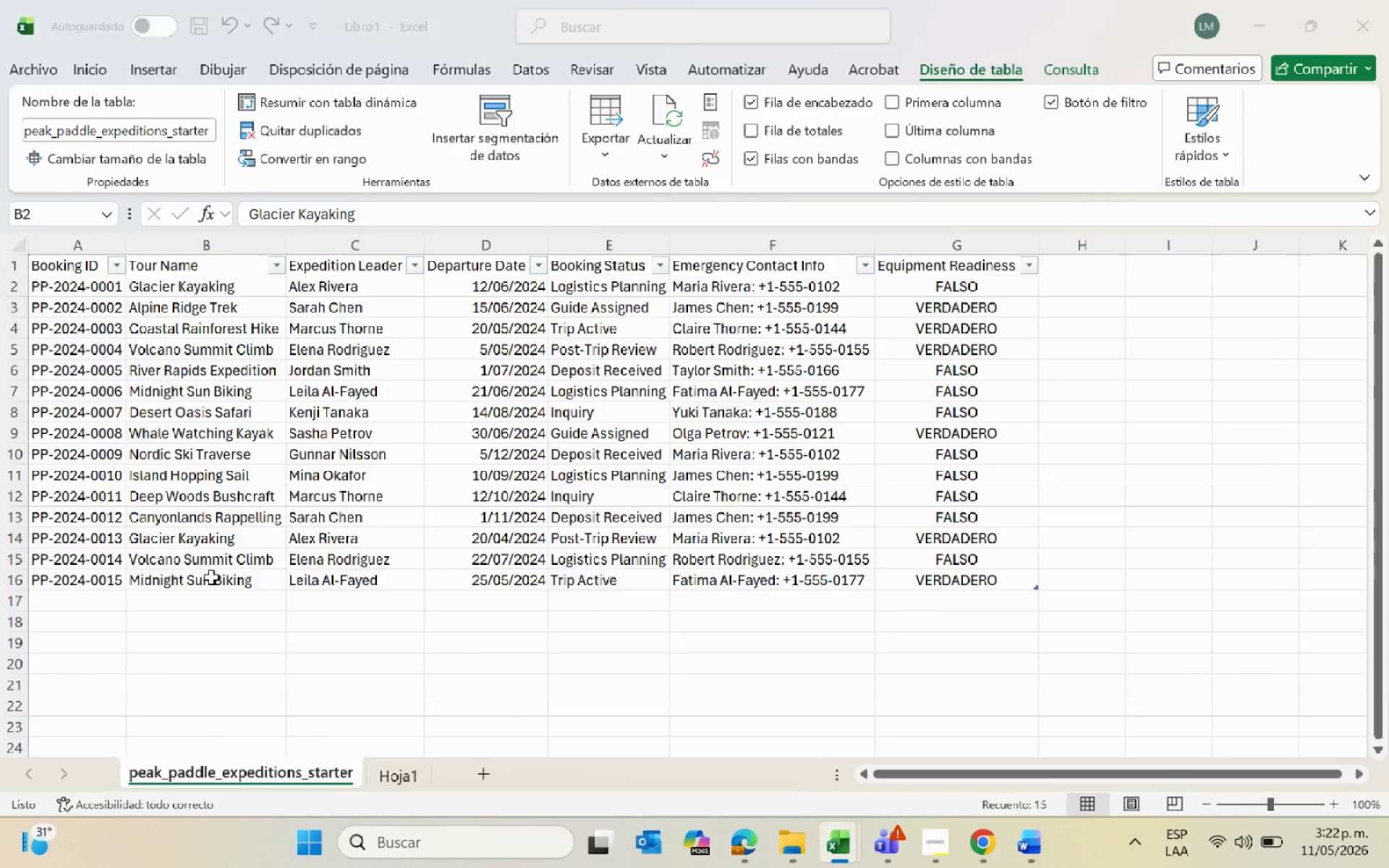 
key(Alt+Tab)
 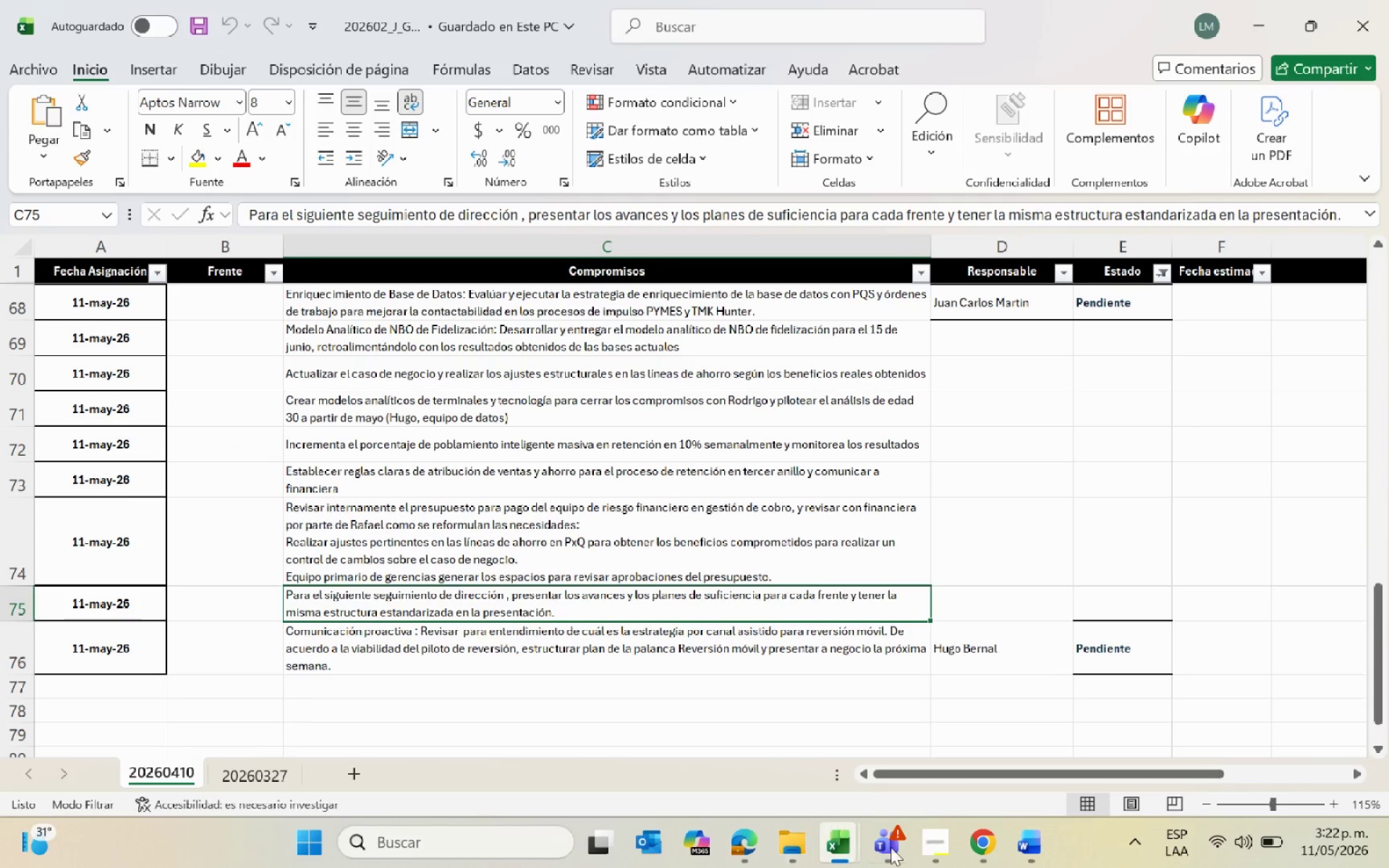 
left_click([981, 847])
 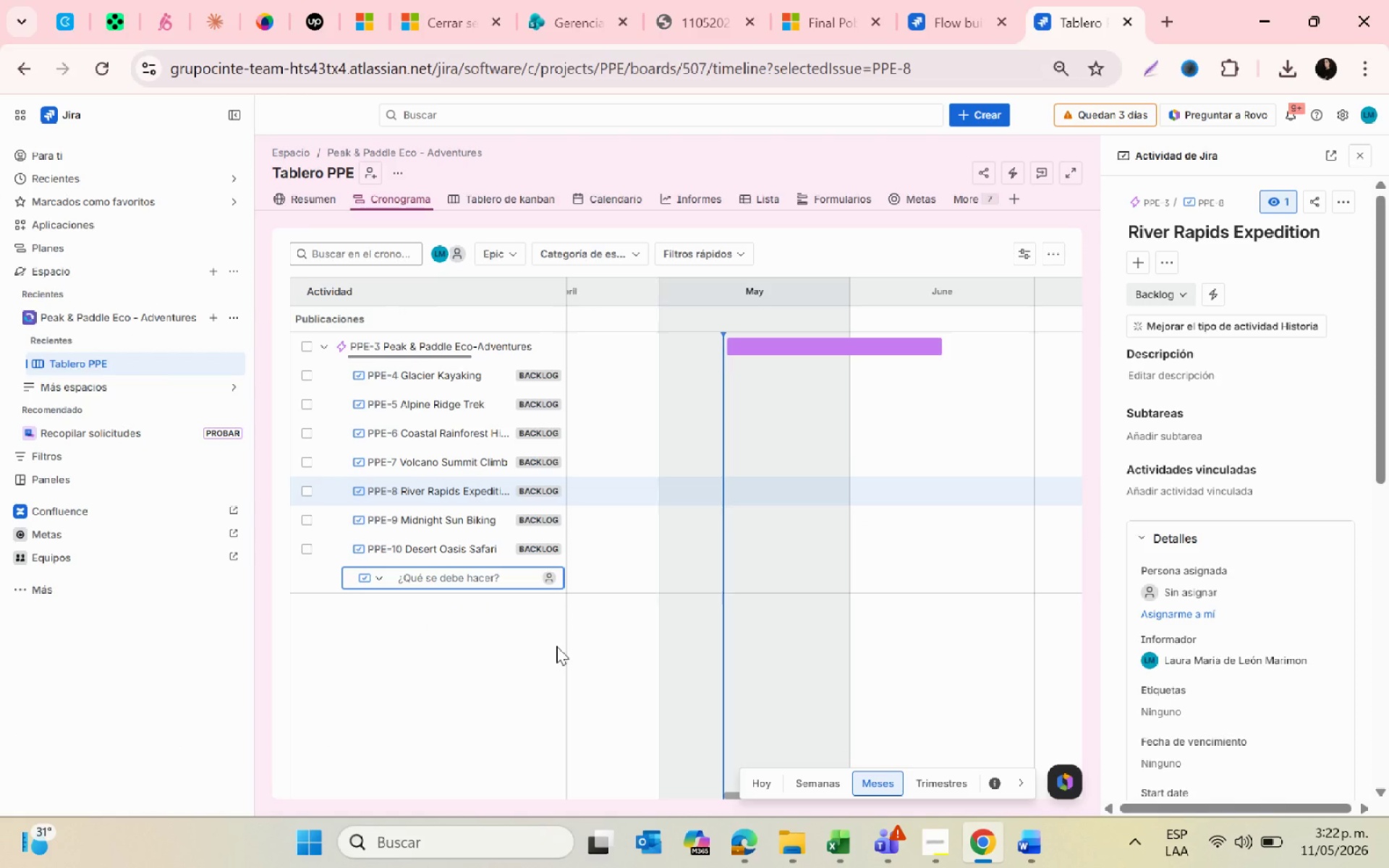 
key(Alt+AltLeft)
 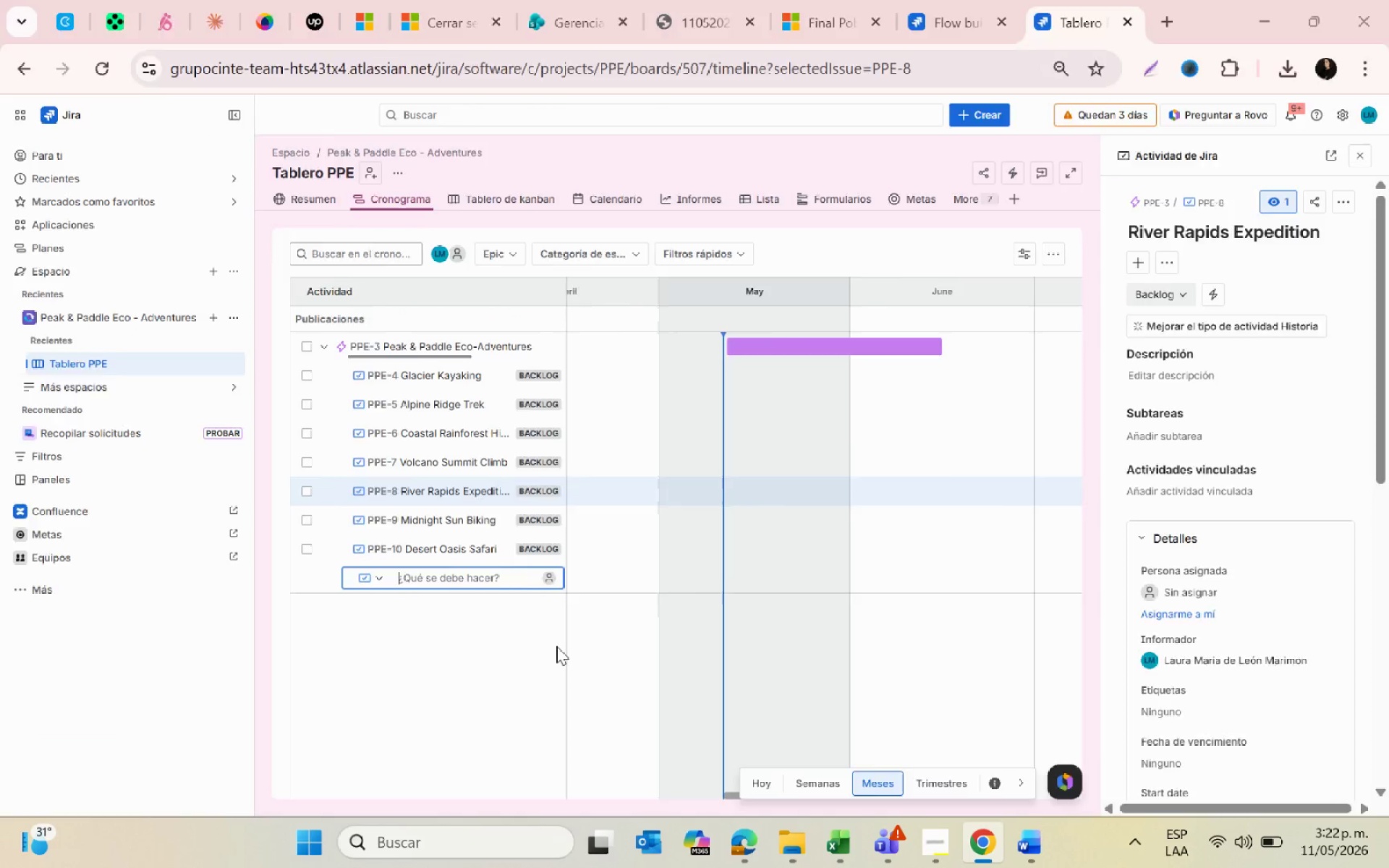 
key(Alt+Tab)
 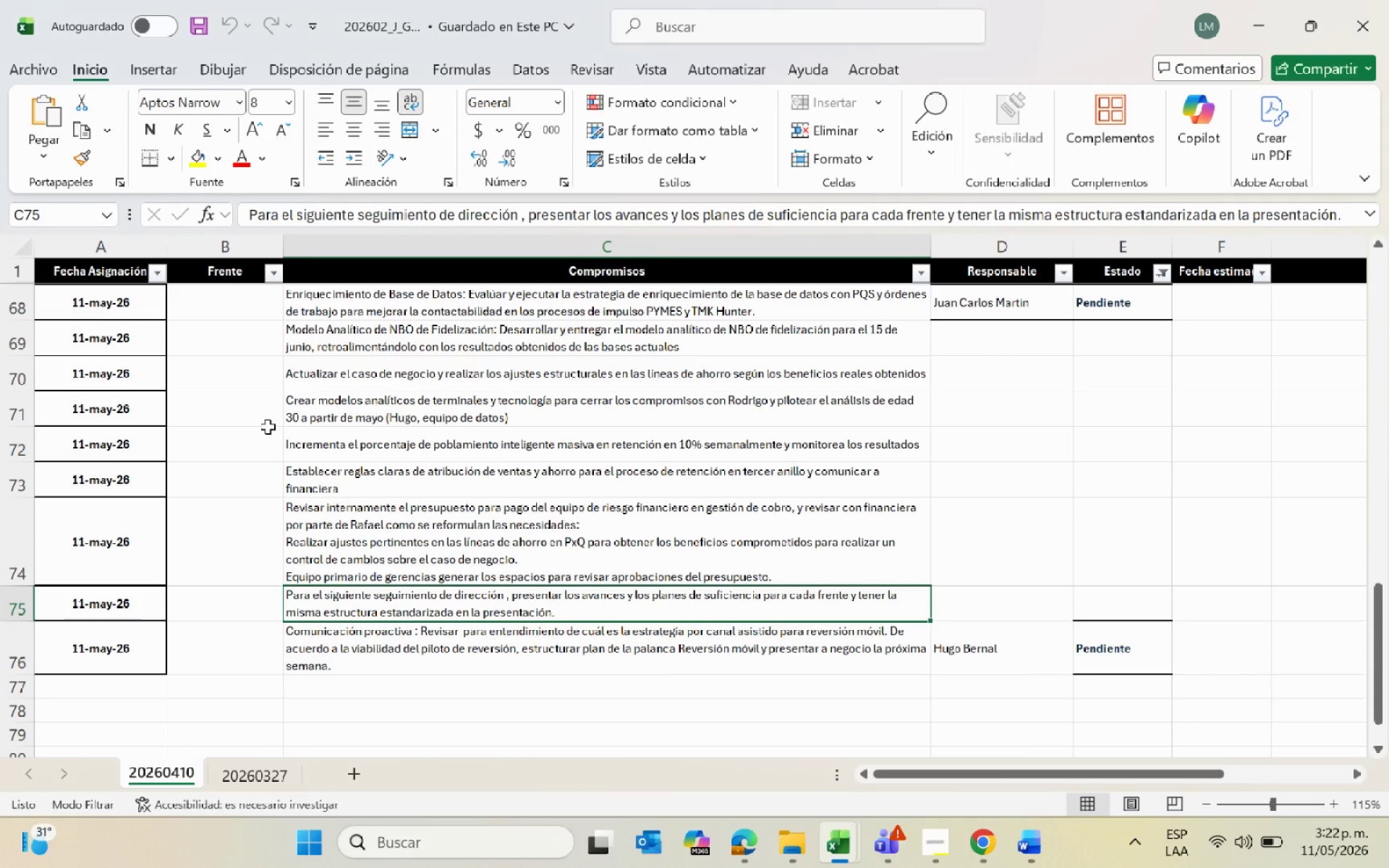 
key(Alt+AltLeft)
 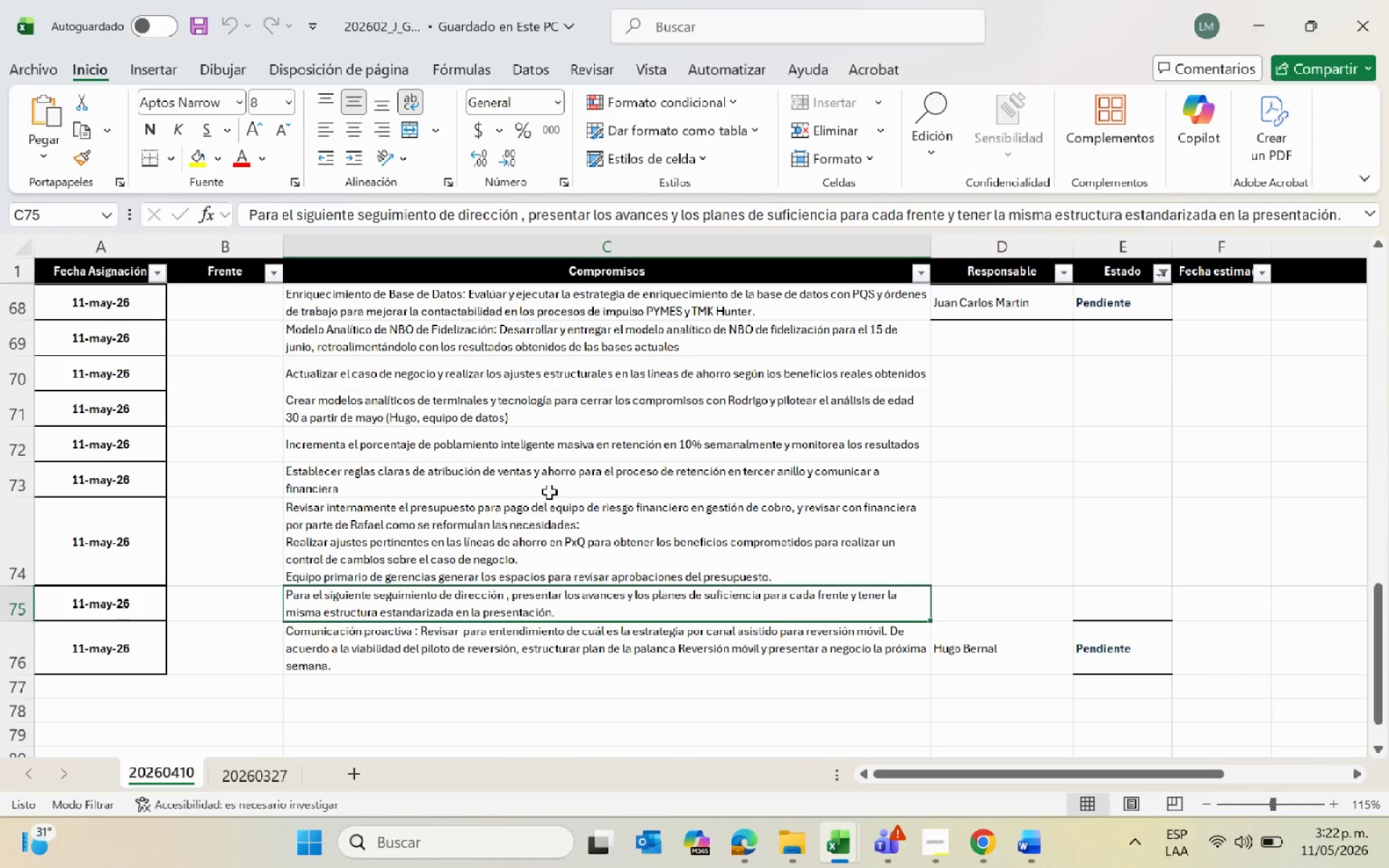 
key(Alt+Tab)
 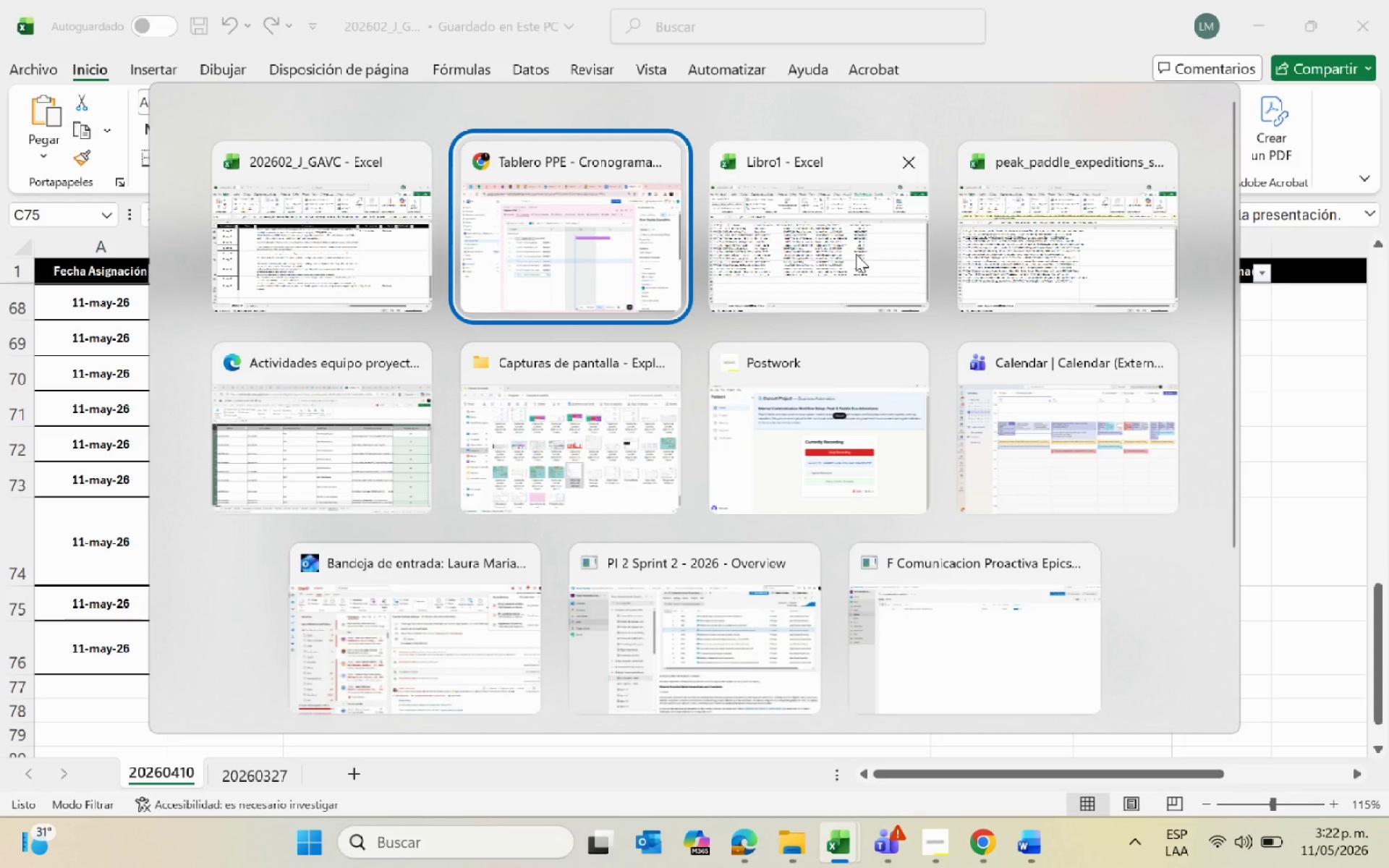 
left_click([856, 254])
 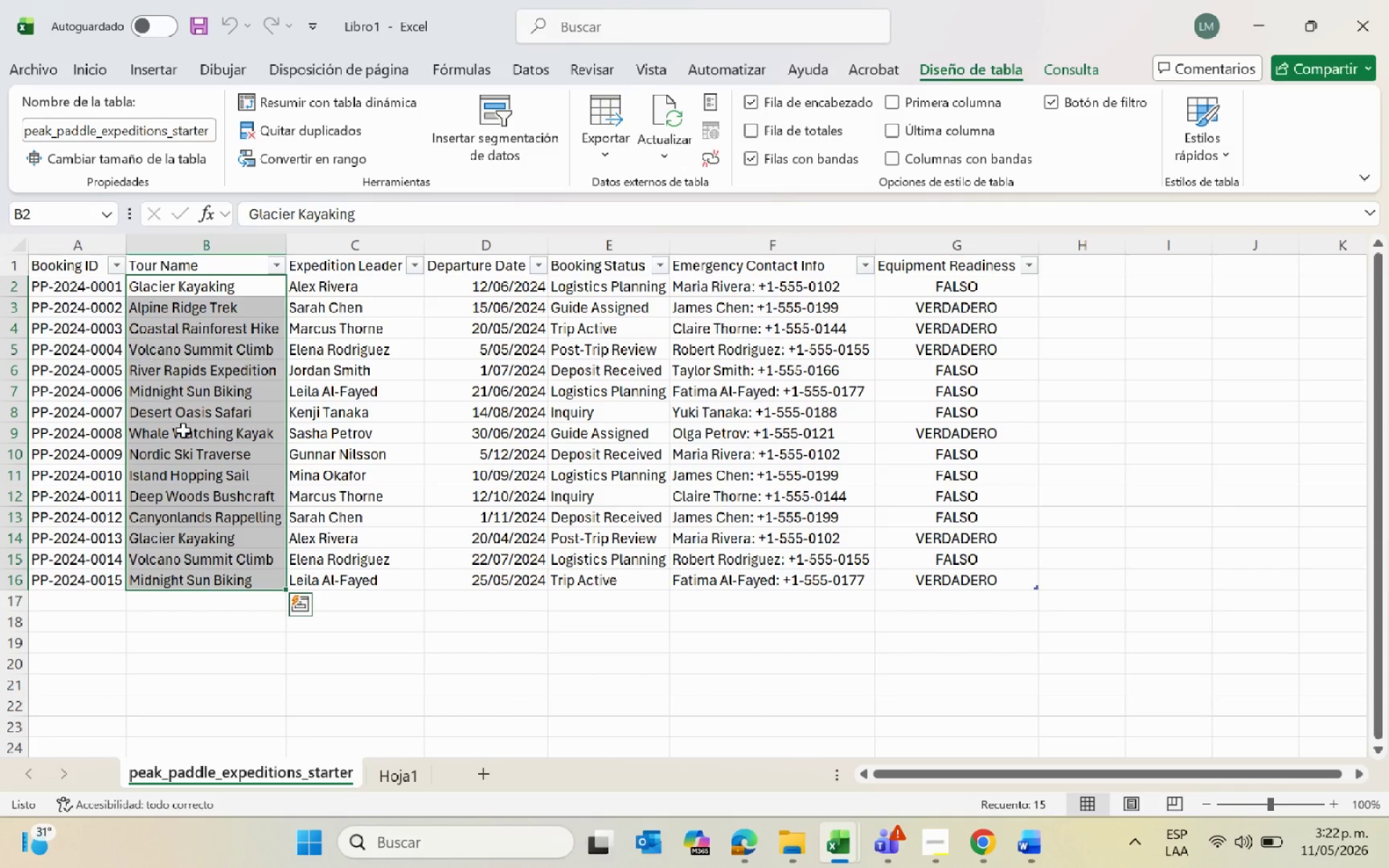 
left_click([186, 426])
 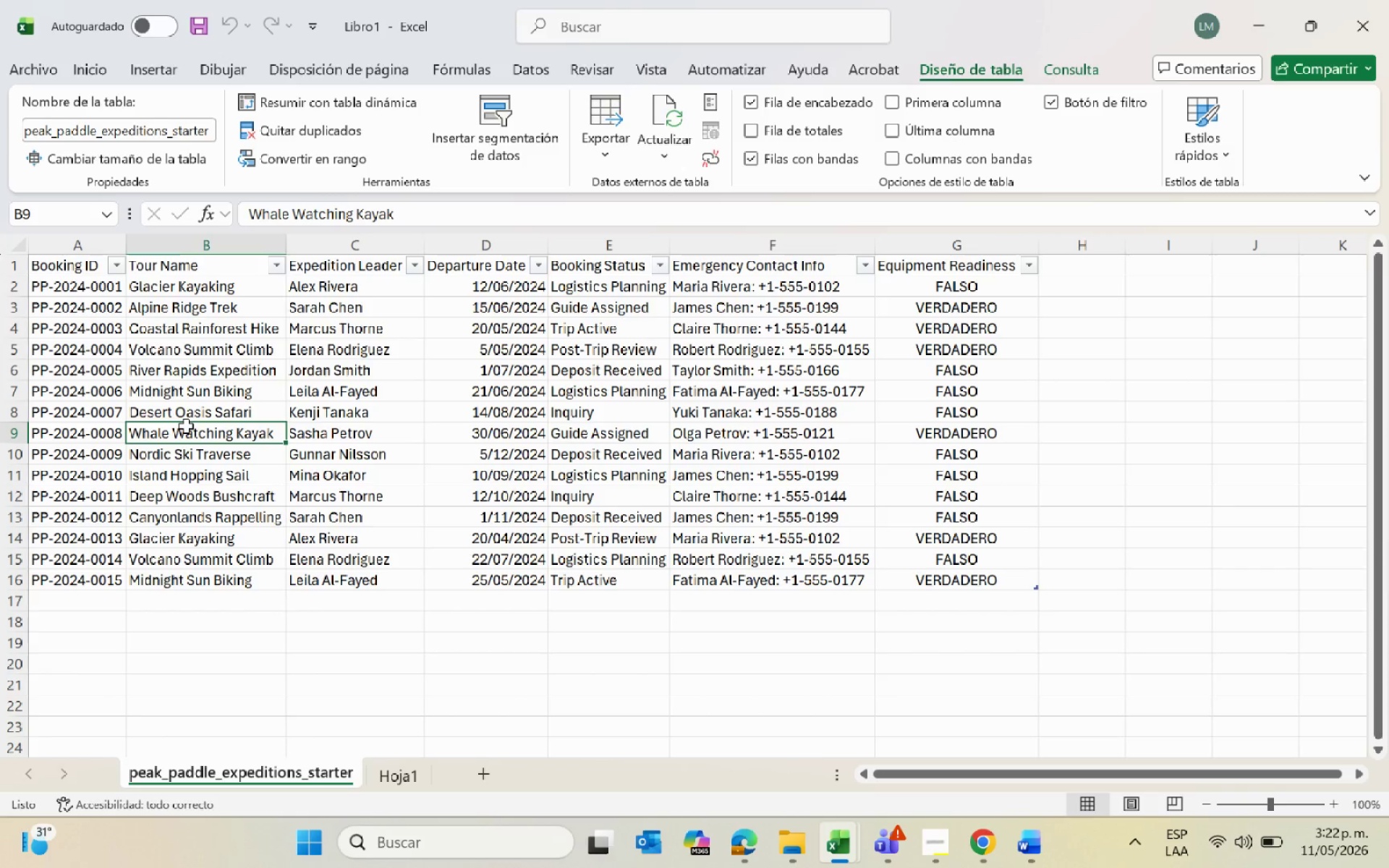 
key(Control+C)
 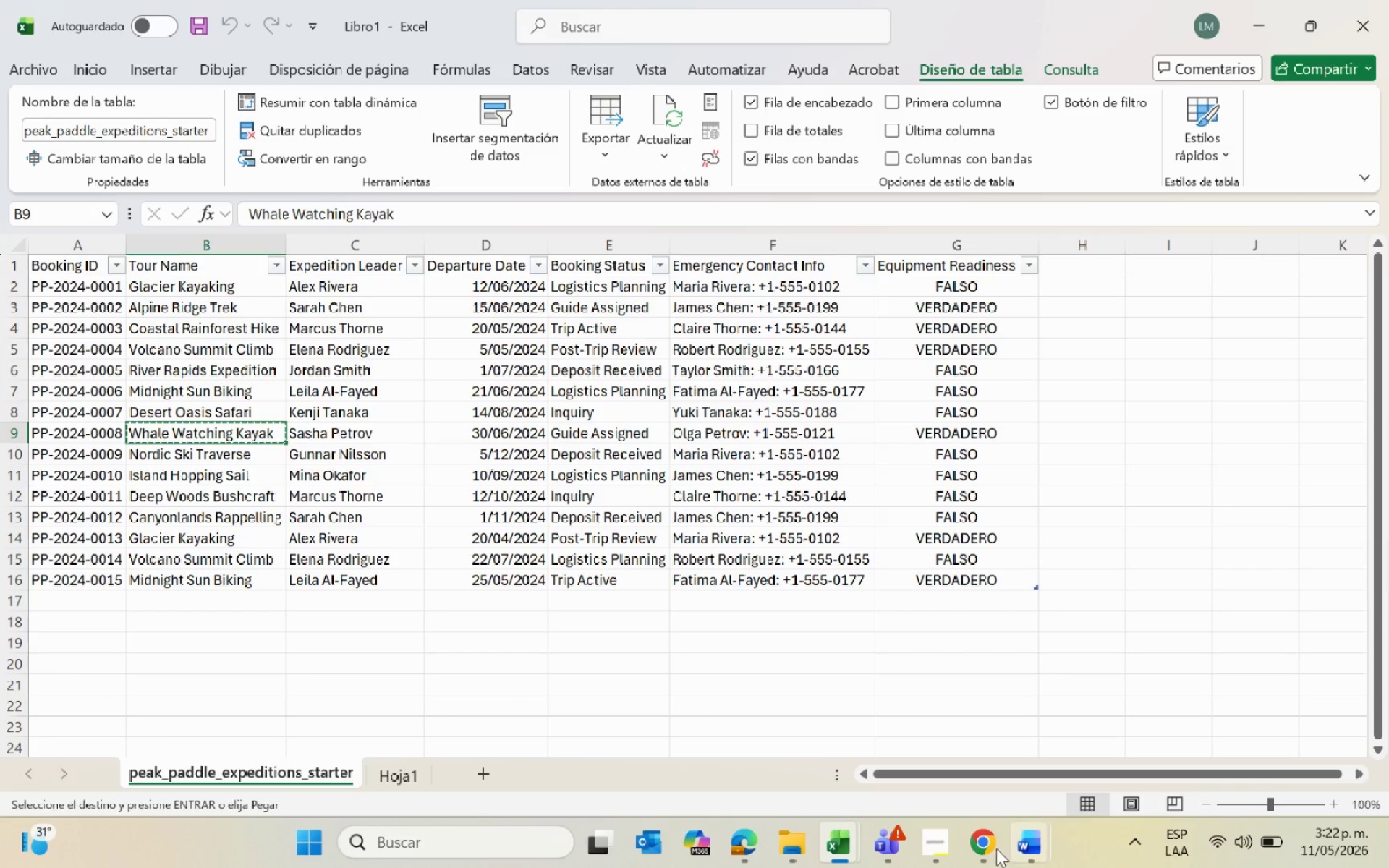 
left_click([977, 857])
 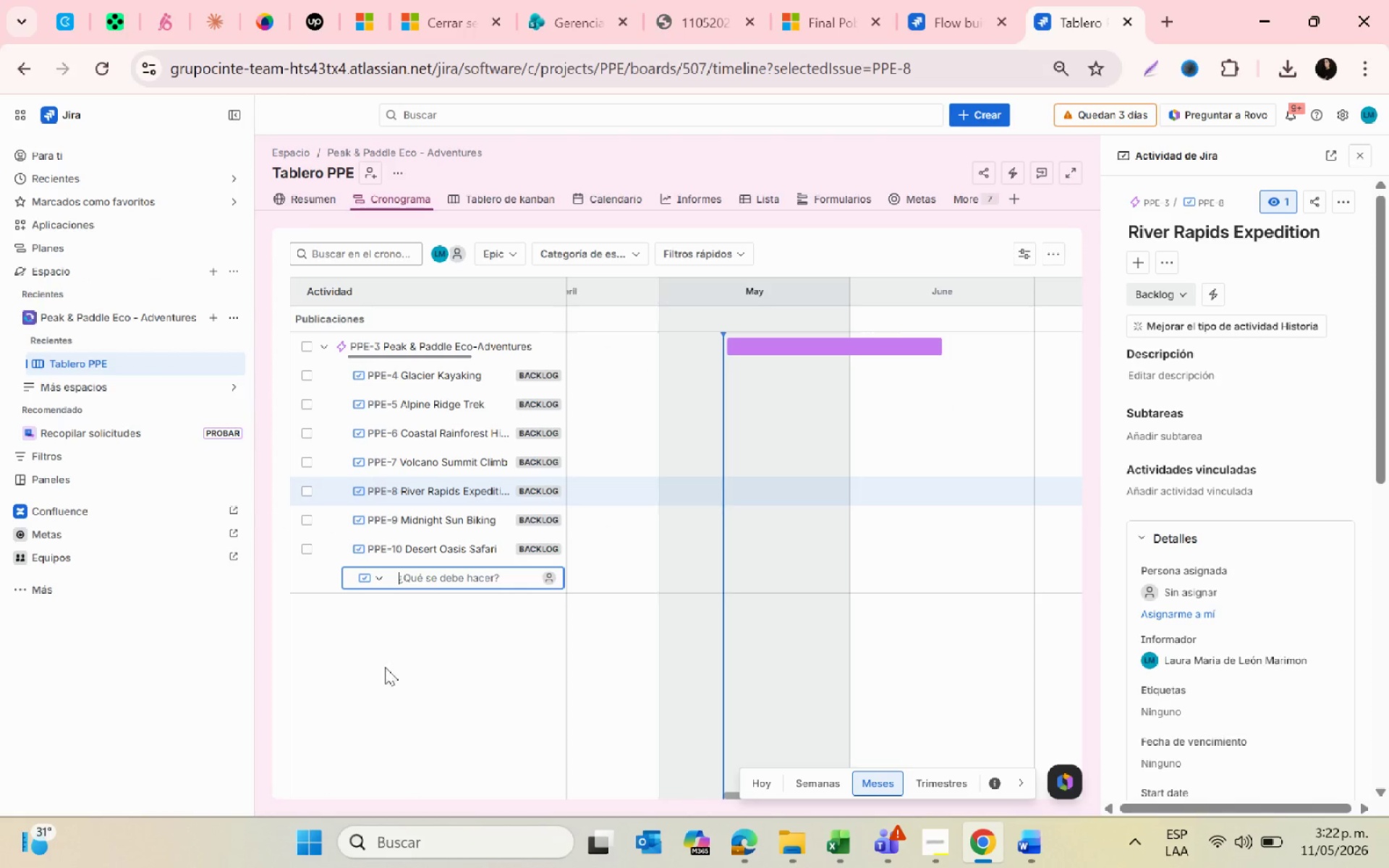 
key(Control+ControlLeft)
 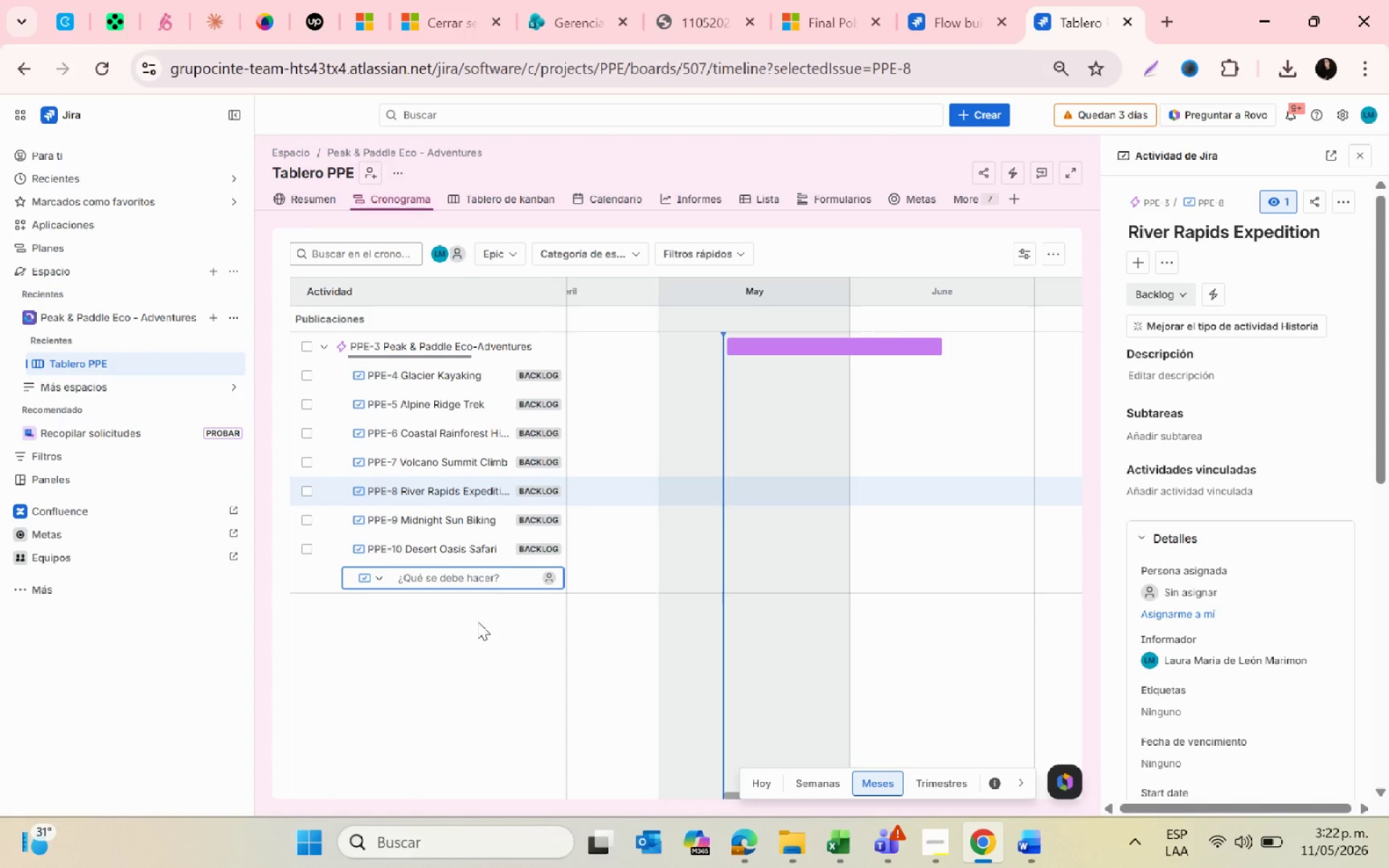 
key(Control+V)
 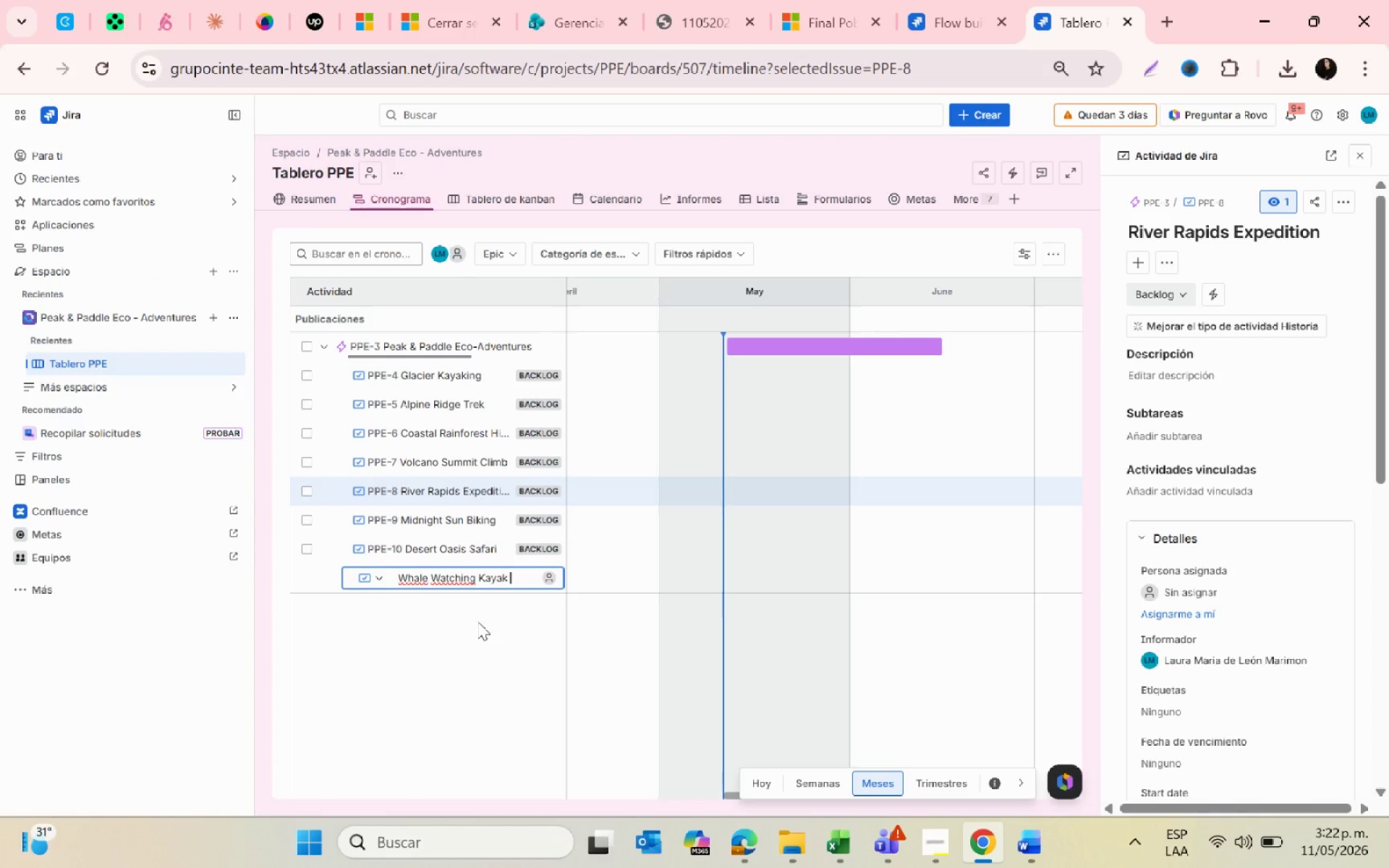 
key(Enter)
 